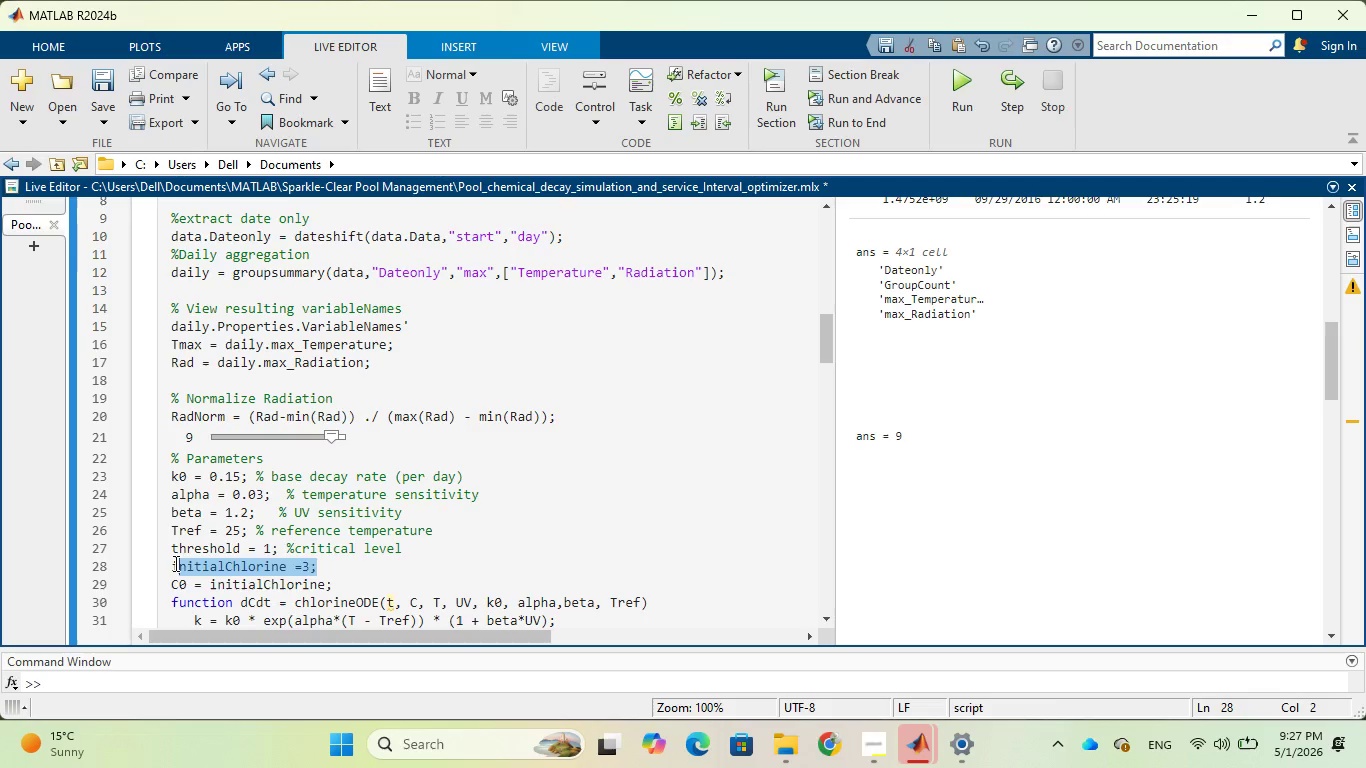 
left_click([174, 563])
 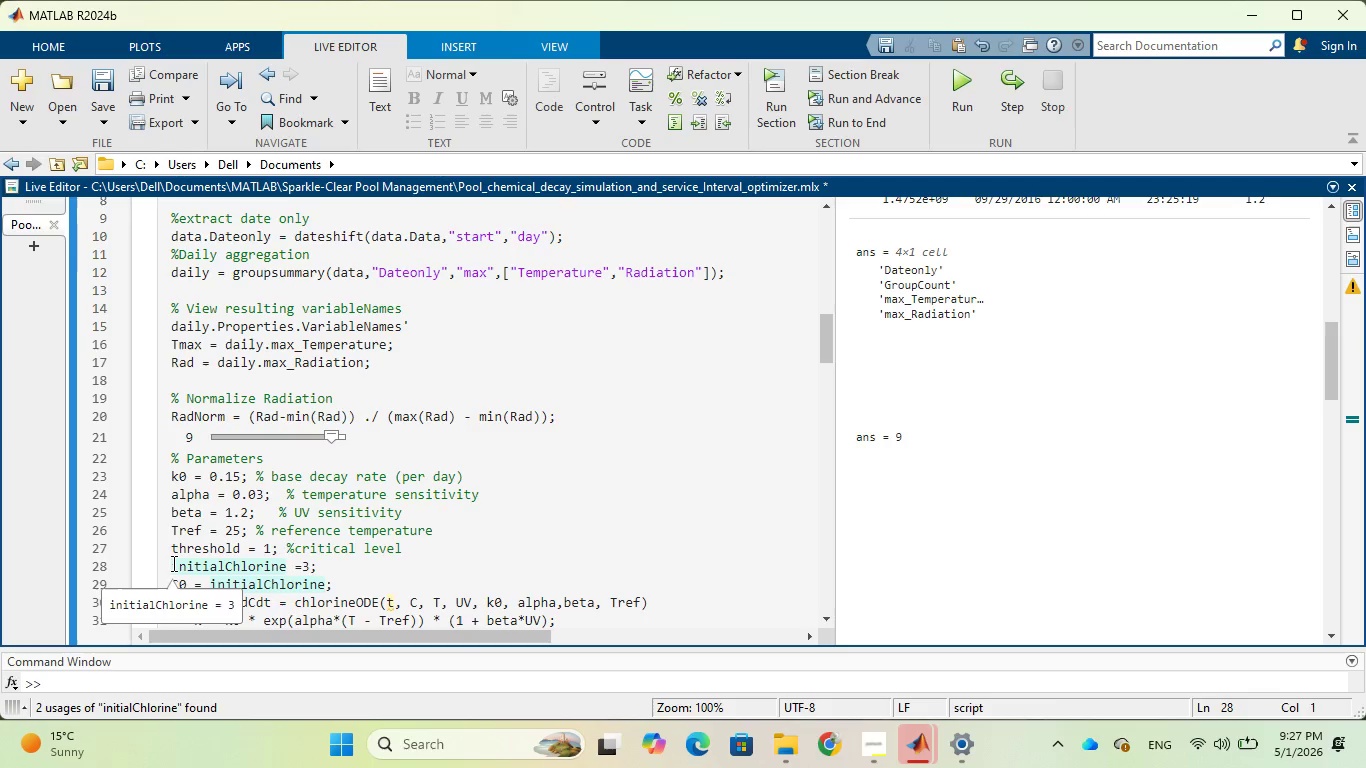 
key(Shift+5)
 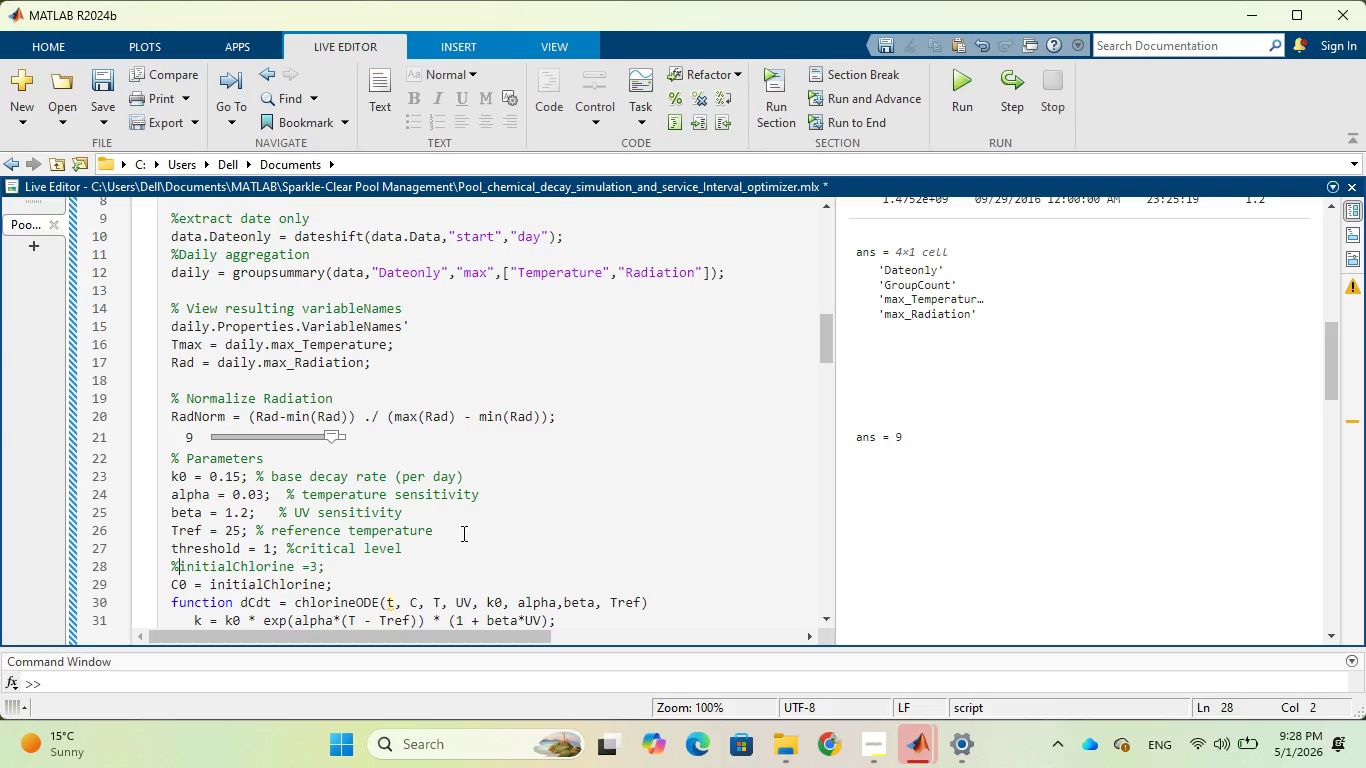 
wait(27.36)
 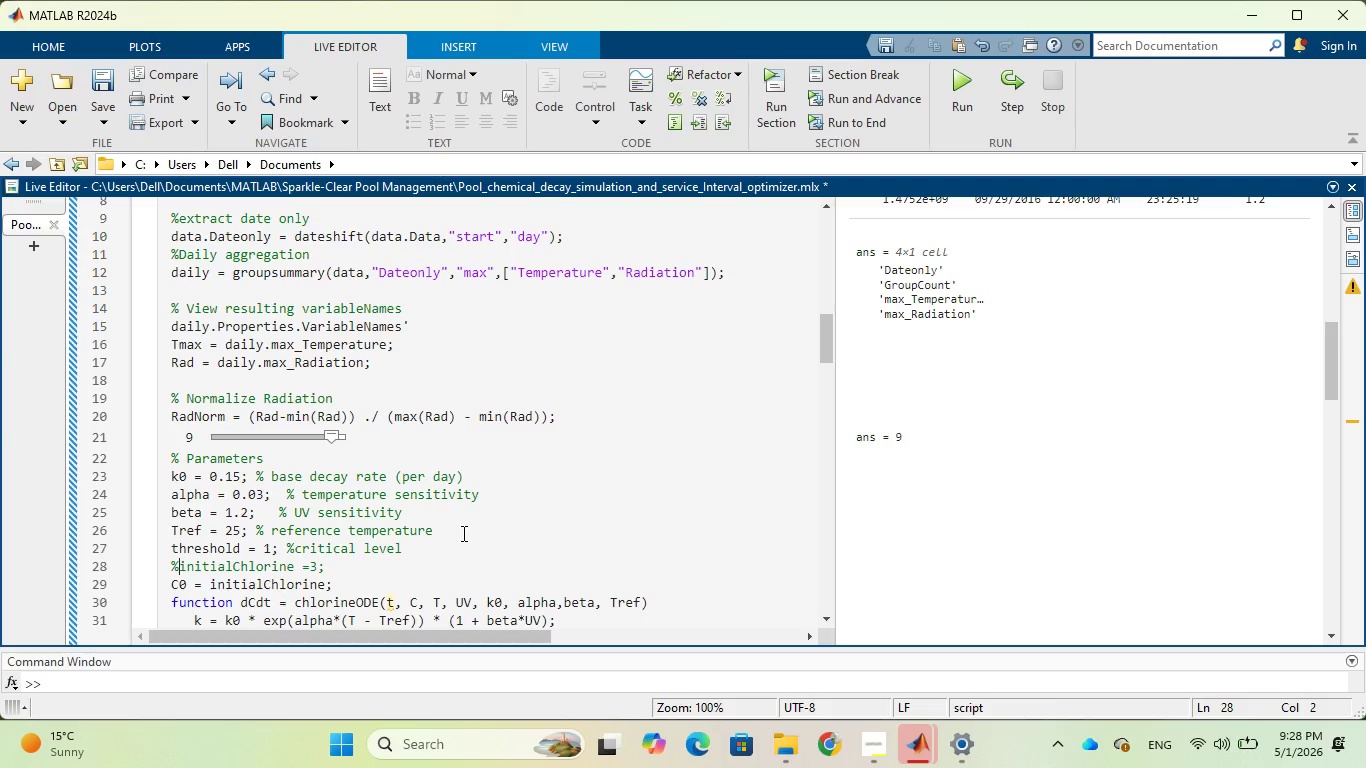 
scroll: coordinate [508, 535], scroll_direction: down, amount: 1.0
 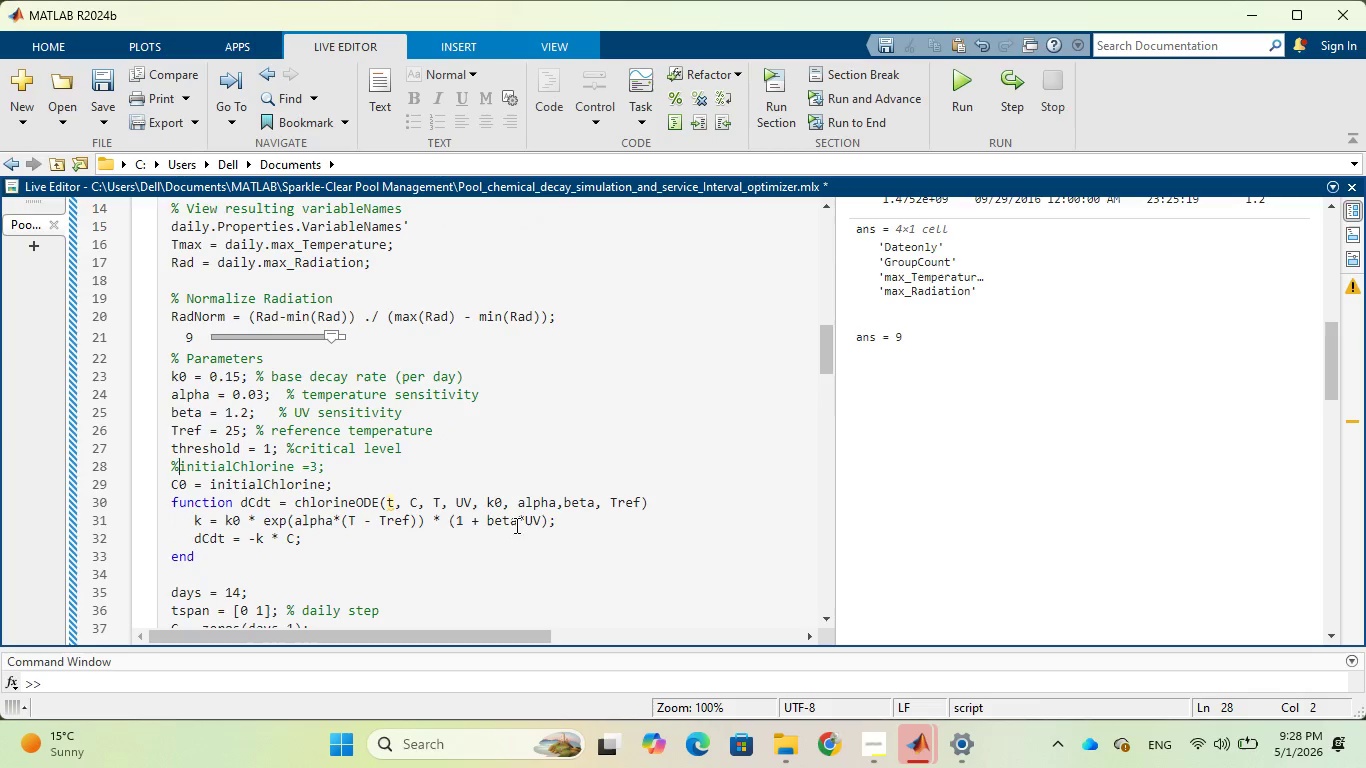 
wait(6.3)
 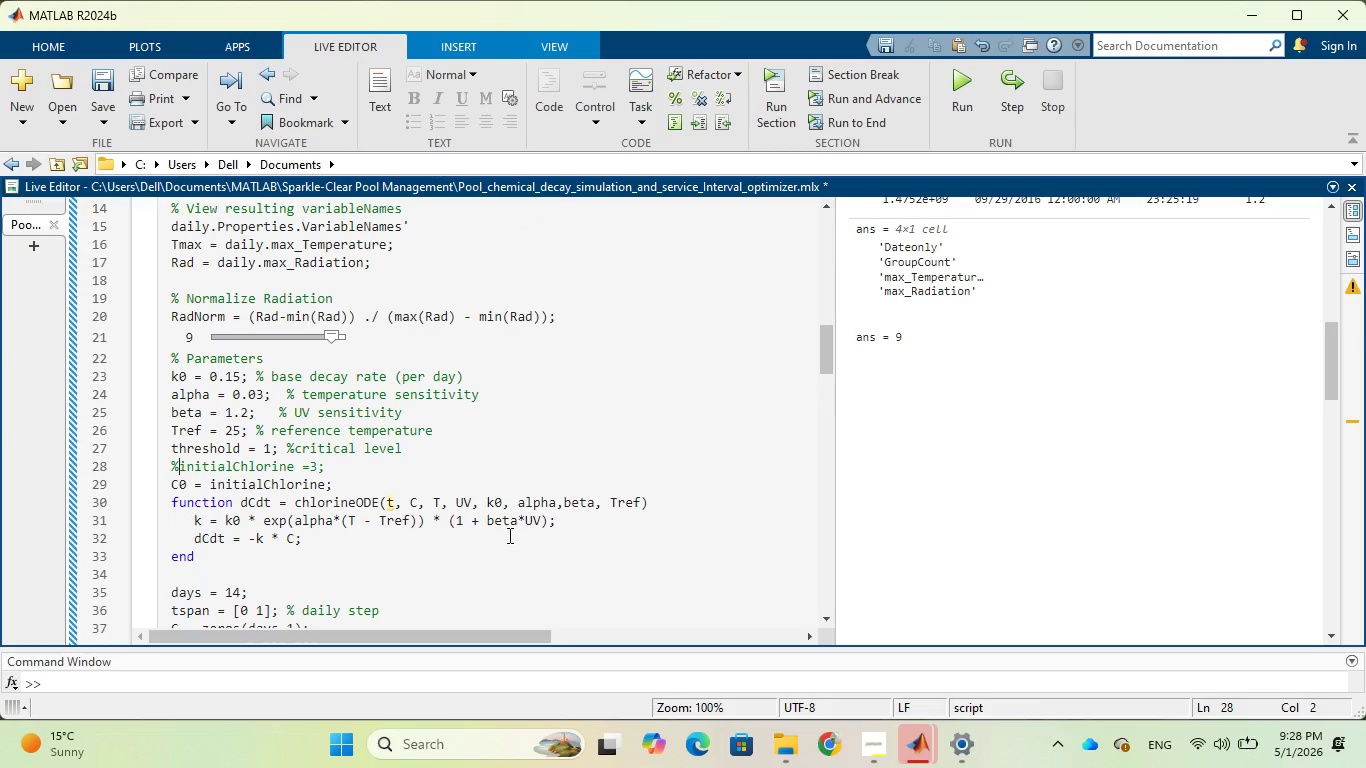 
scroll: coordinate [523, 513], scroll_direction: down, amount: 1.0
 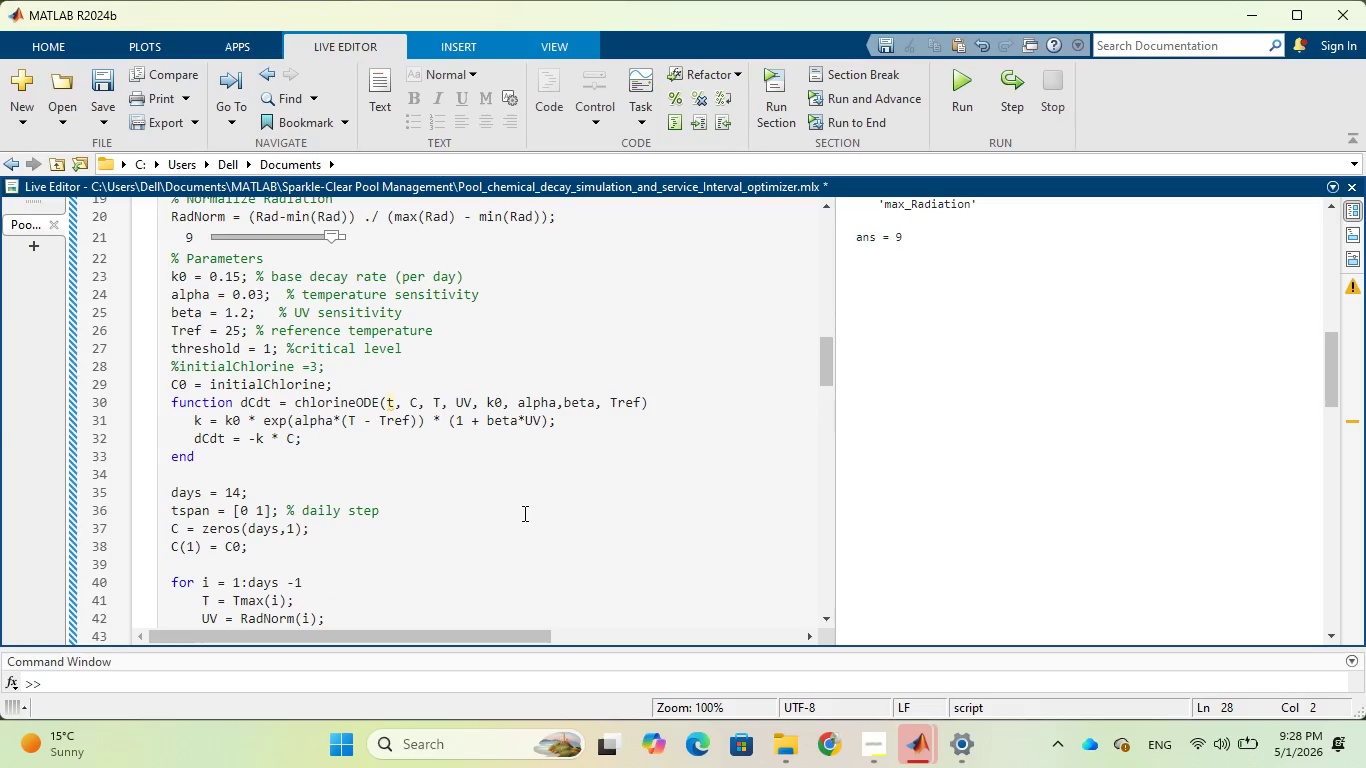 
scroll: coordinate [749, 358], scroll_direction: up, amount: 11.0
 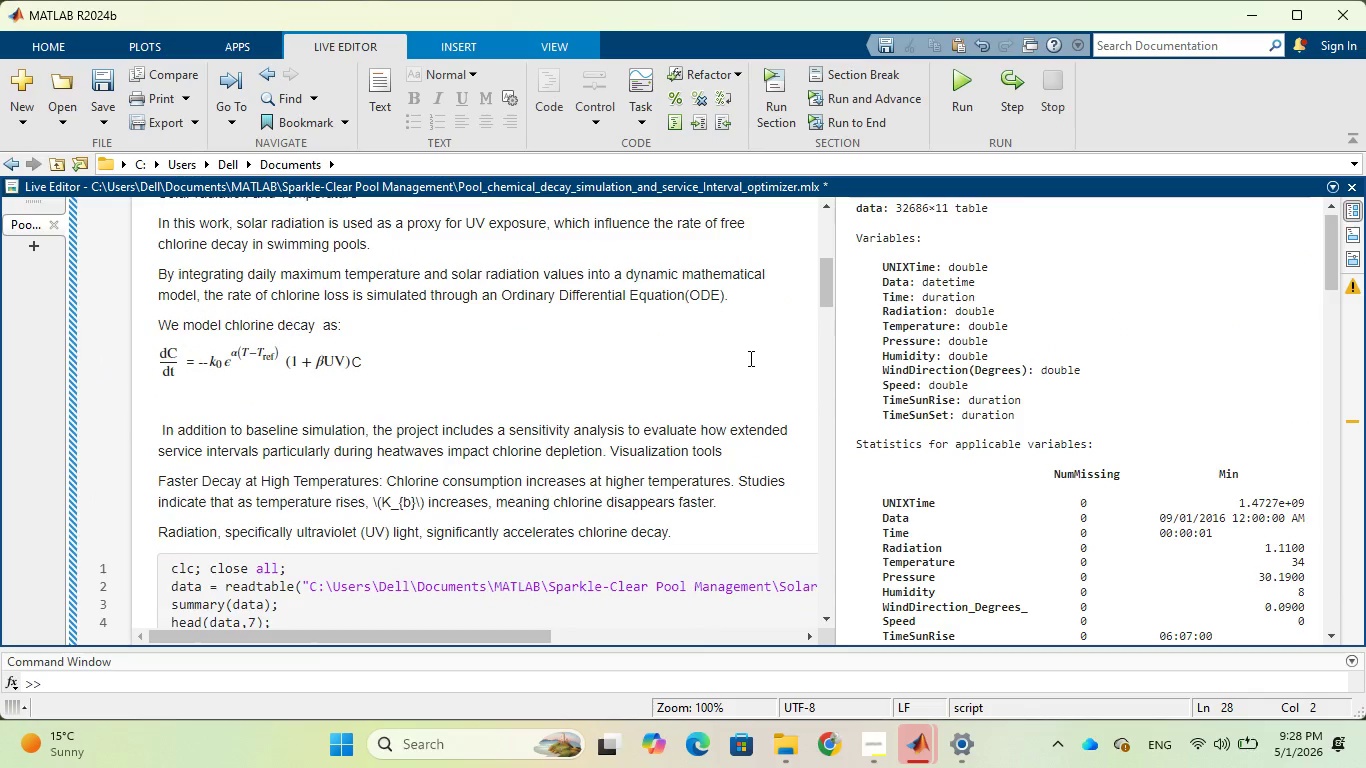 
scroll: coordinate [749, 358], scroll_direction: down, amount: 3.0
 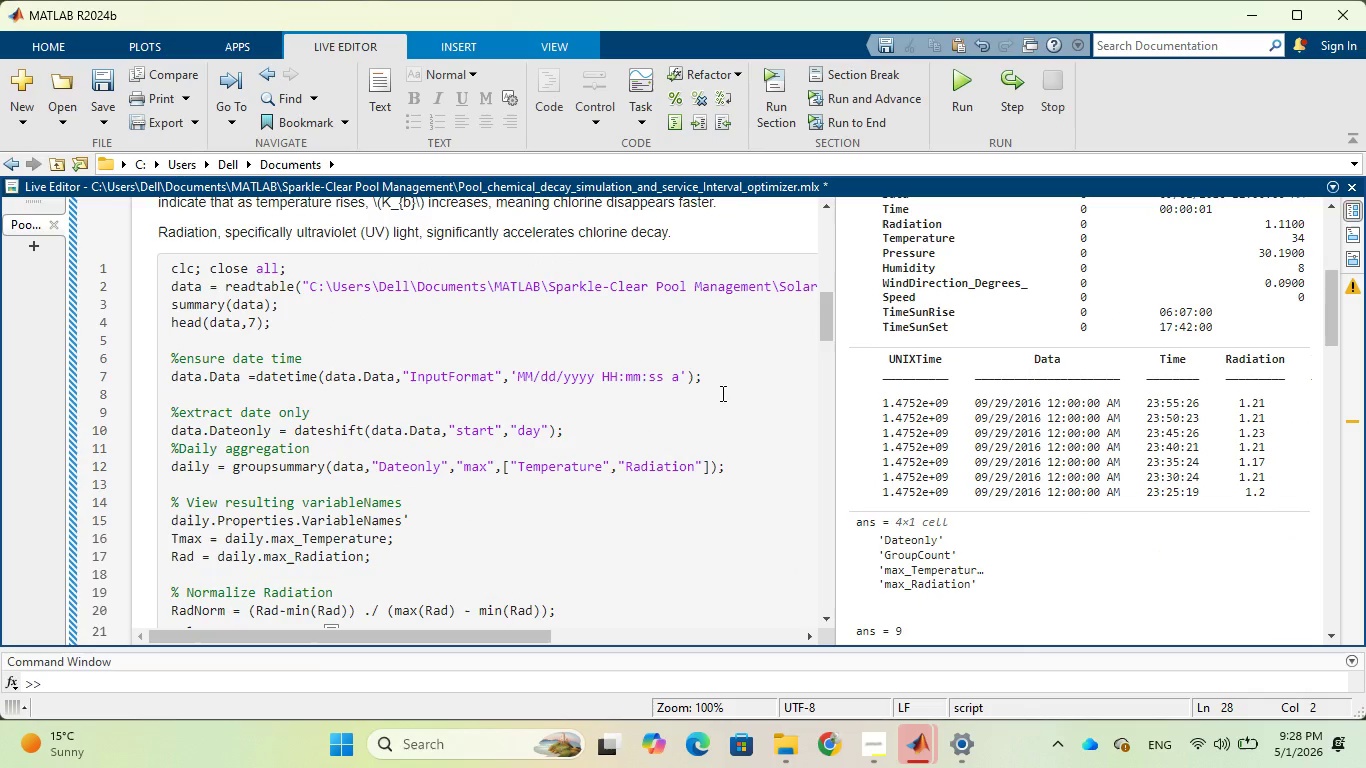 
left_click([721, 393])
 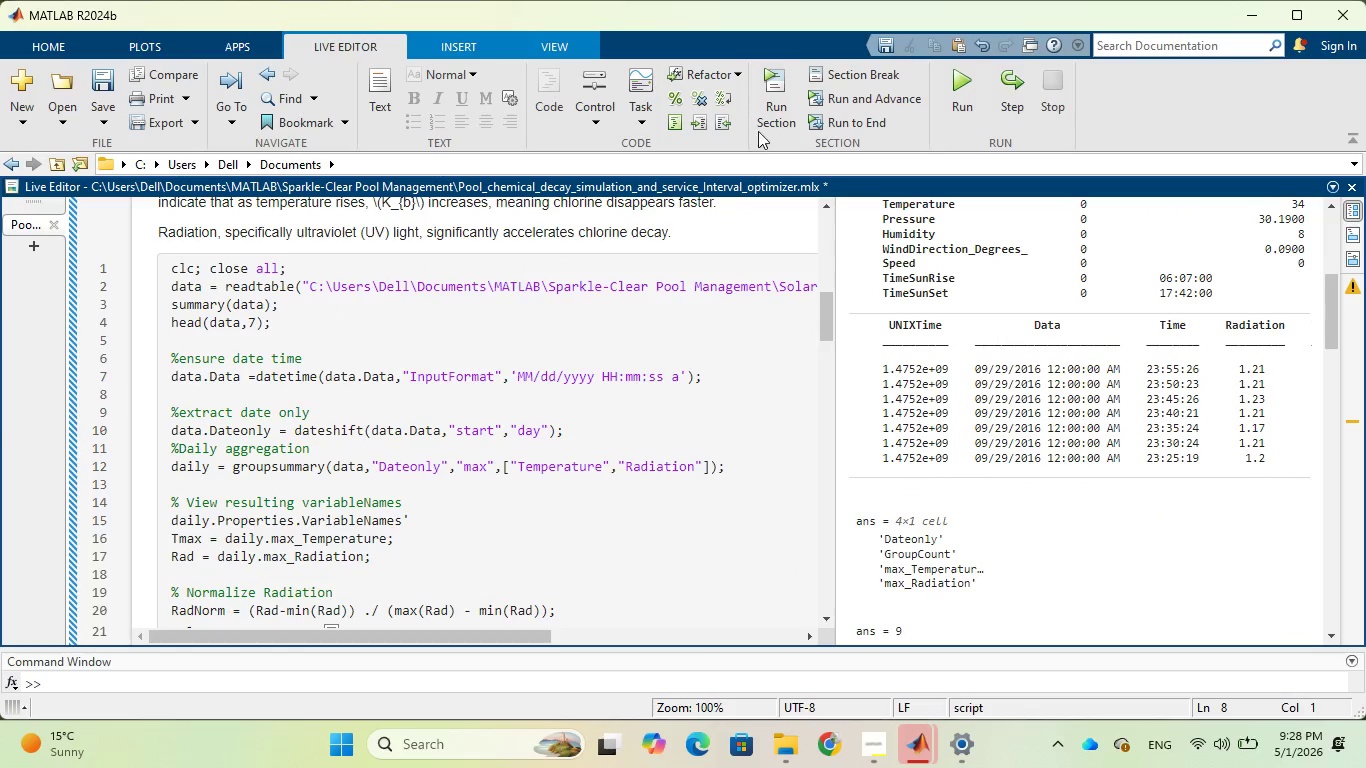 
left_click([752, 100])
 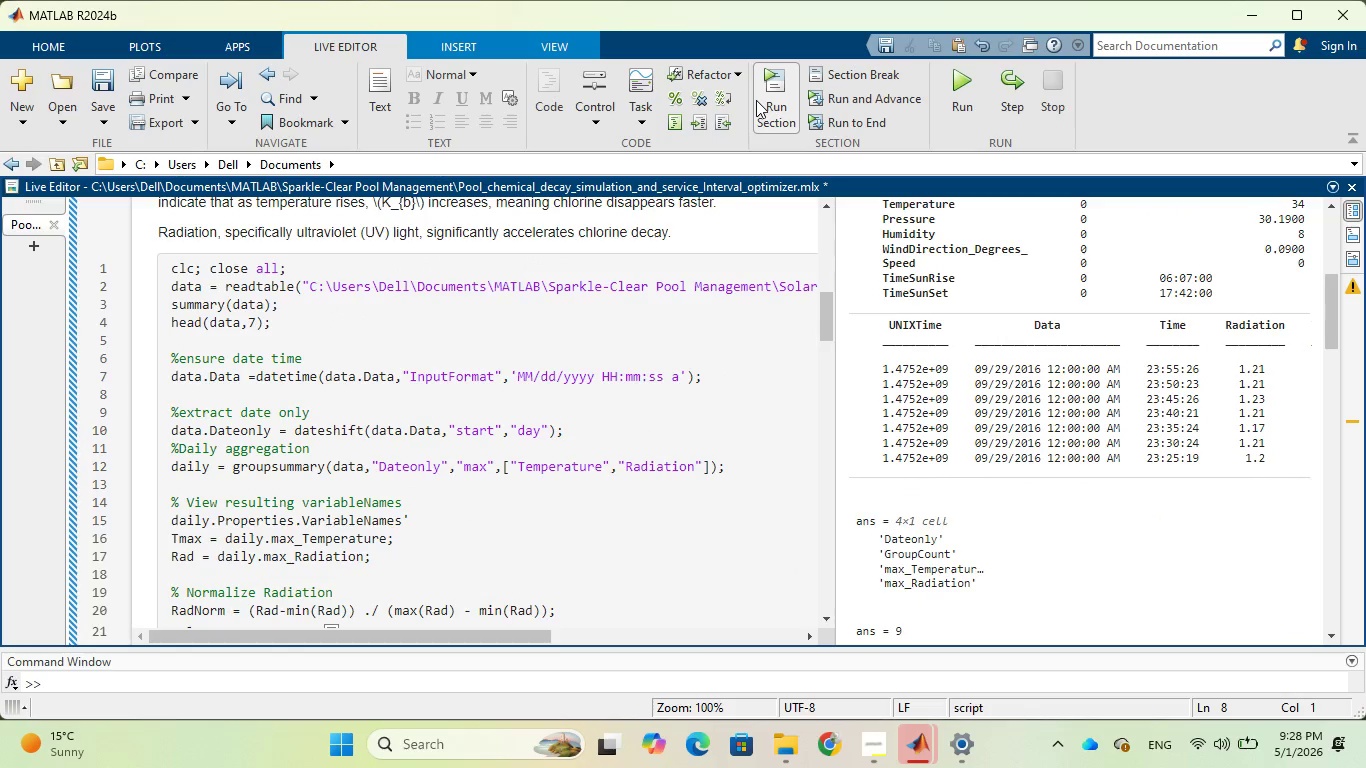 
left_click([756, 100])
 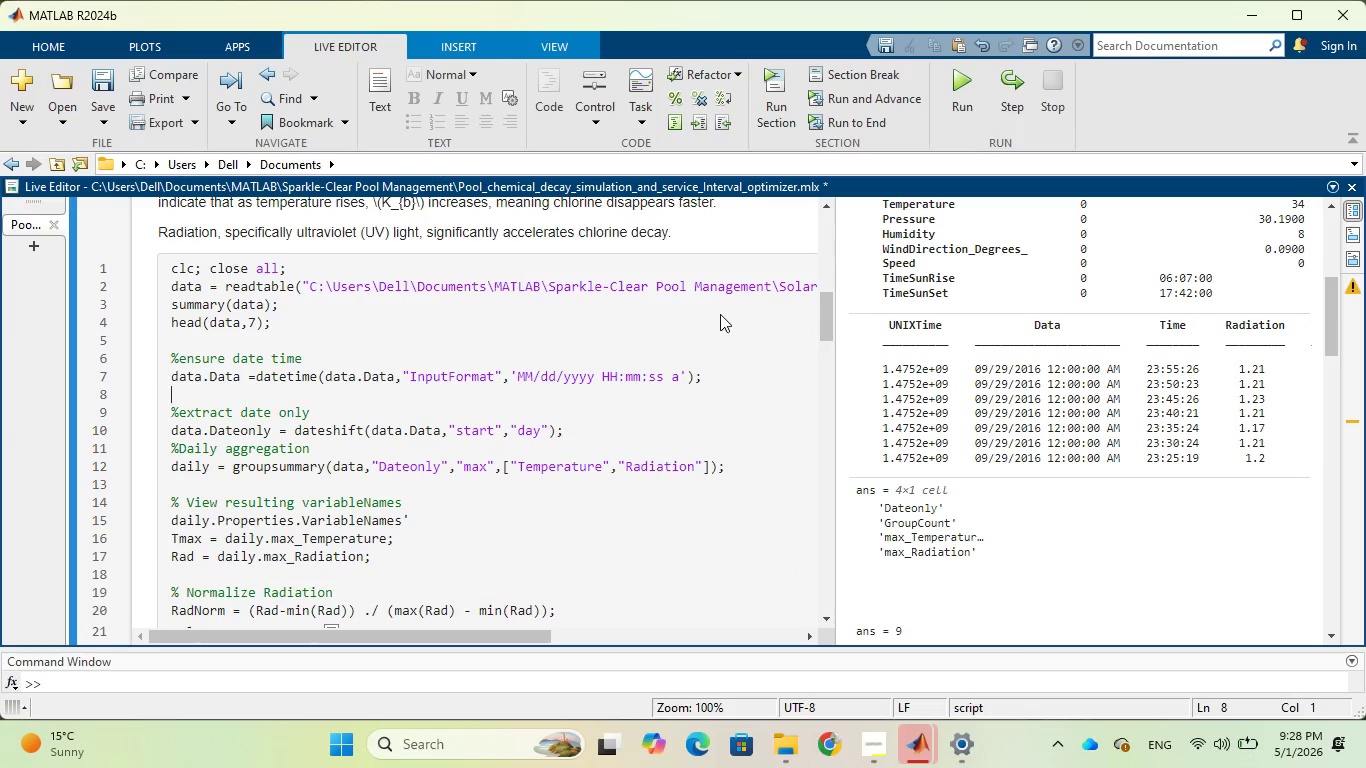 
scroll: coordinate [720, 314], scroll_direction: down, amount: 7.0
 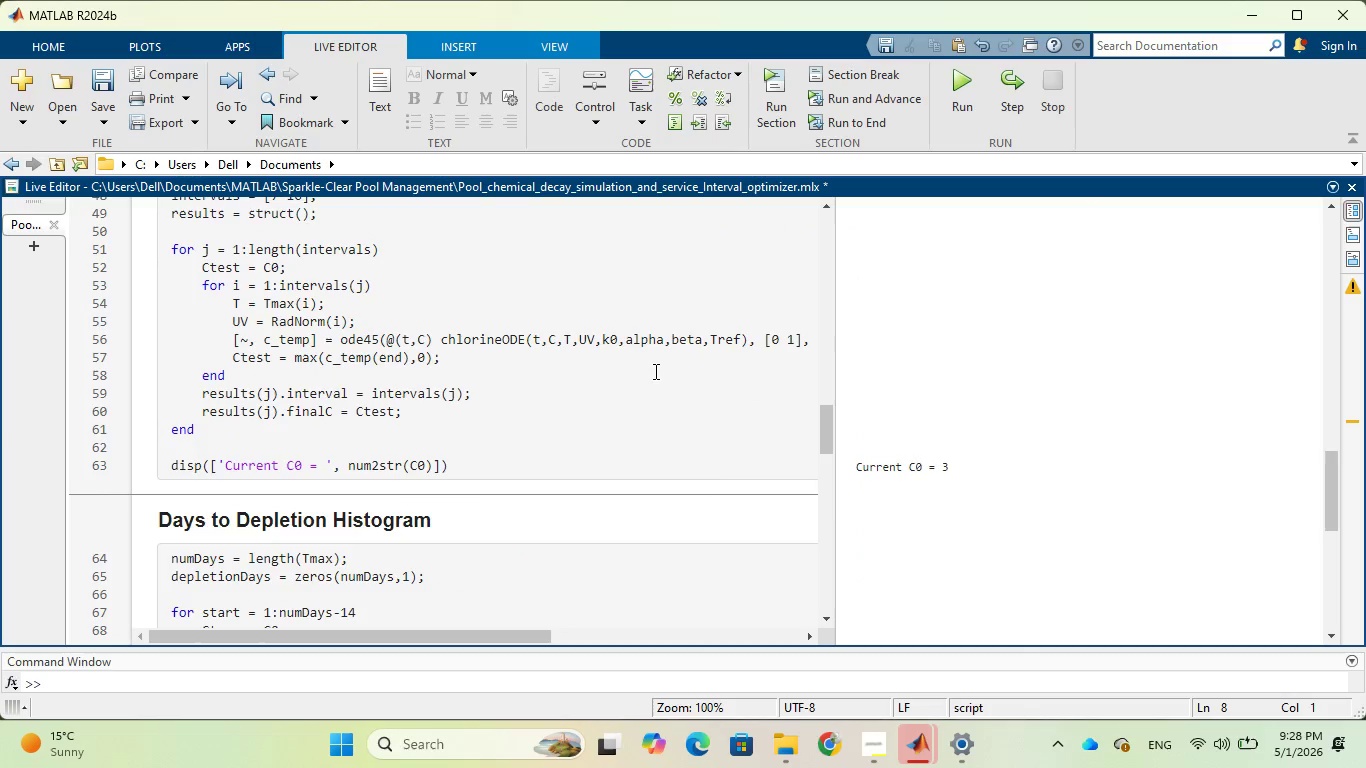 
left_click([655, 392])
 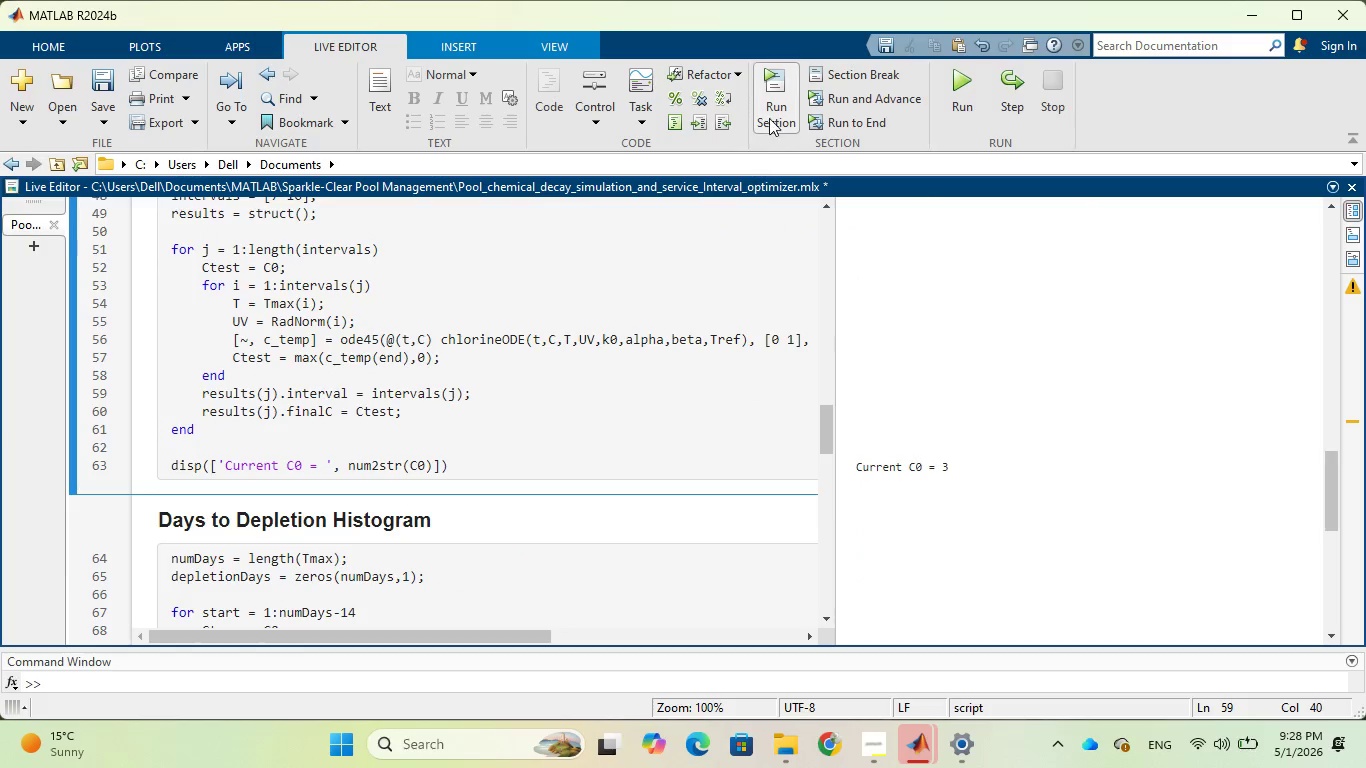 
left_click([770, 111])
 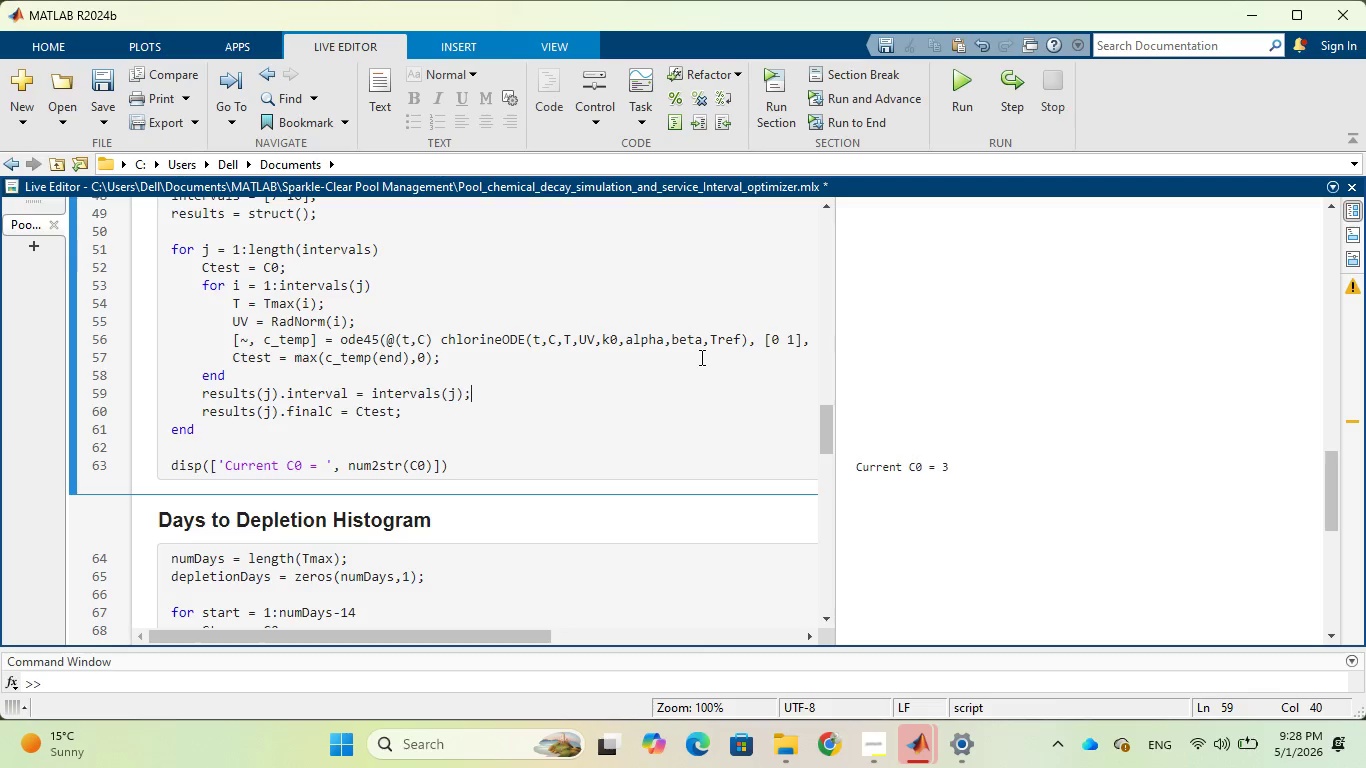 
wait(5.95)
 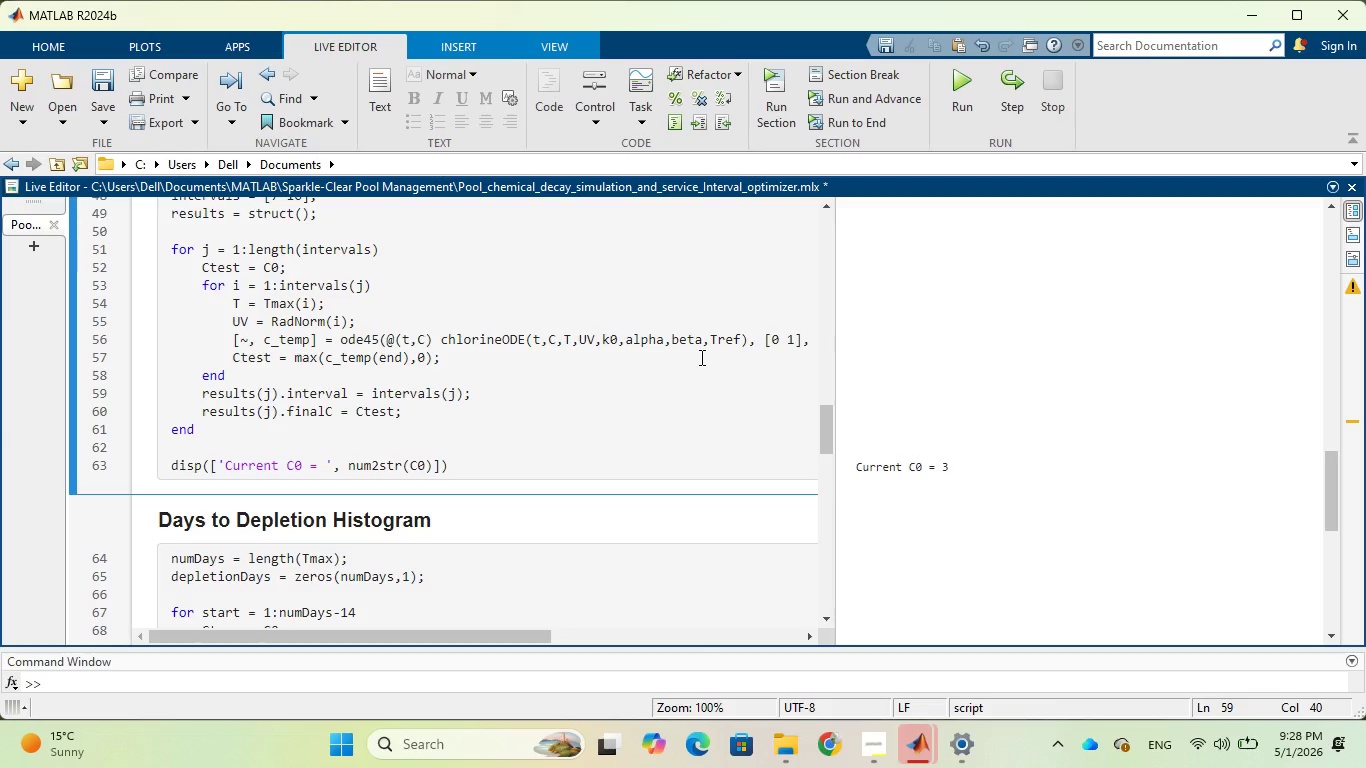 
scroll: coordinate [700, 357], scroll_direction: down, amount: 3.0
 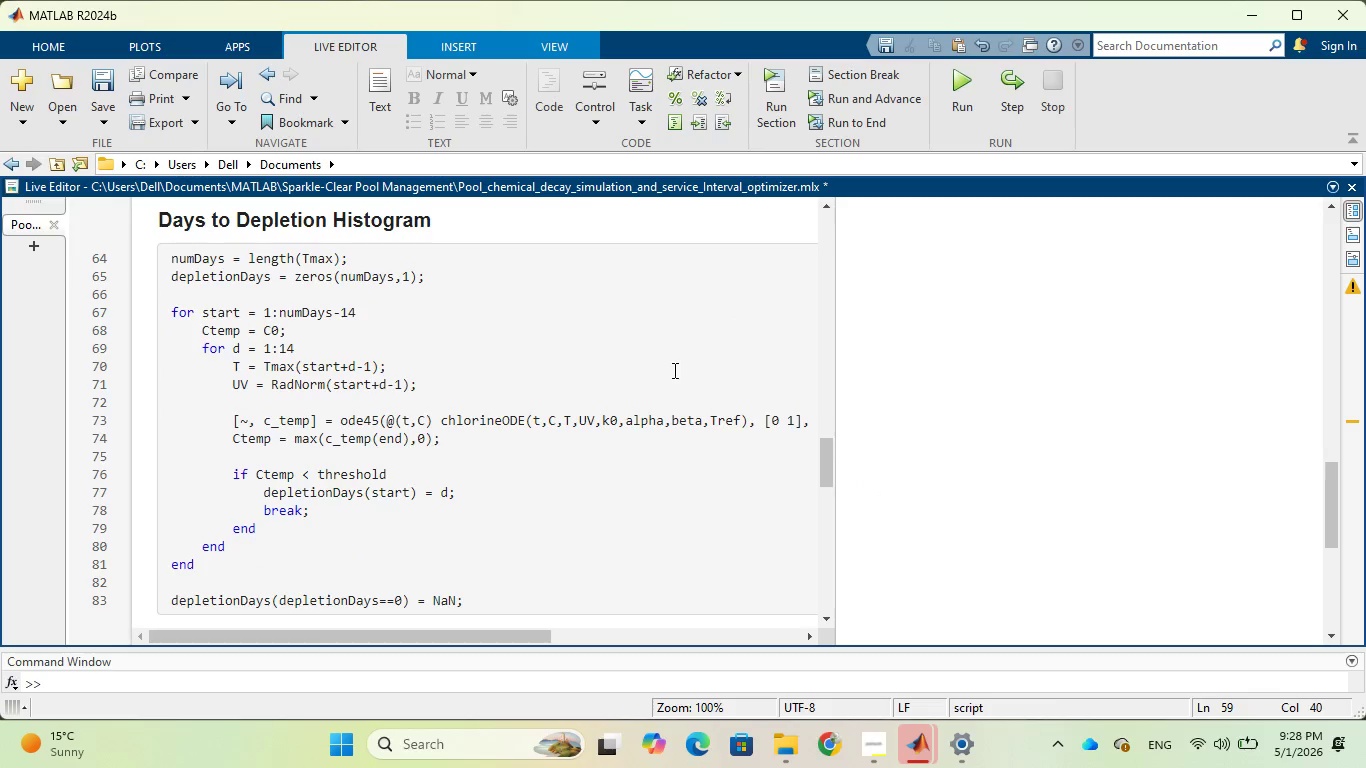 
left_click([660, 368])
 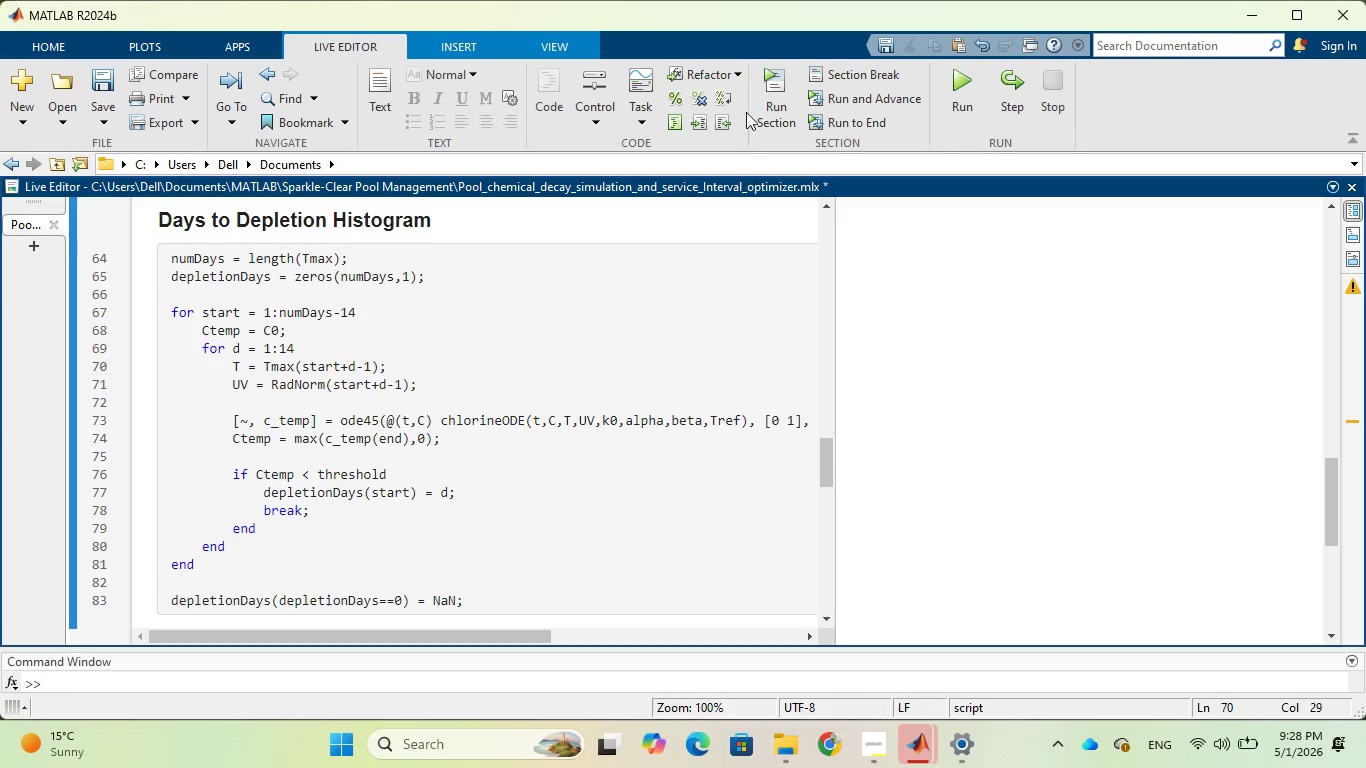 
left_click([762, 90])
 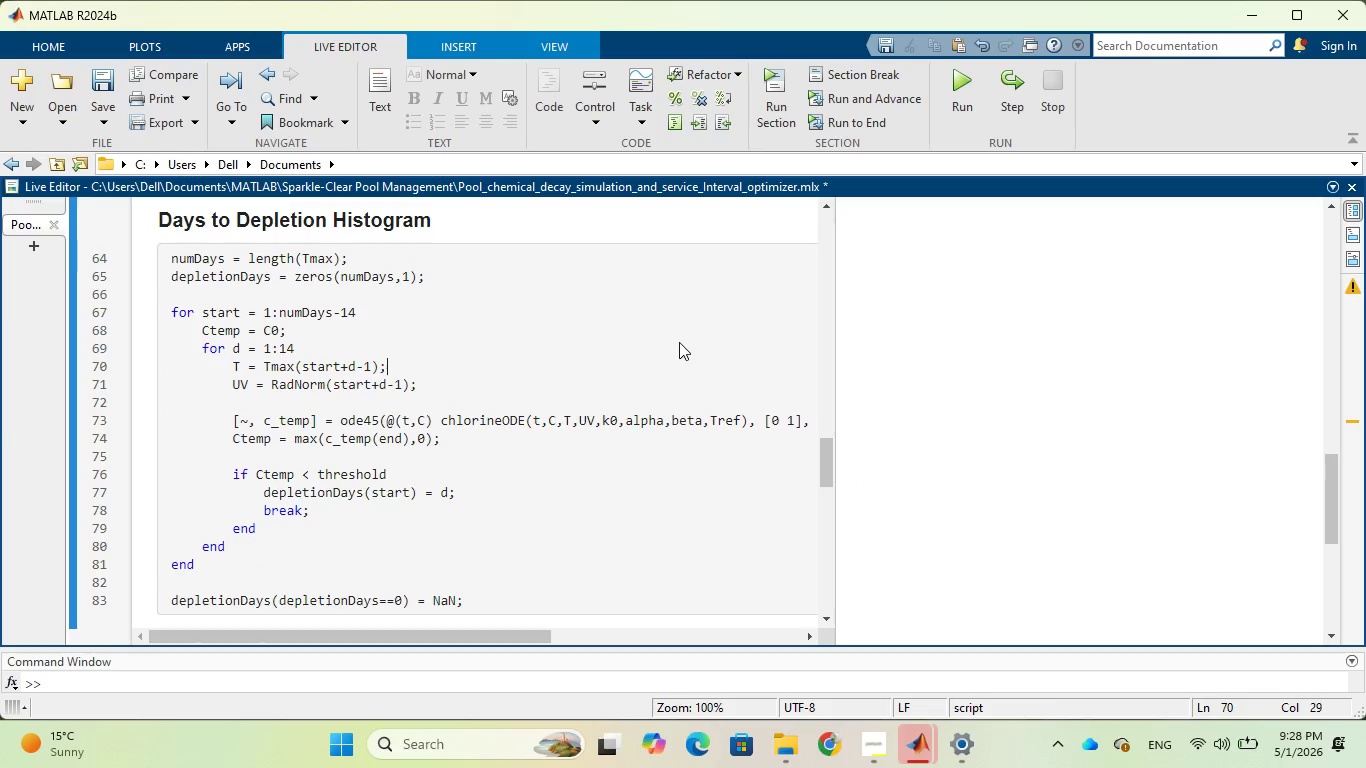 
scroll: coordinate [679, 342], scroll_direction: down, amount: 4.0
 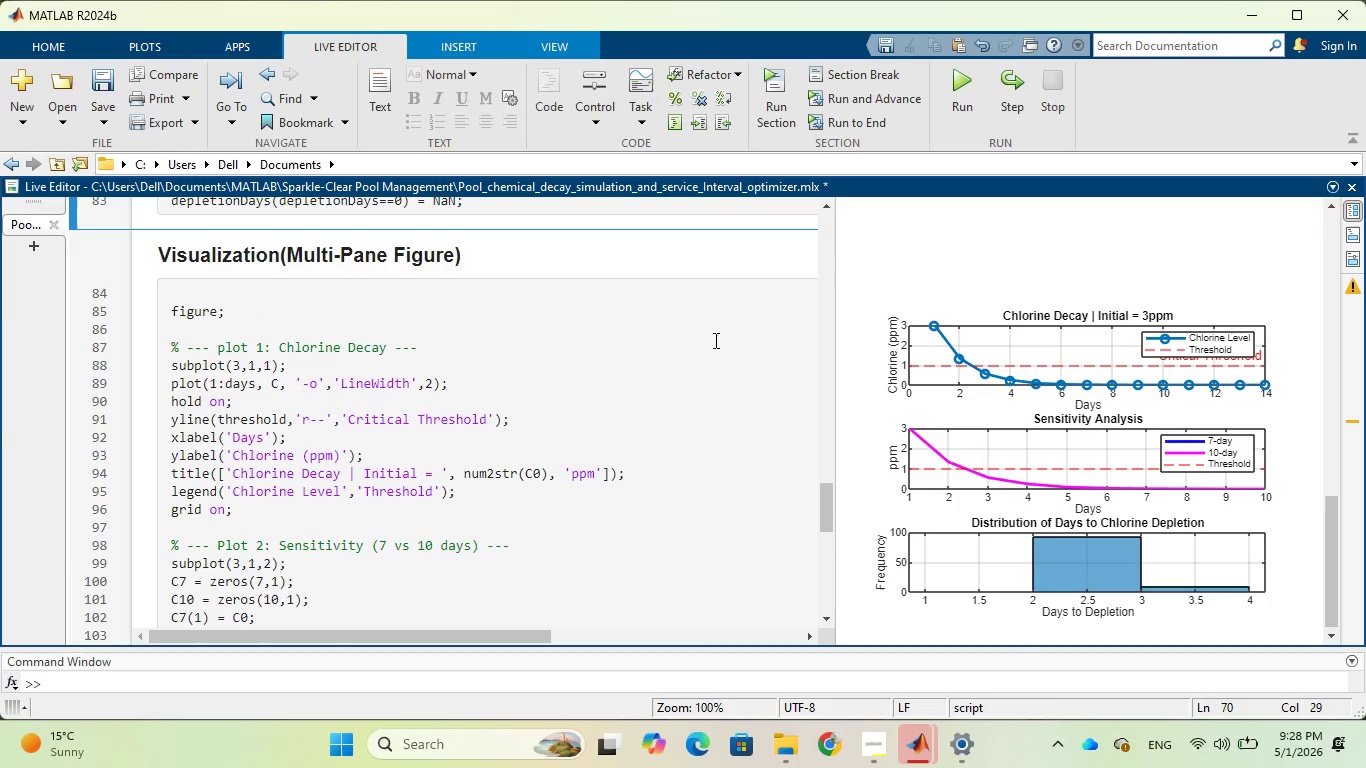 
left_click([1107, 281])
 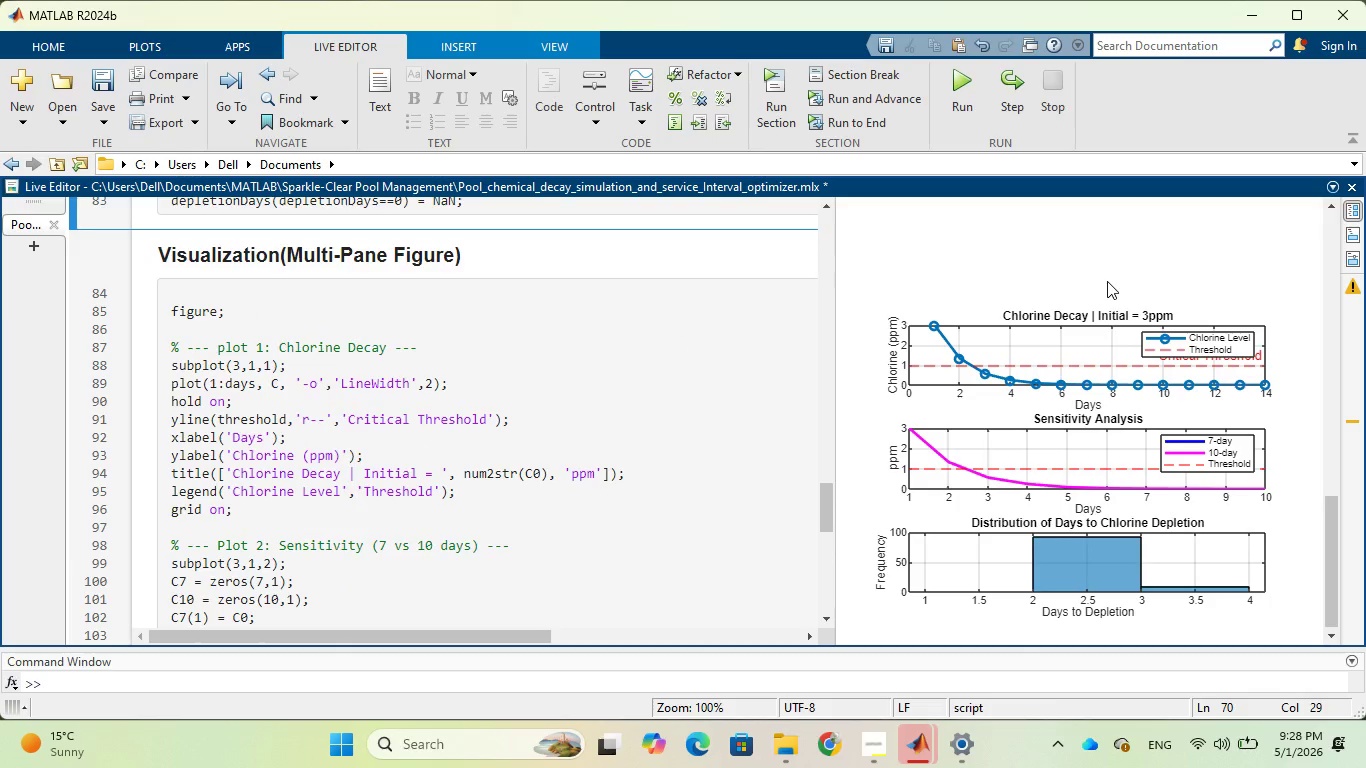 
right_click([1107, 281])
 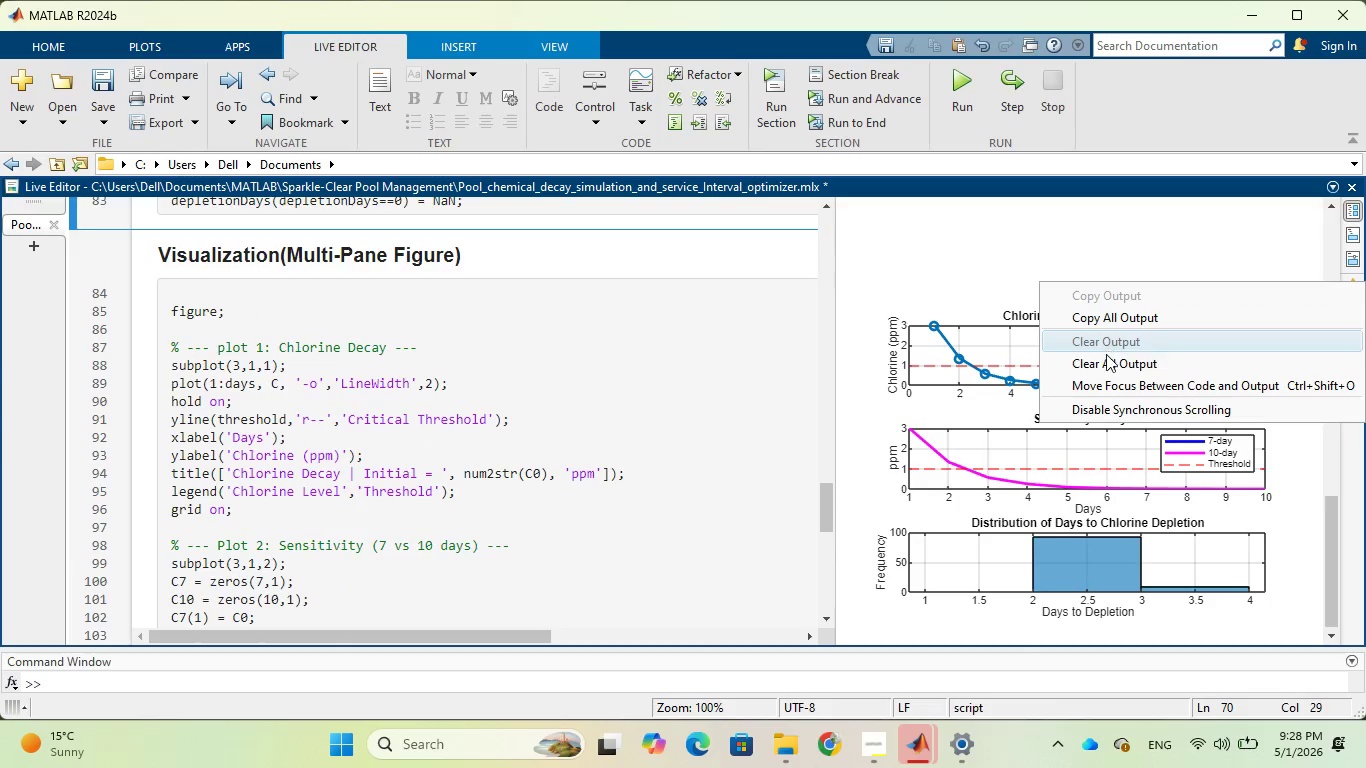 
left_click([1107, 358])
 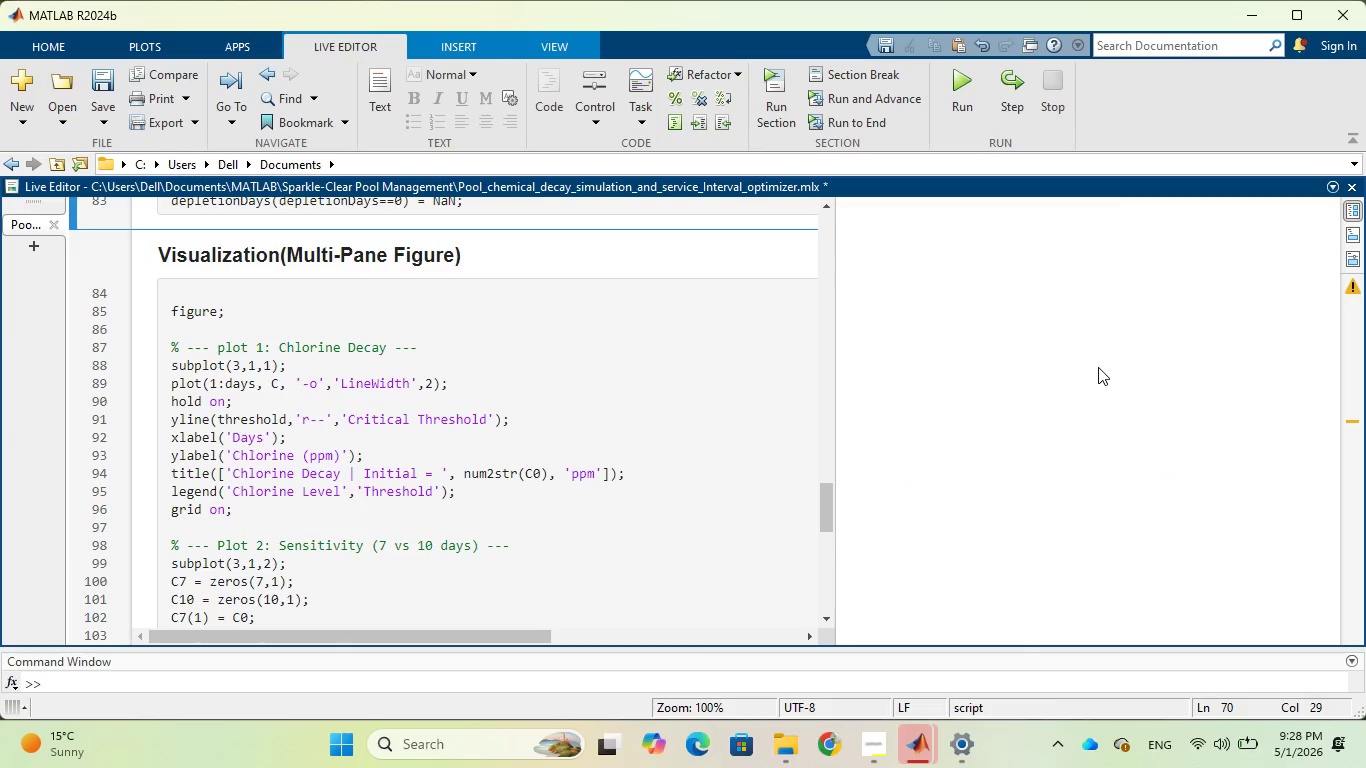 
scroll: coordinate [689, 389], scroll_direction: up, amount: 36.0
 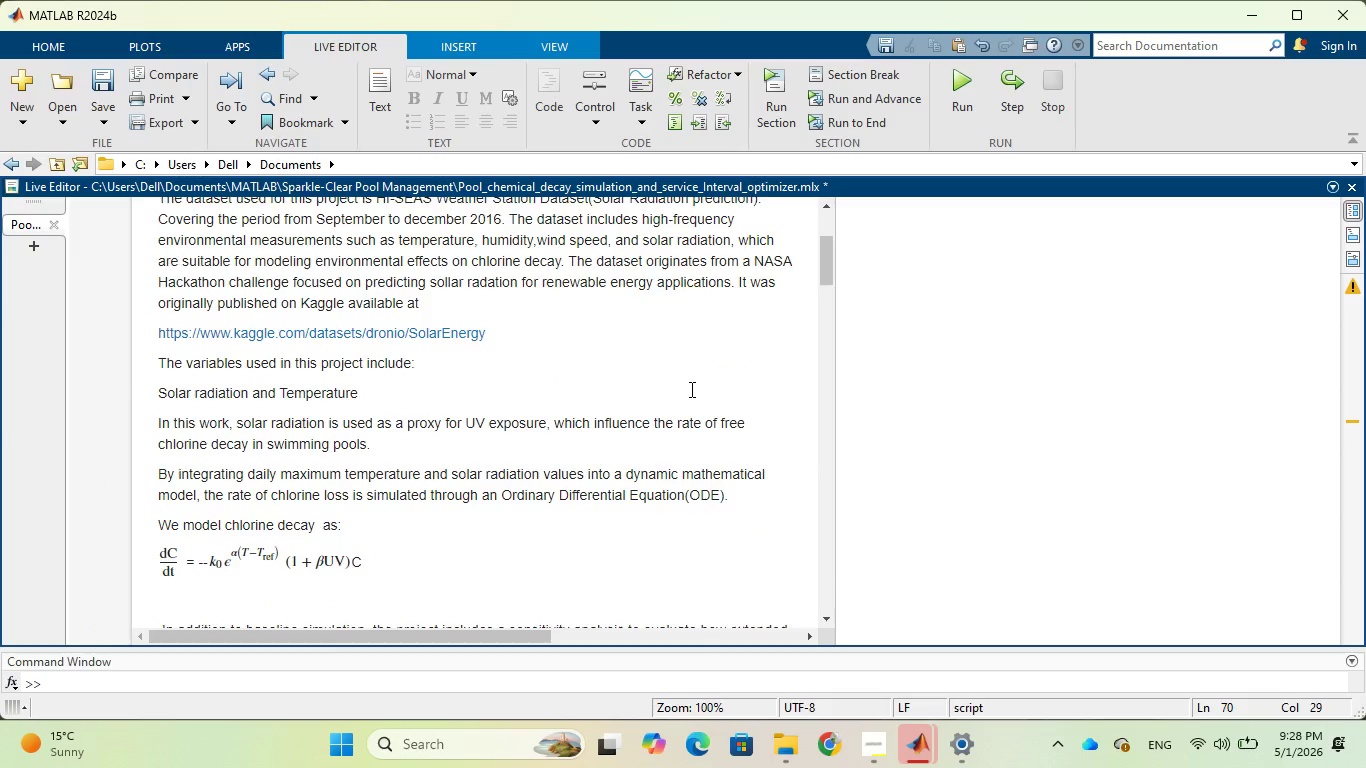 
scroll: coordinate [690, 389], scroll_direction: none, amount: 0.0
 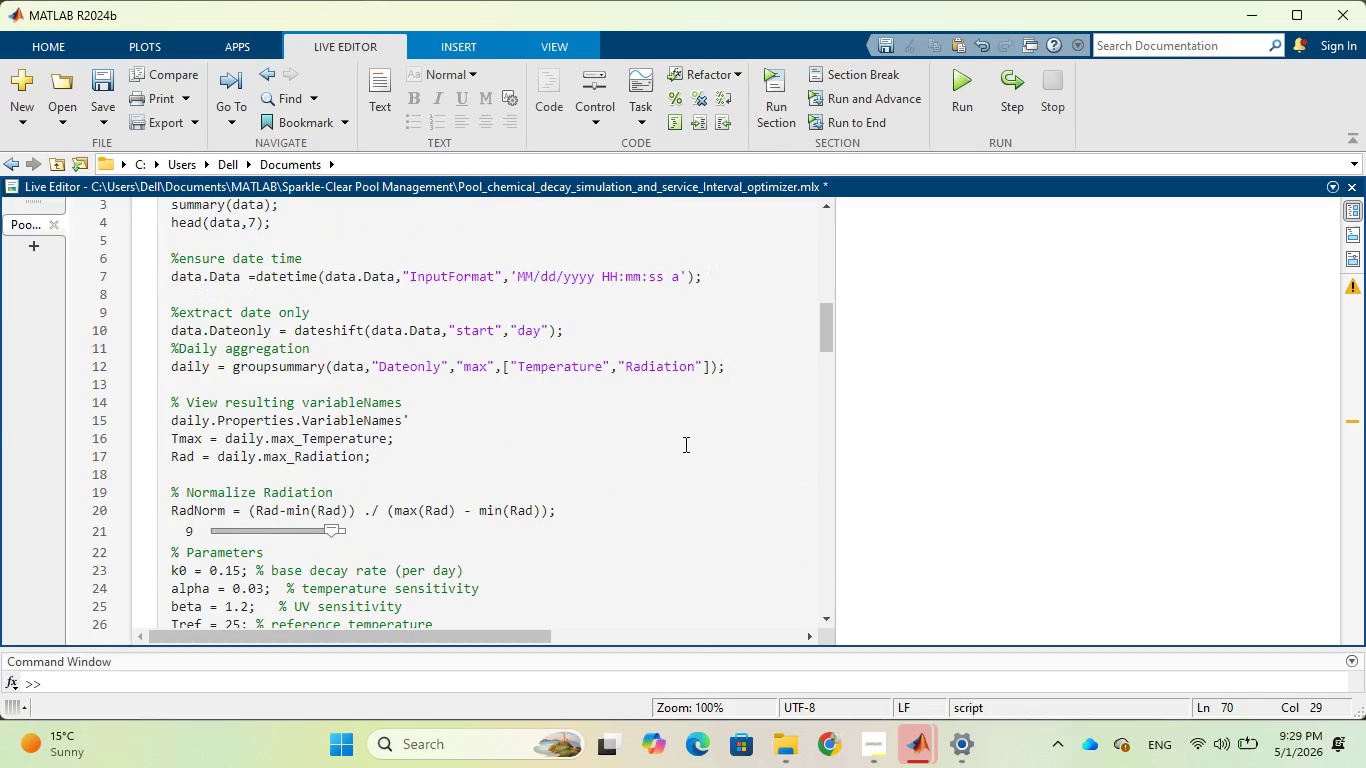 
left_click([684, 444])
 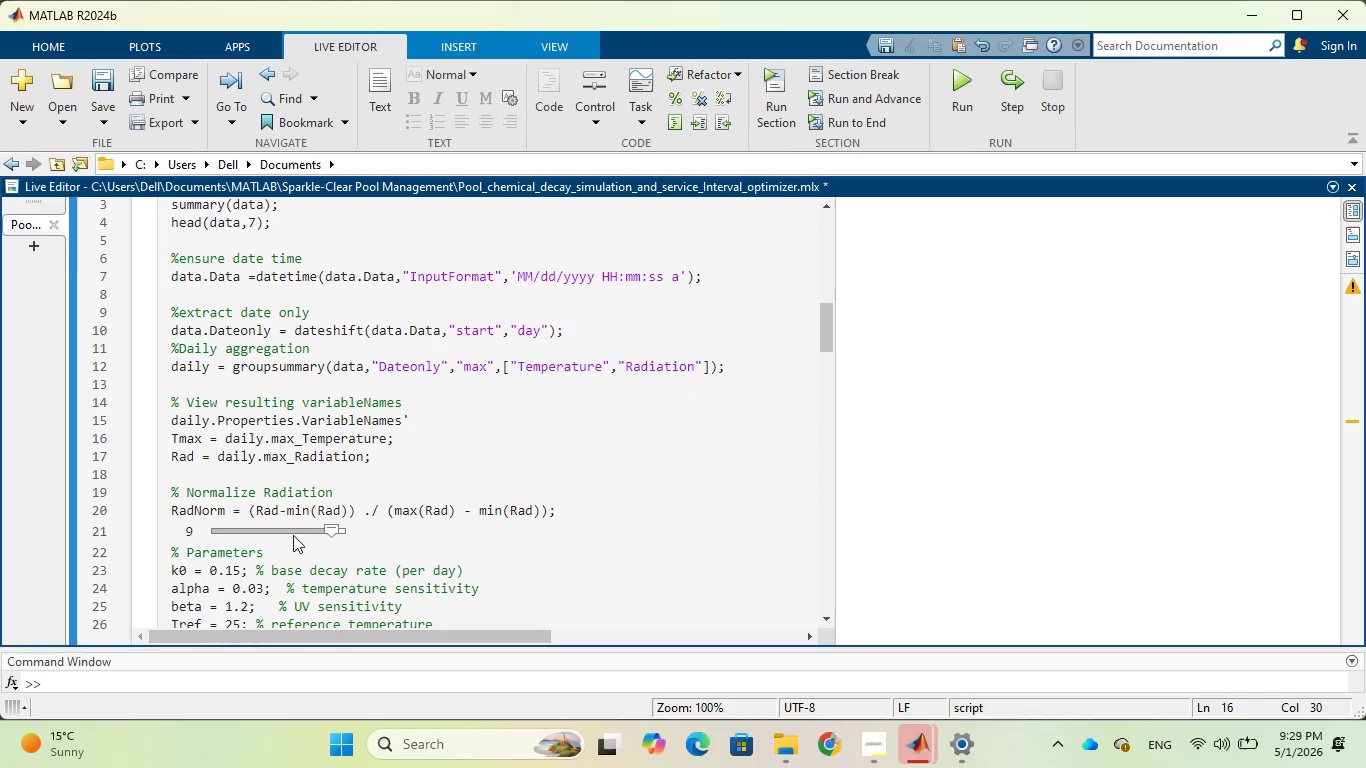 
left_click([278, 531])
 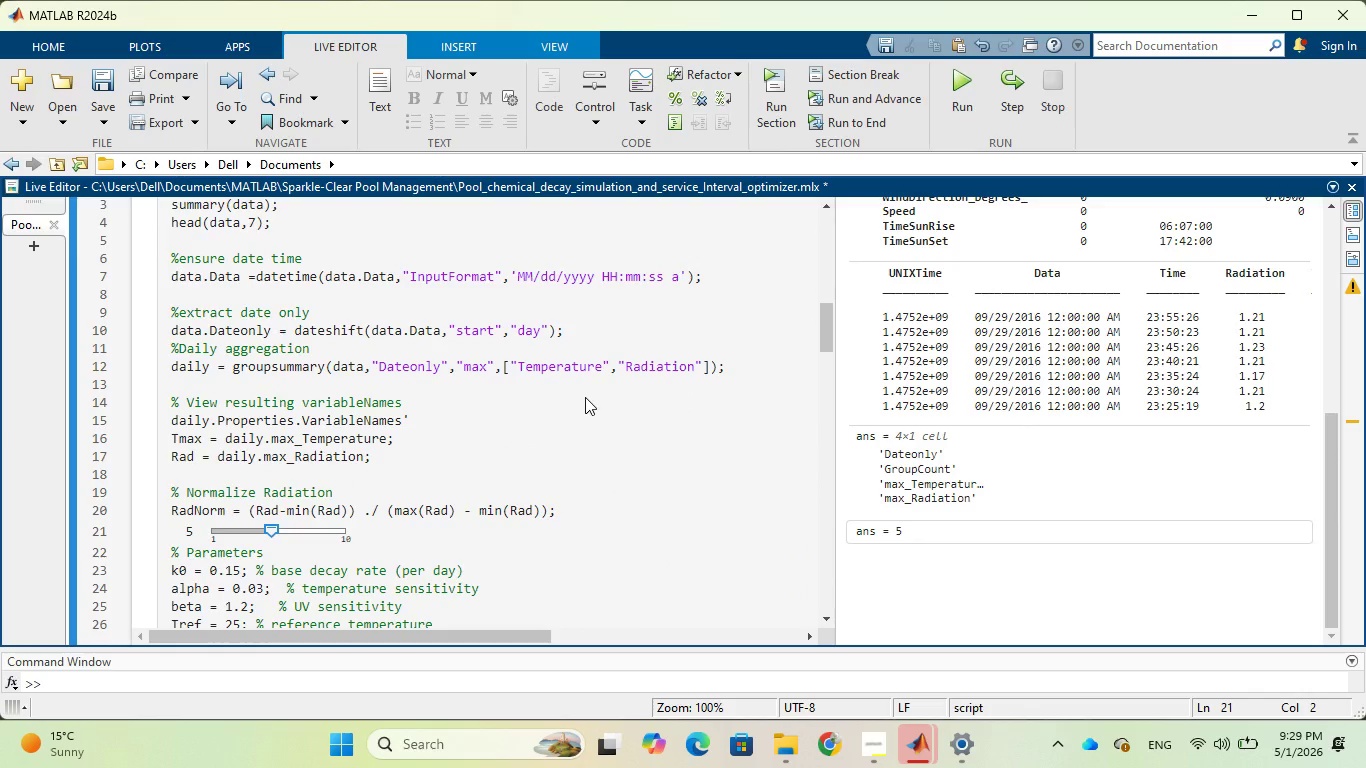 
wait(7.23)
 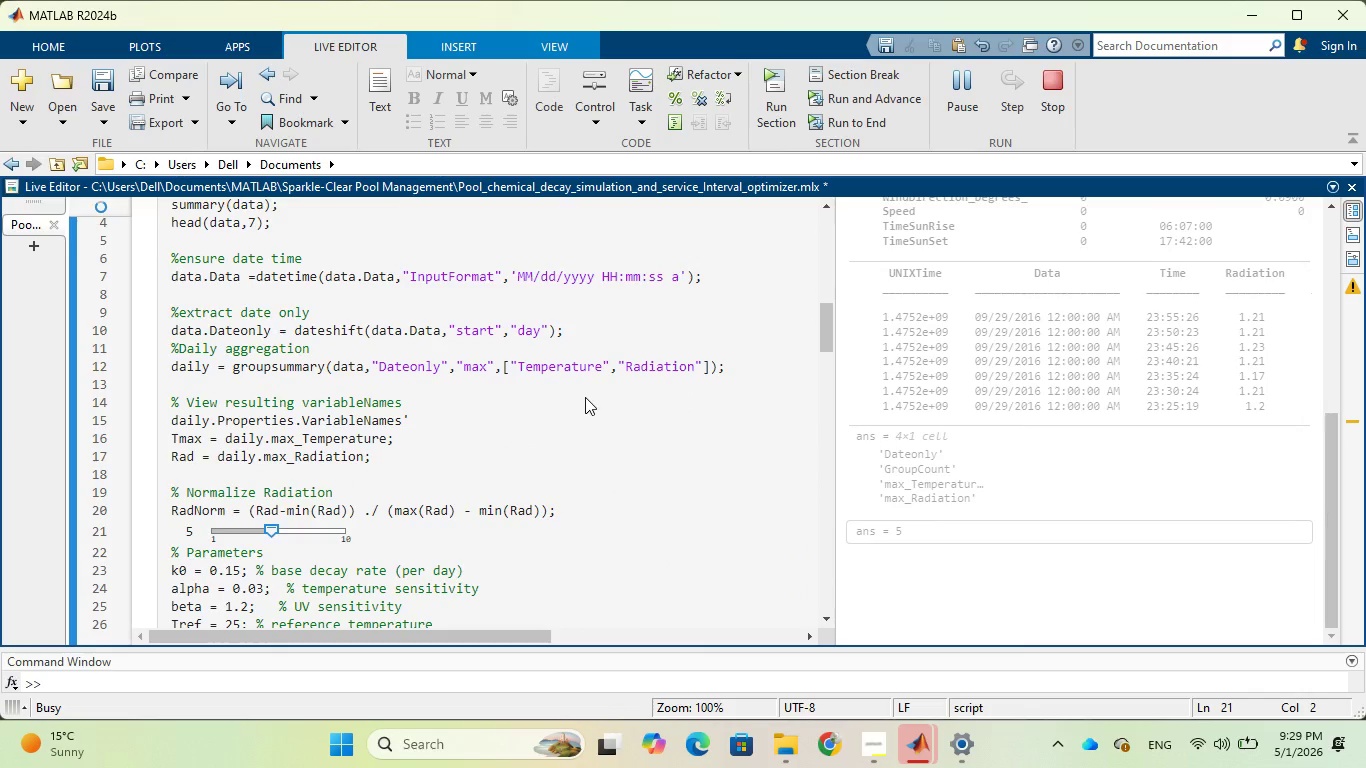 
scroll: coordinate [632, 431], scroll_direction: down, amount: 3.0
 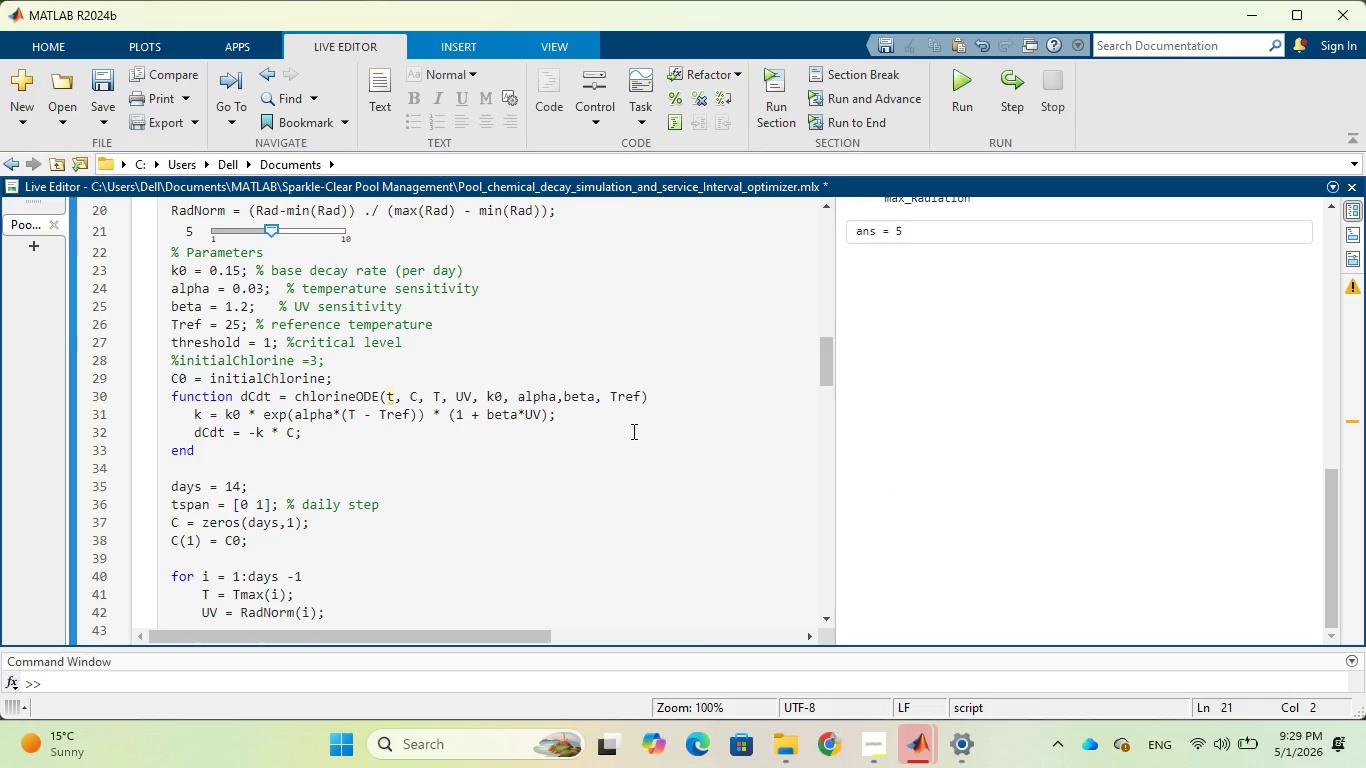 
scroll: coordinate [632, 431], scroll_direction: up, amount: 2.0
 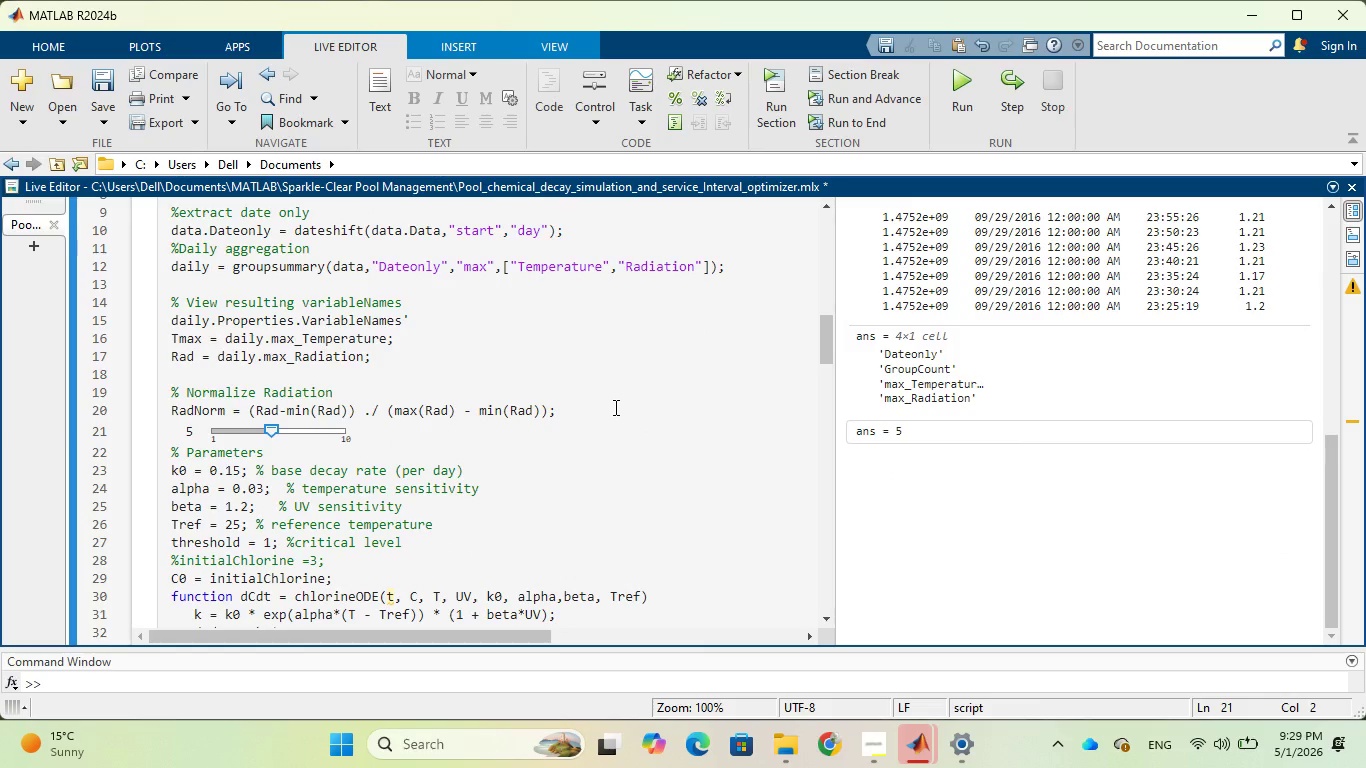 
left_click([614, 407])
 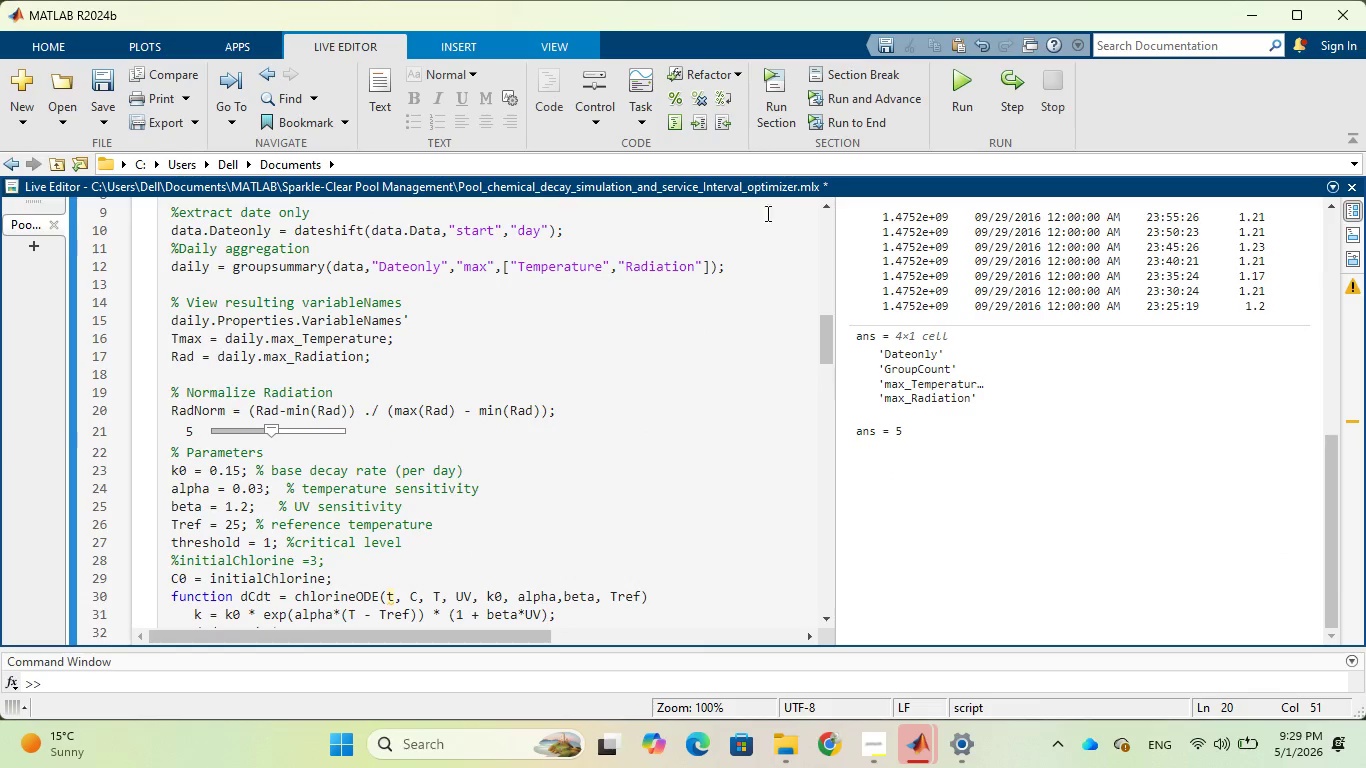 
left_click([770, 105])
 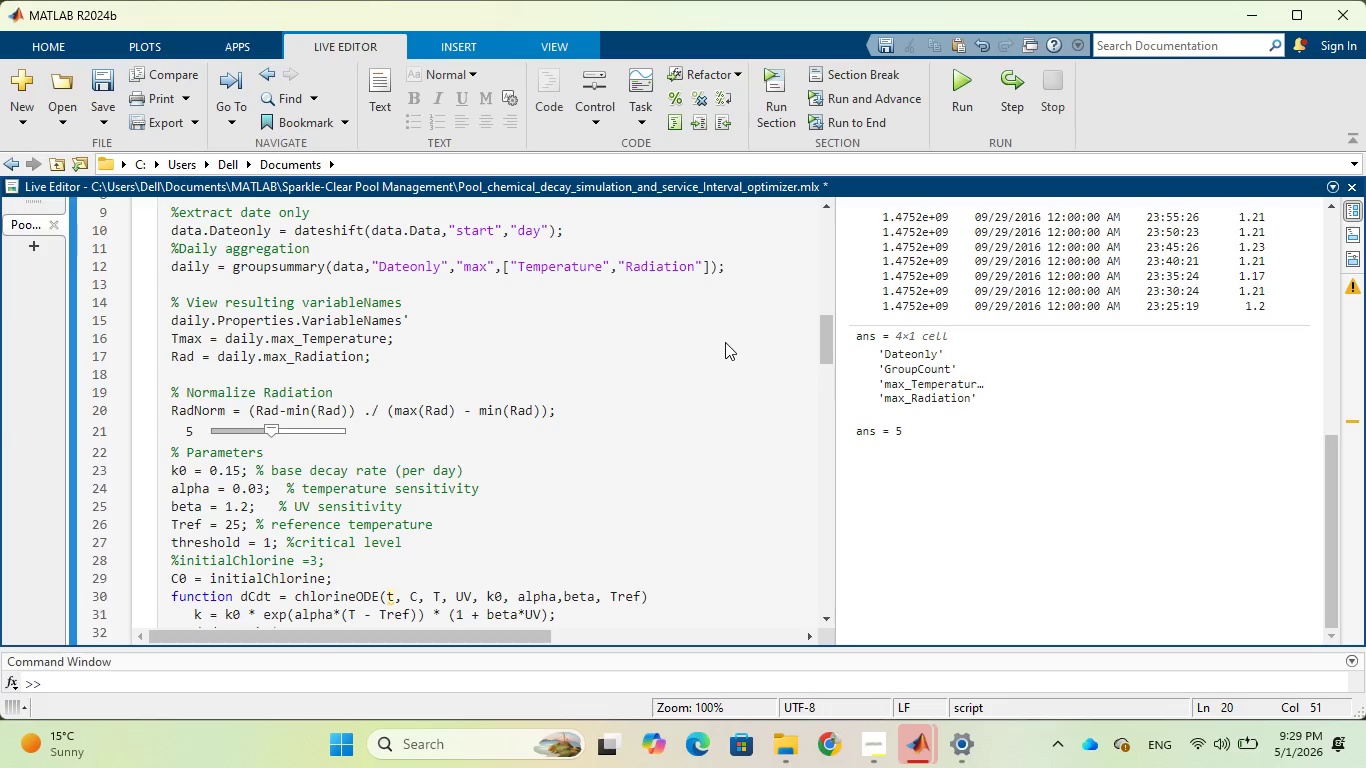 
scroll: coordinate [725, 342], scroll_direction: down, amount: 3.0
 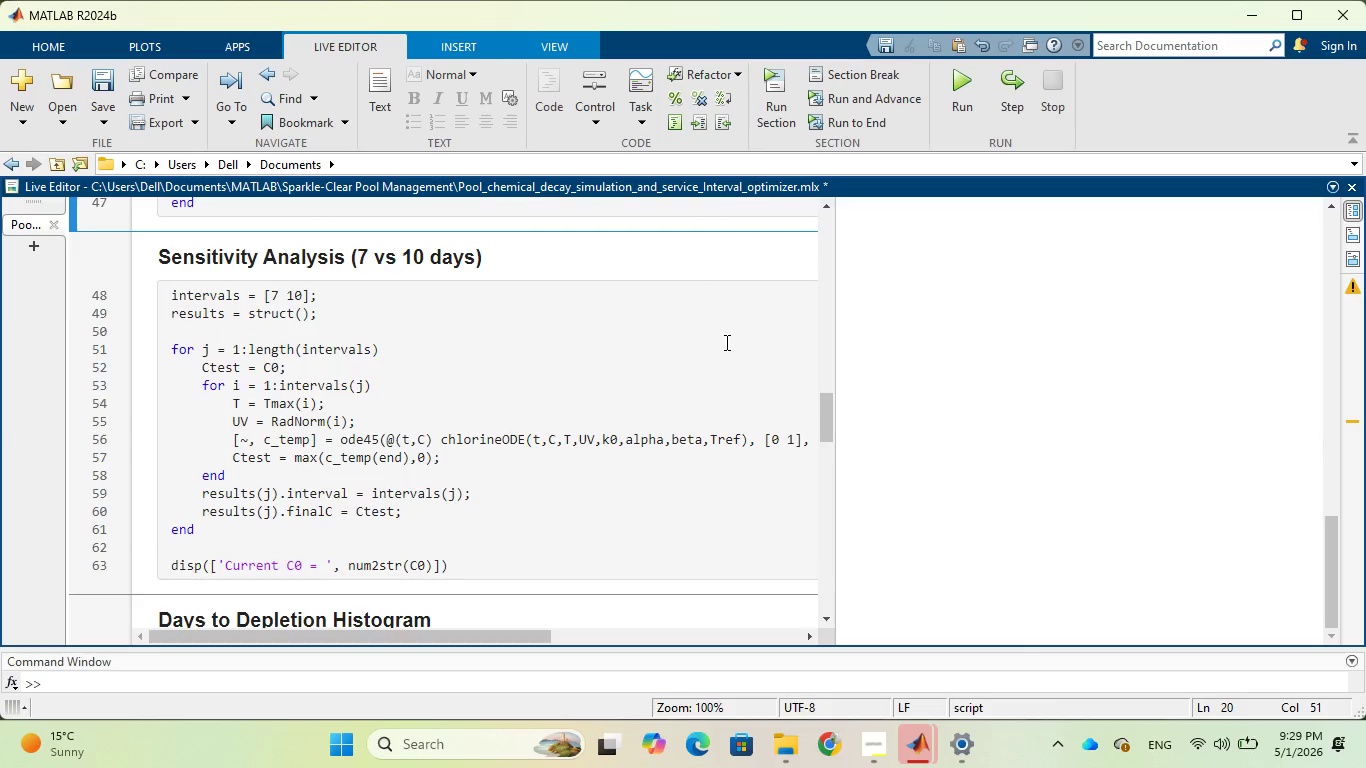 
left_click([602, 338])
 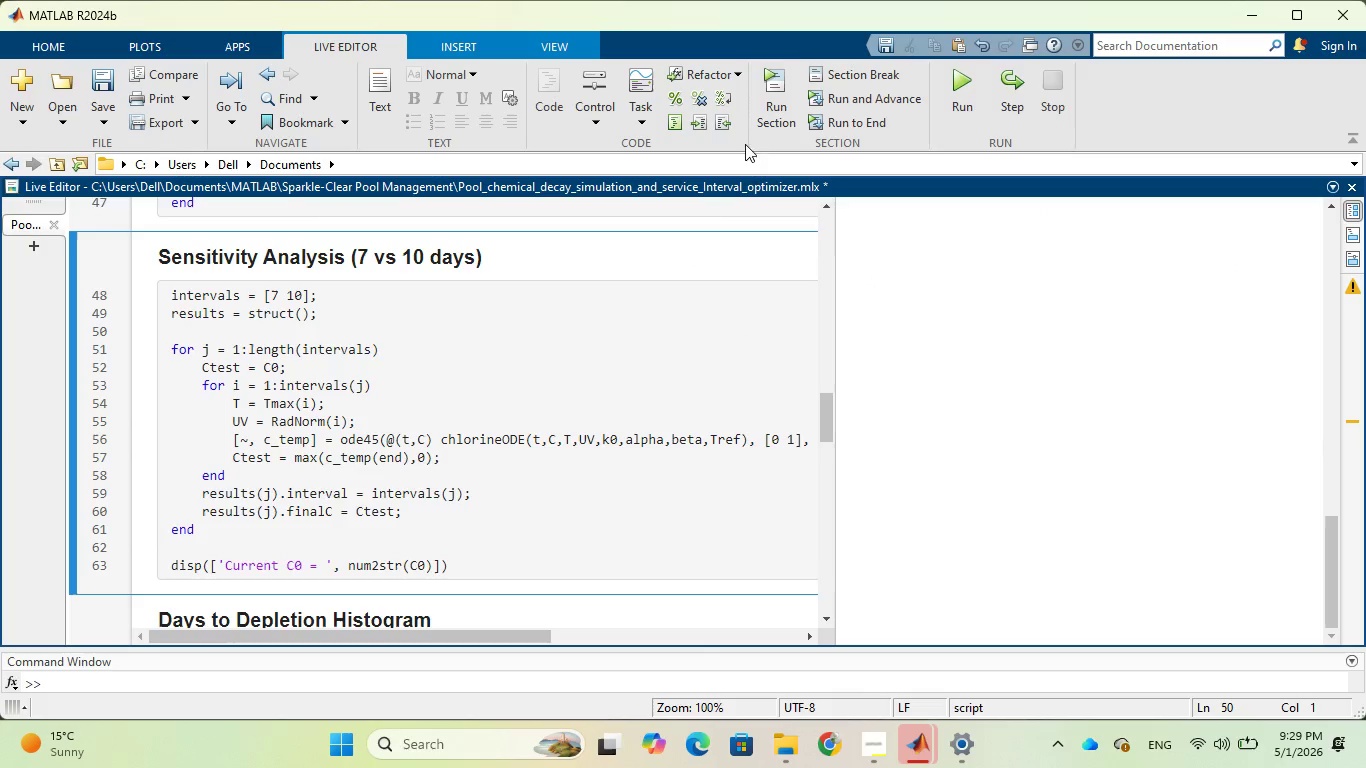 
left_click([760, 95])
 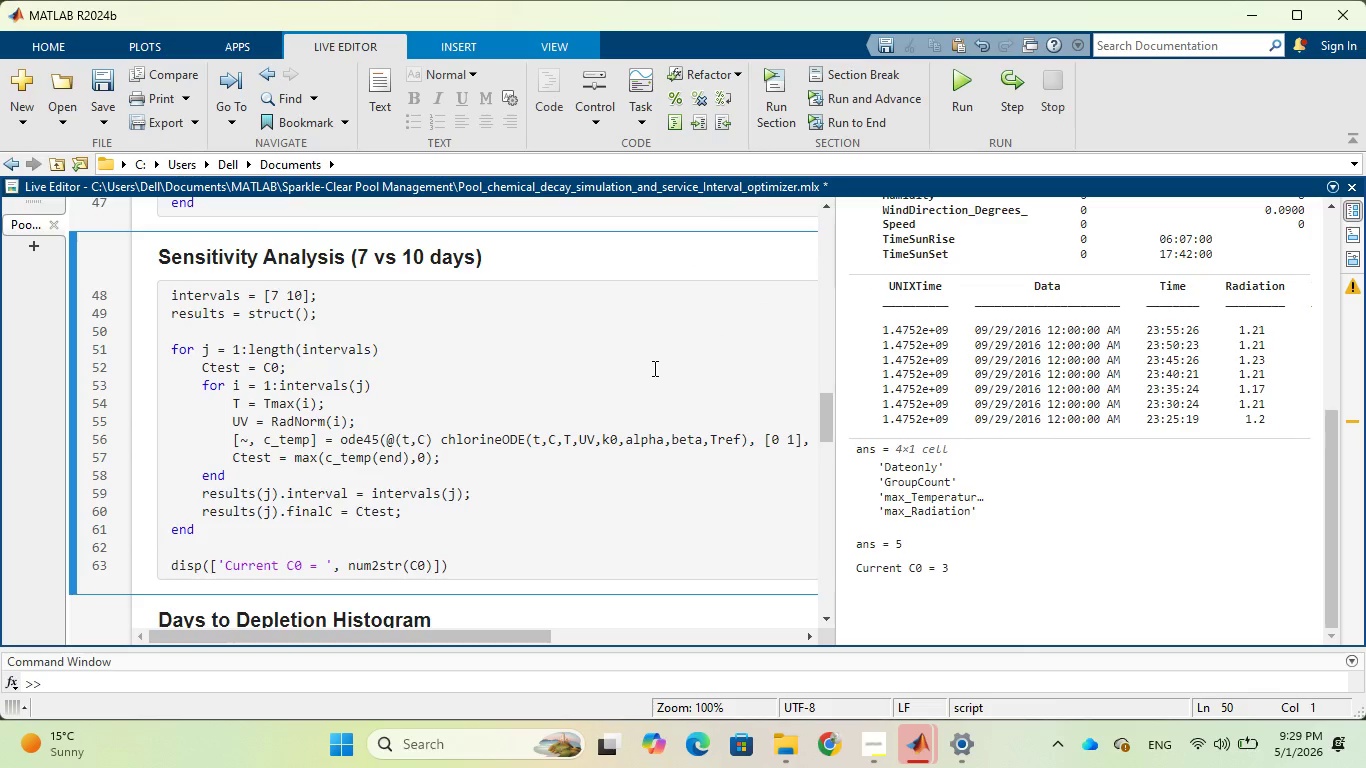 
scroll: coordinate [653, 368], scroll_direction: down, amount: 2.0
 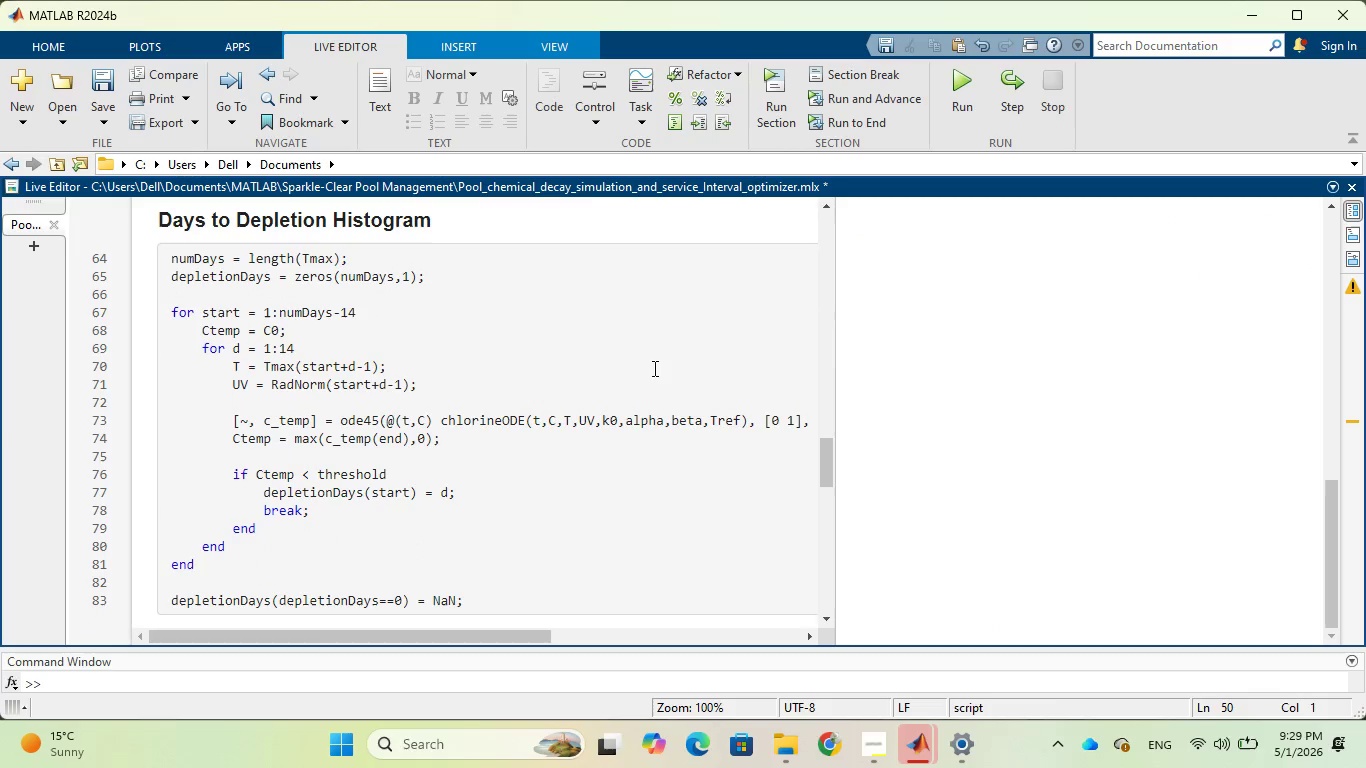 
left_click([573, 349])
 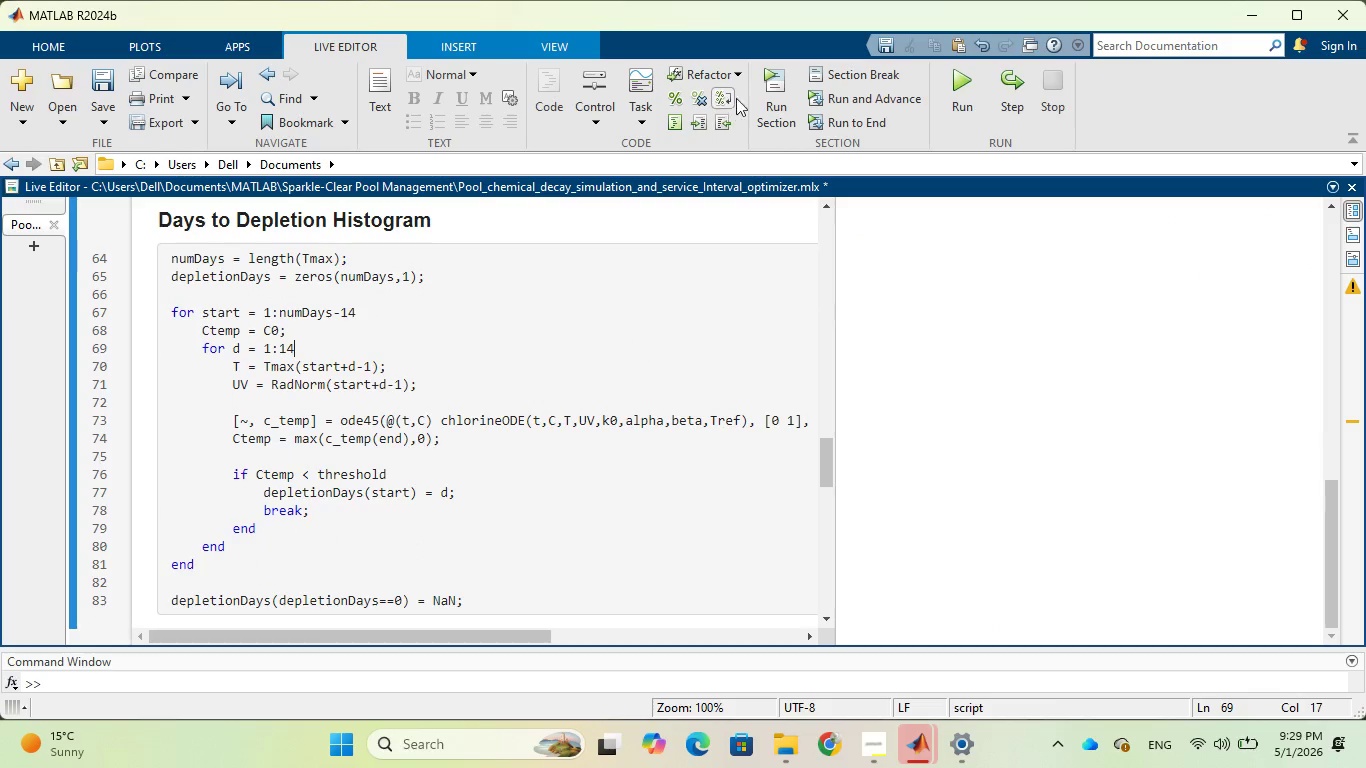 
left_click([768, 91])
 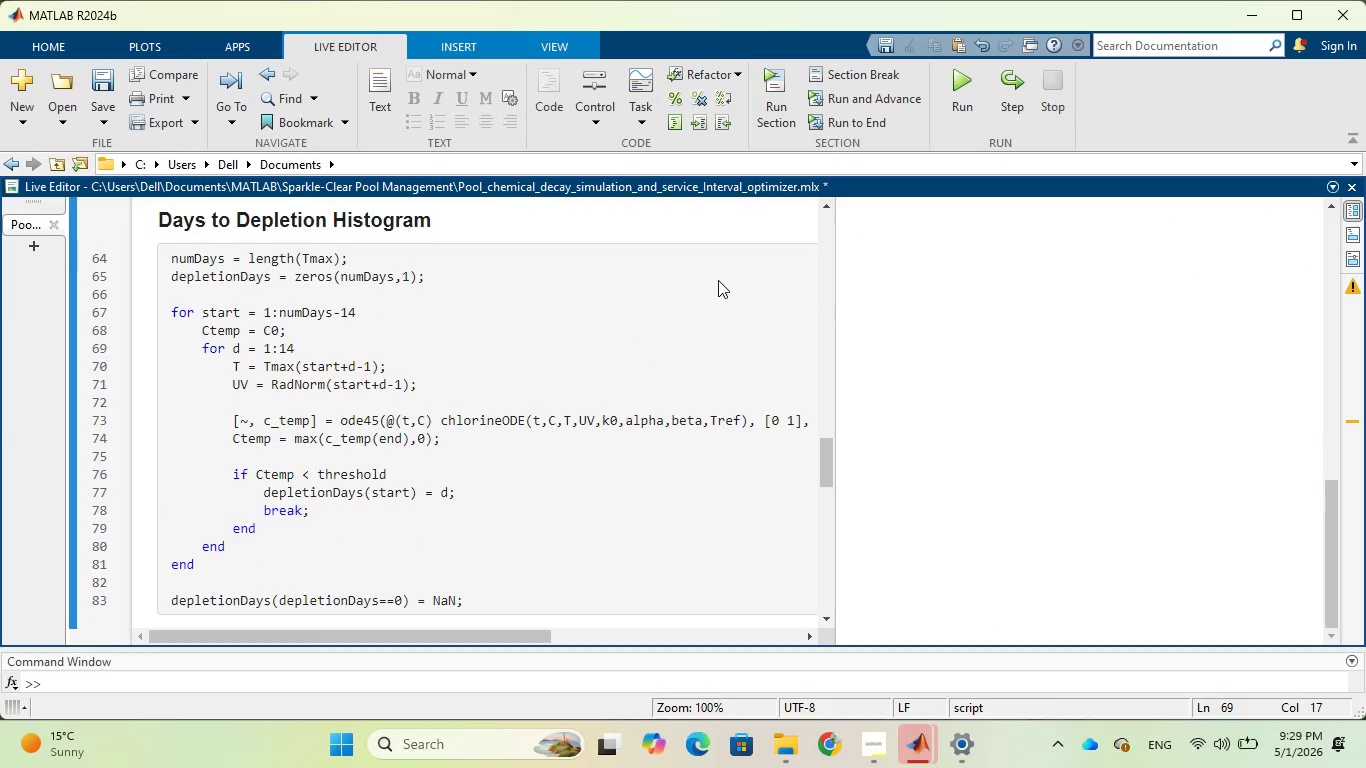 
scroll: coordinate [718, 280], scroll_direction: down, amount: 2.0
 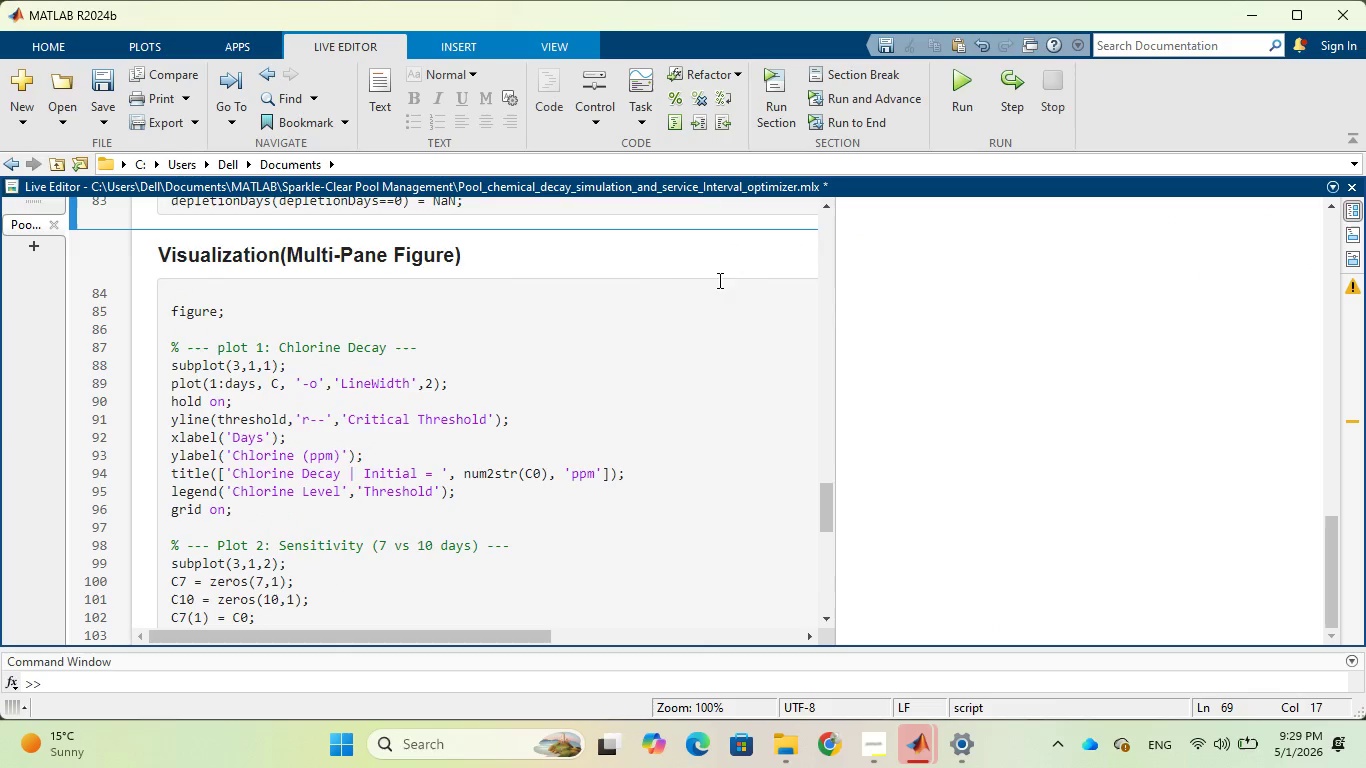 
left_click([633, 268])
 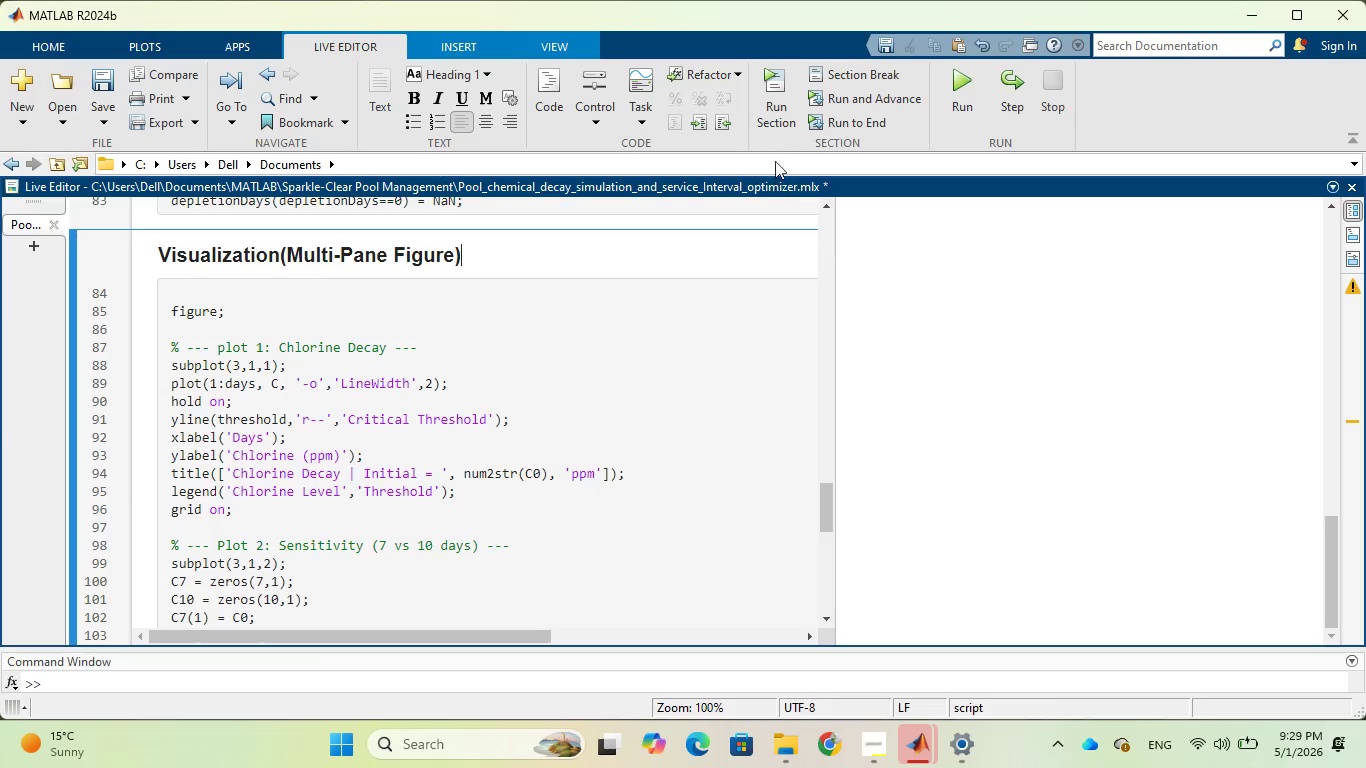 
left_click([767, 106])
 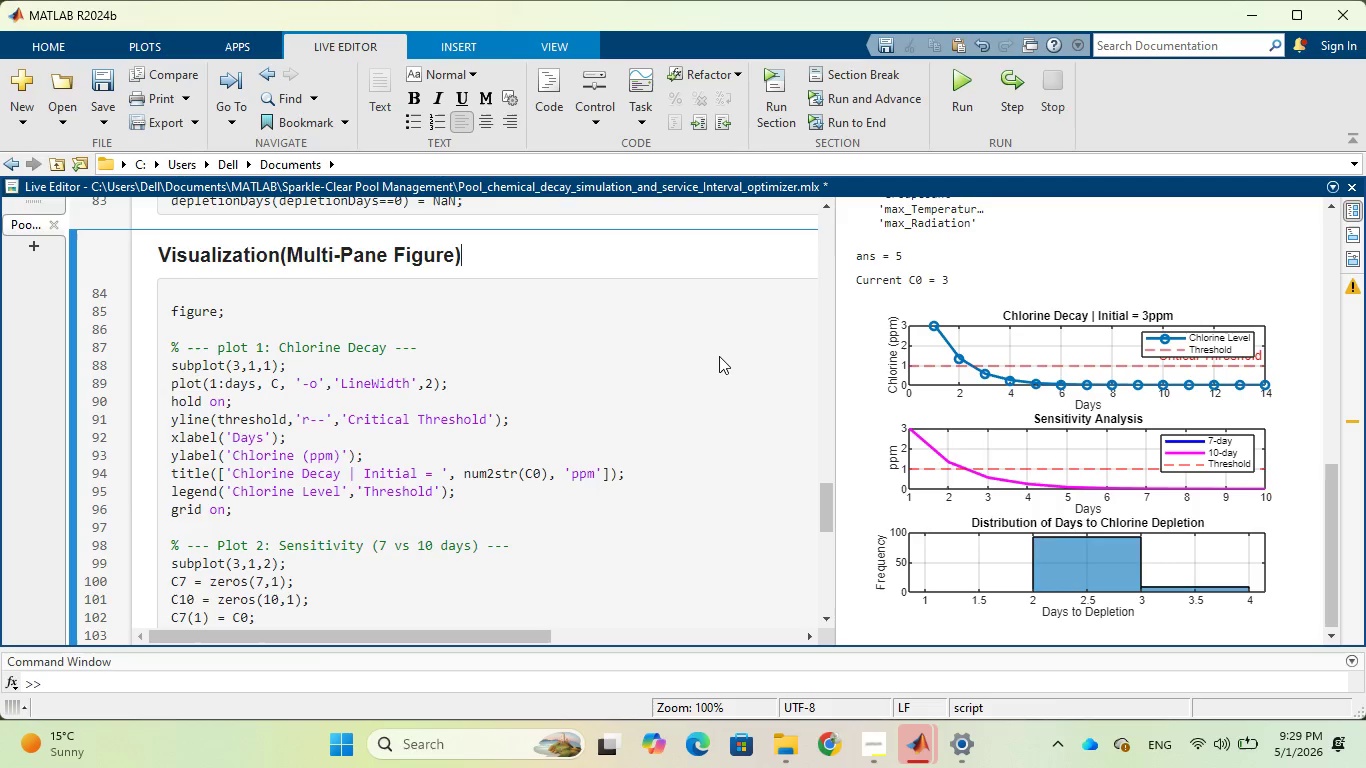 
wait(22.23)
 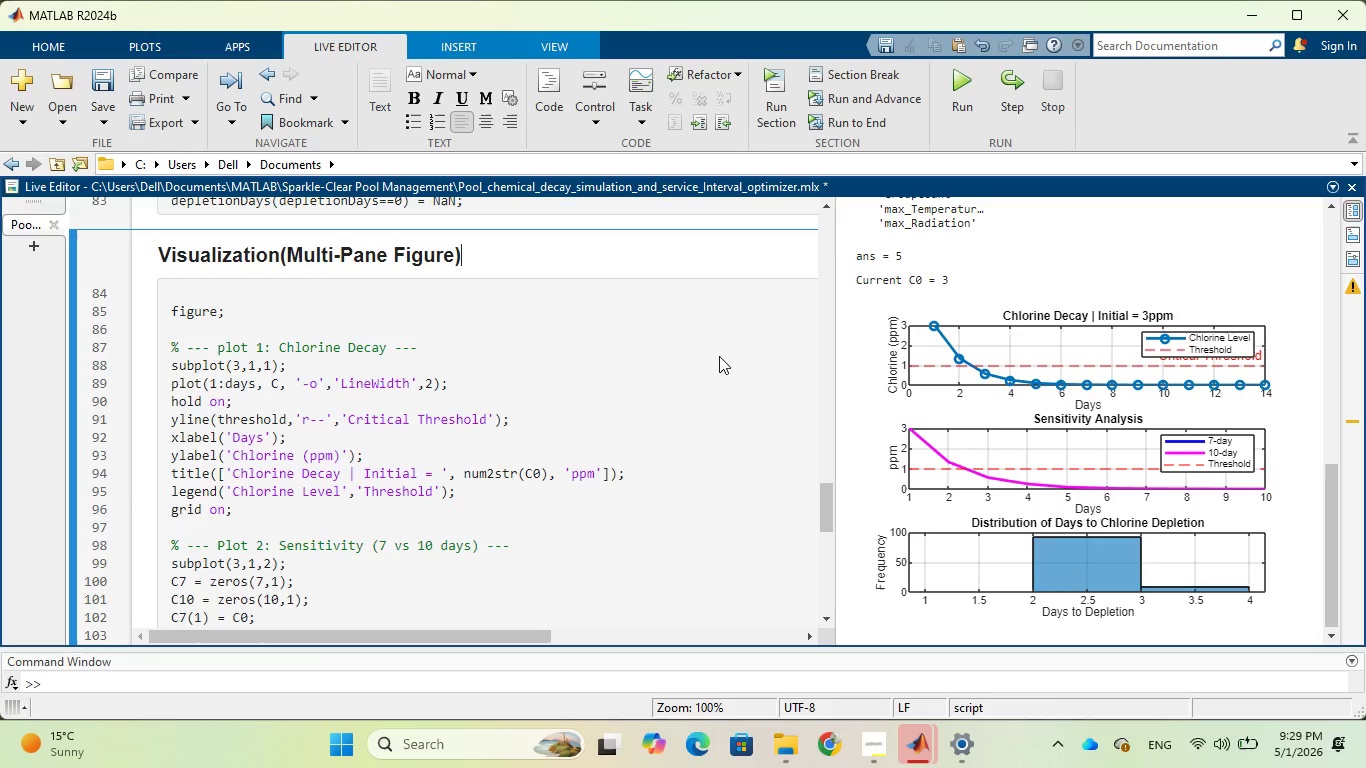 
scroll: coordinate [675, 477], scroll_direction: down, amount: 8.0
 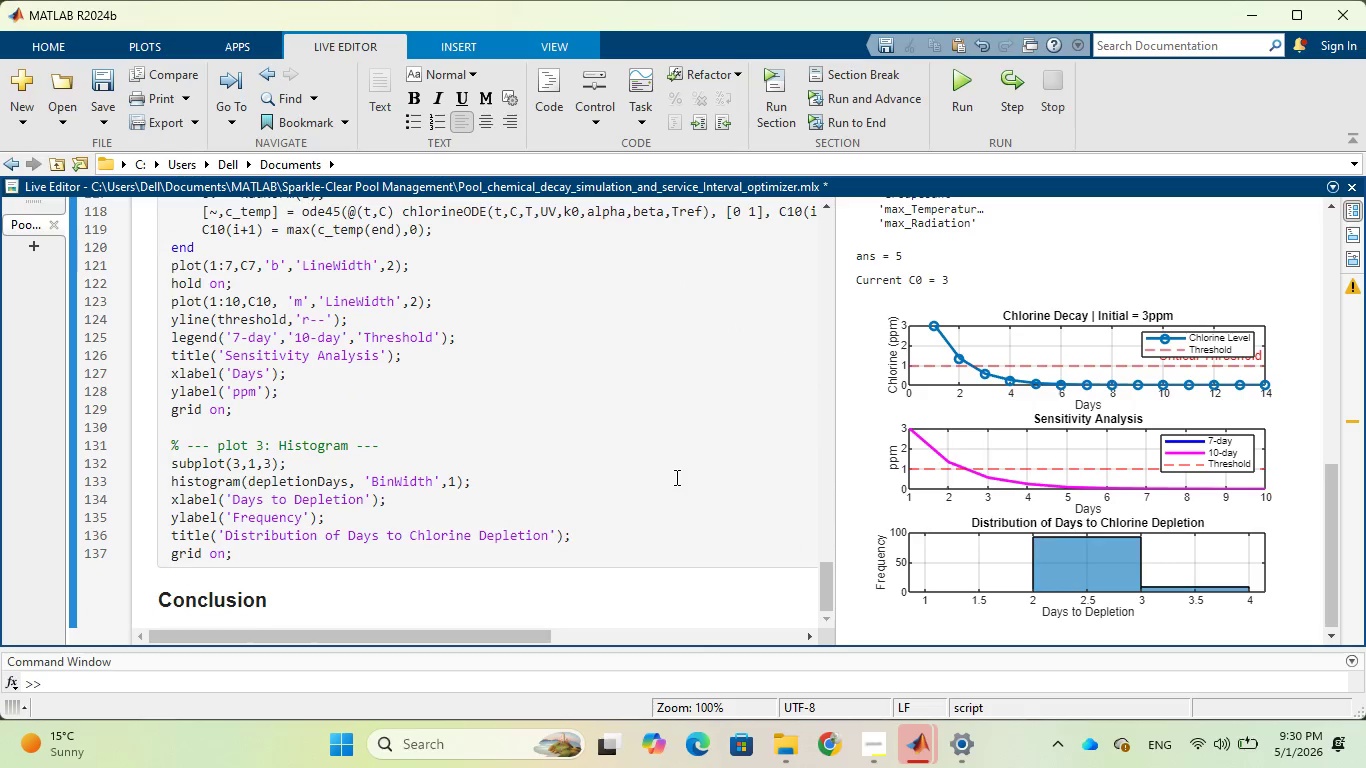 
scroll: coordinate [675, 477], scroll_direction: up, amount: 2.0
 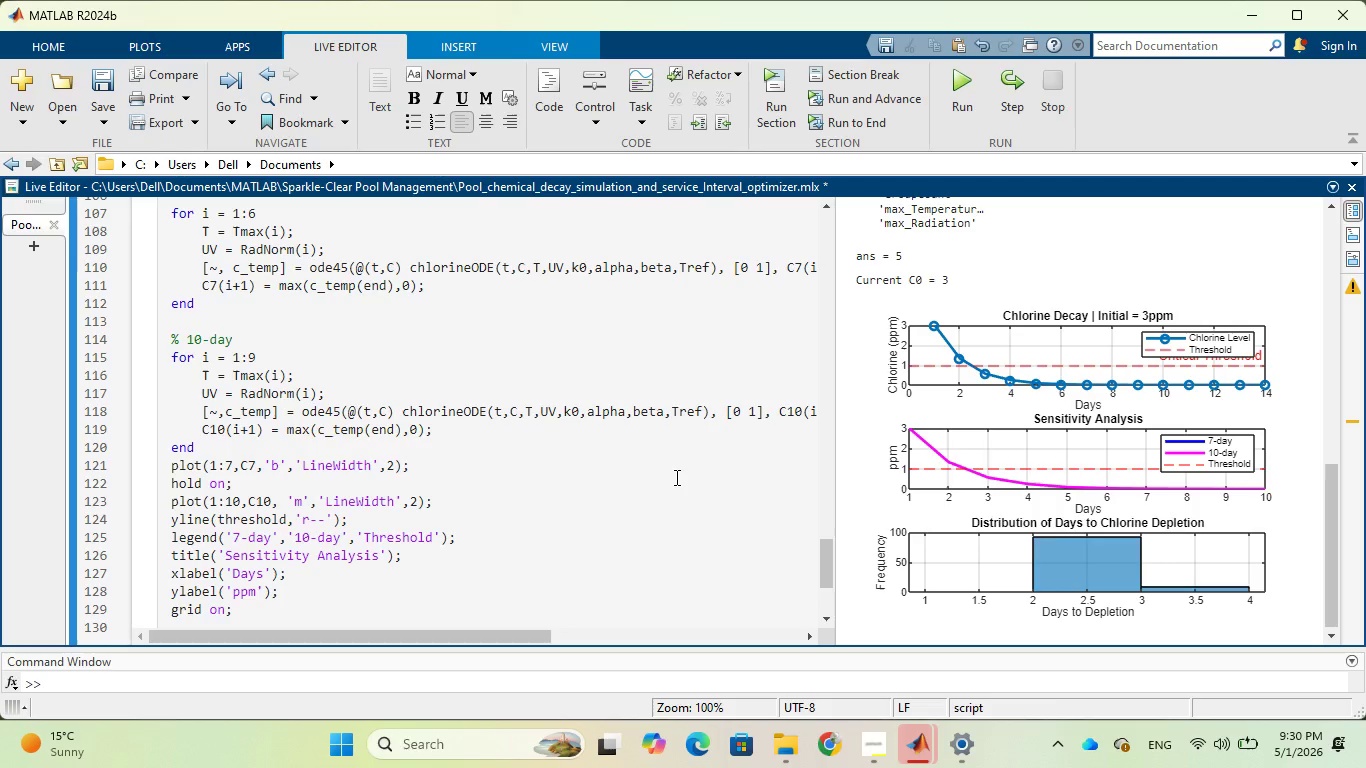 
scroll: coordinate [675, 477], scroll_direction: down, amount: 2.0
 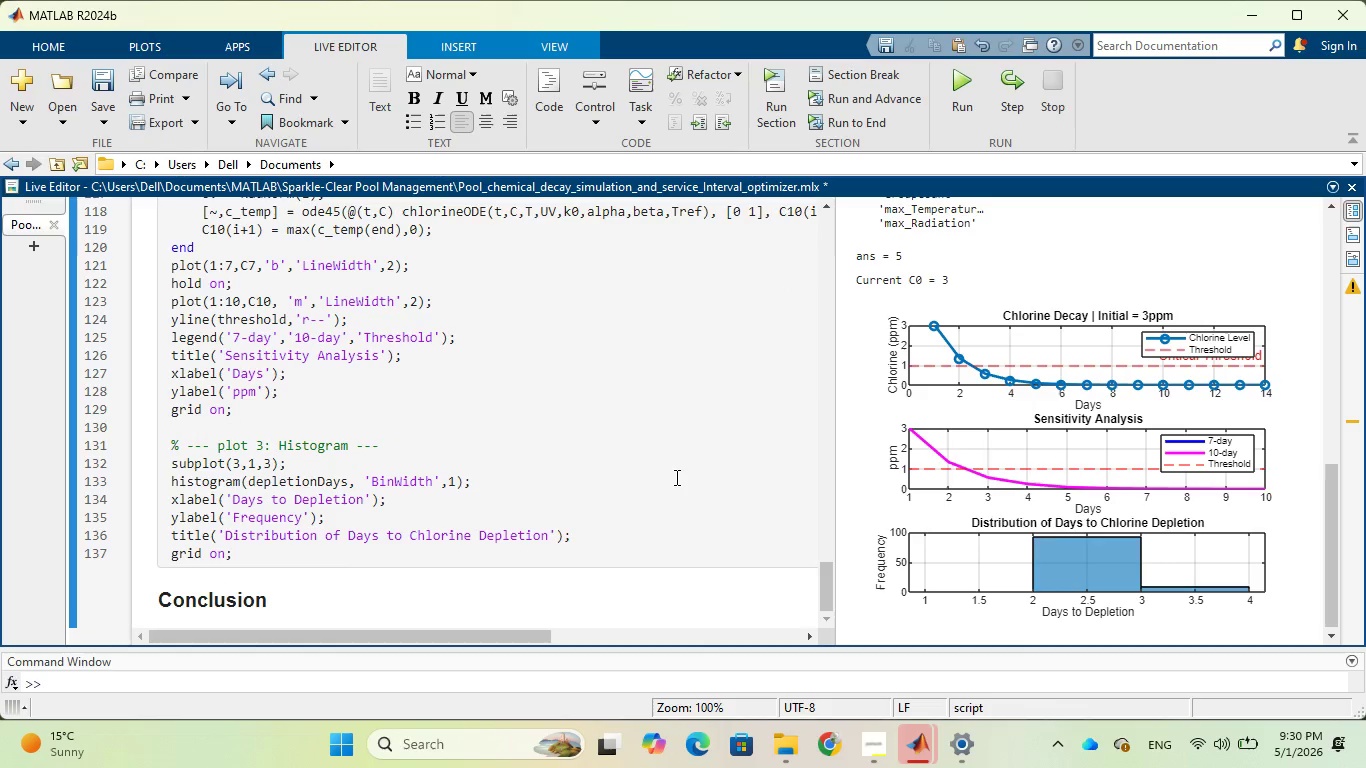 
scroll: coordinate [675, 477], scroll_direction: up, amount: 3.0
 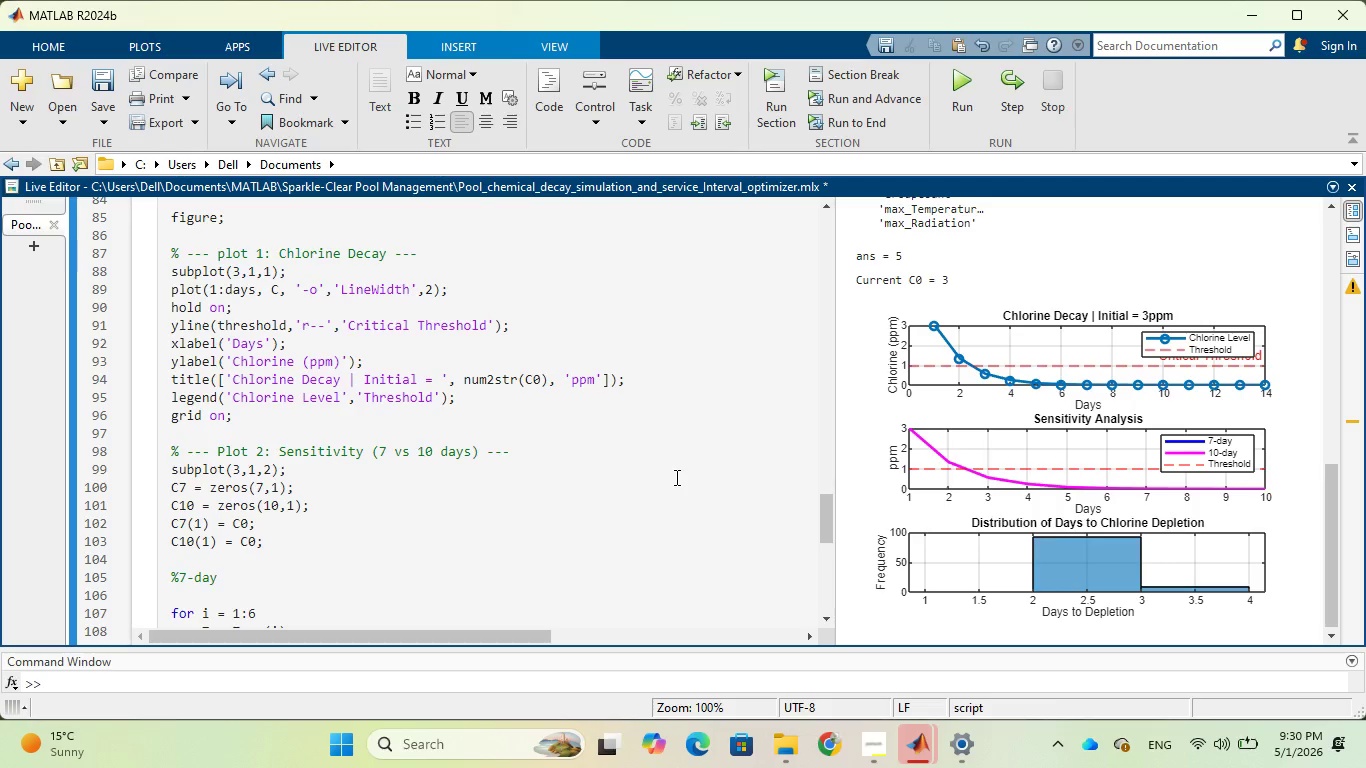 
wait(16.05)
 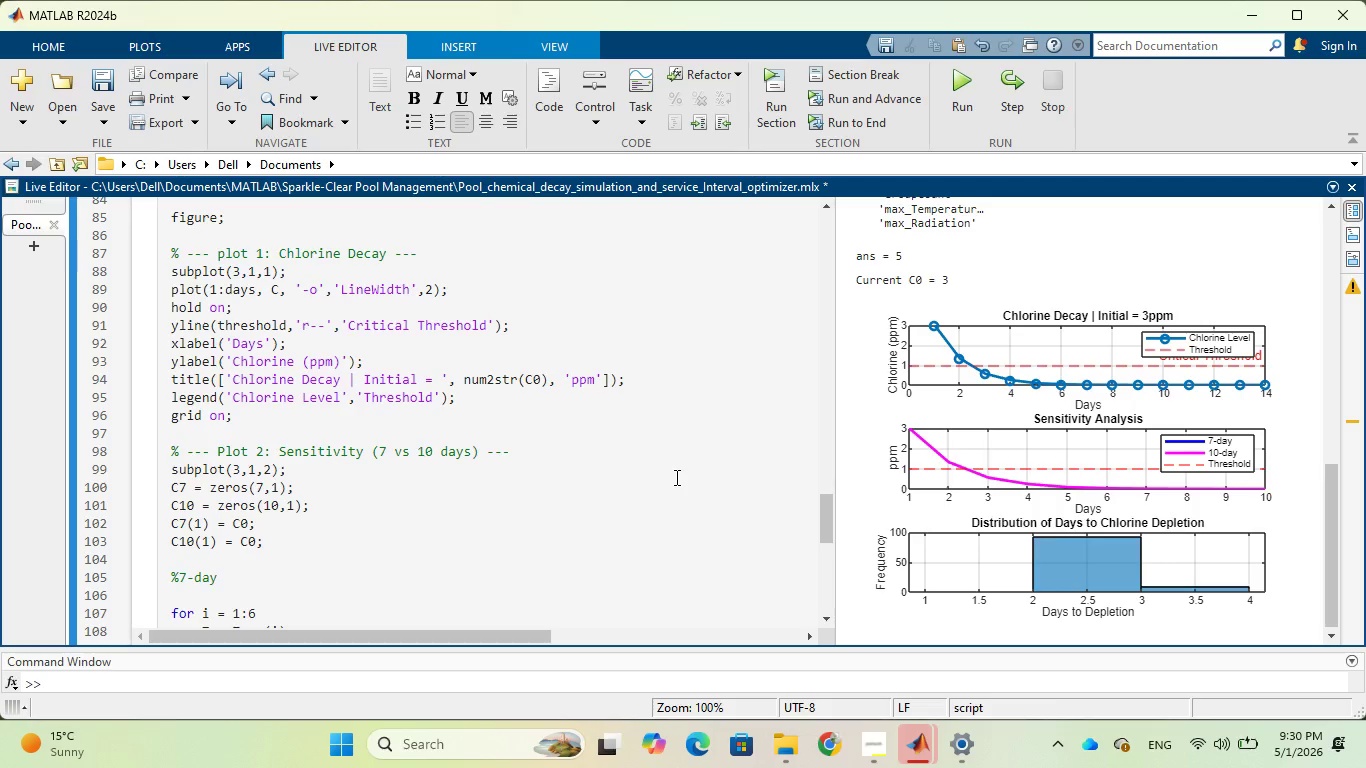 
scroll: coordinate [632, 399], scroll_direction: up, amount: 12.0
 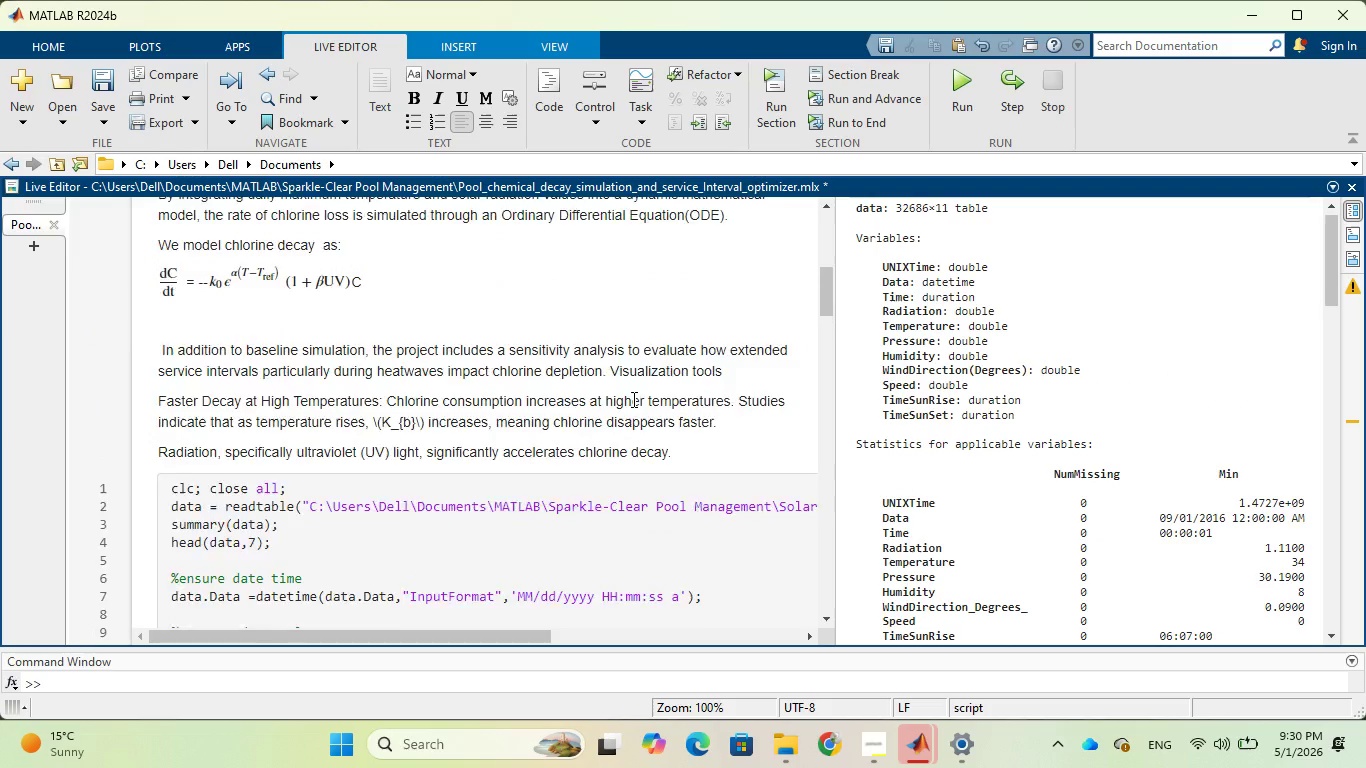 
scroll: coordinate [632, 399], scroll_direction: down, amount: 3.0
 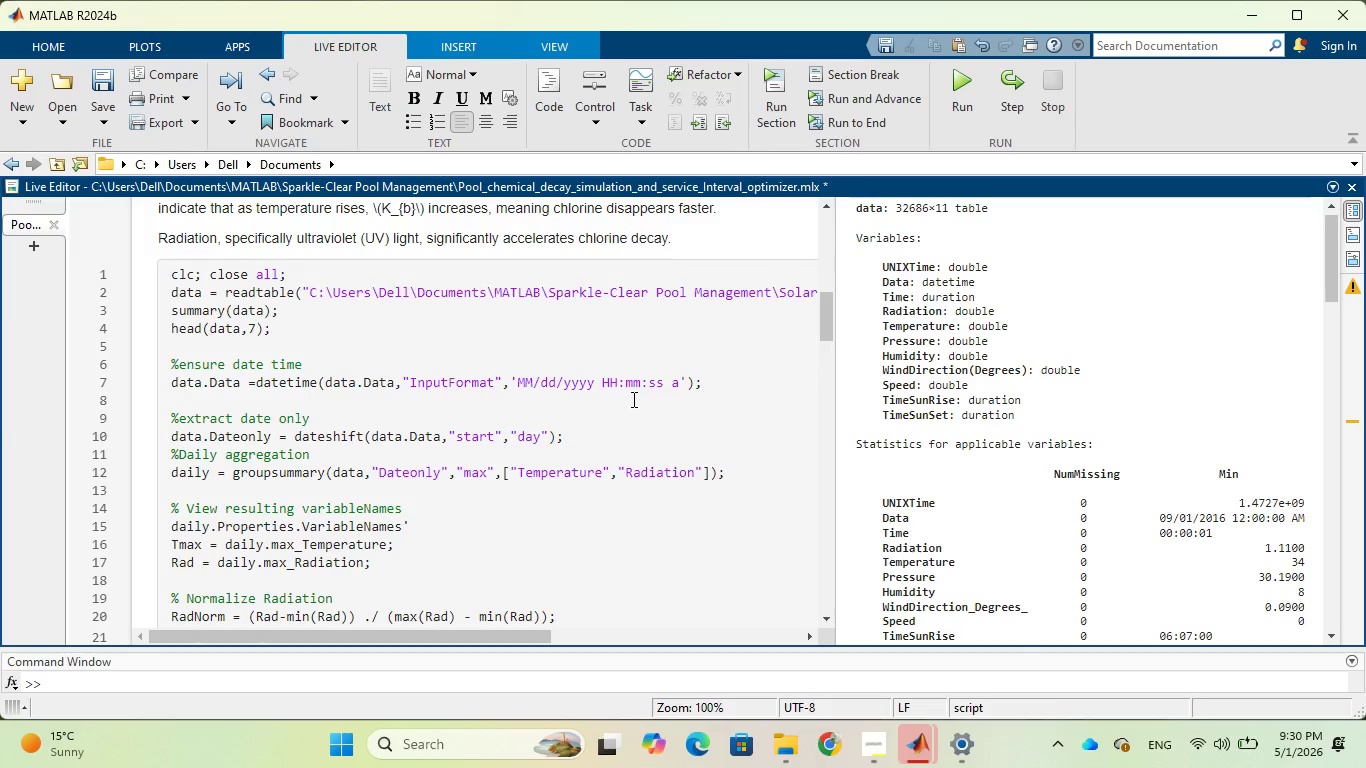 
wait(5.71)
 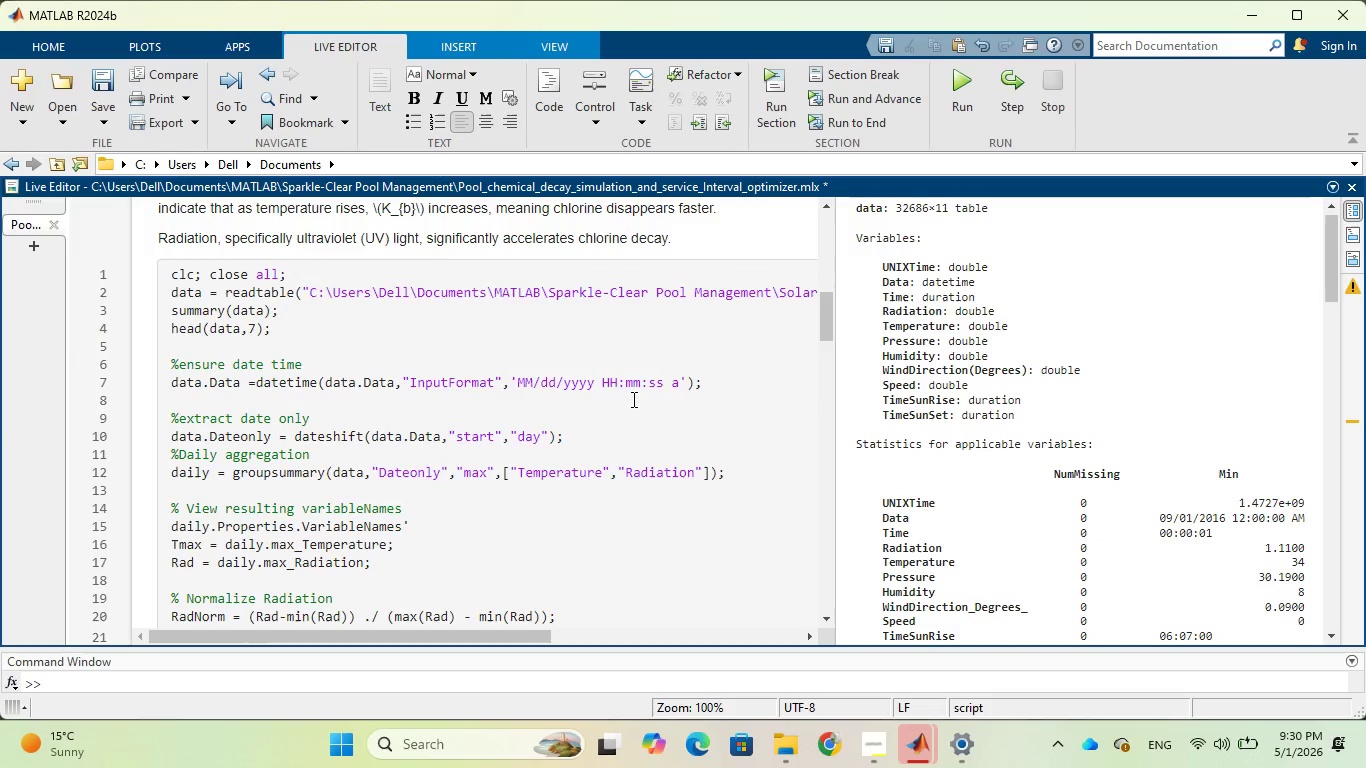 
scroll: coordinate [632, 399], scroll_direction: down, amount: 2.0
 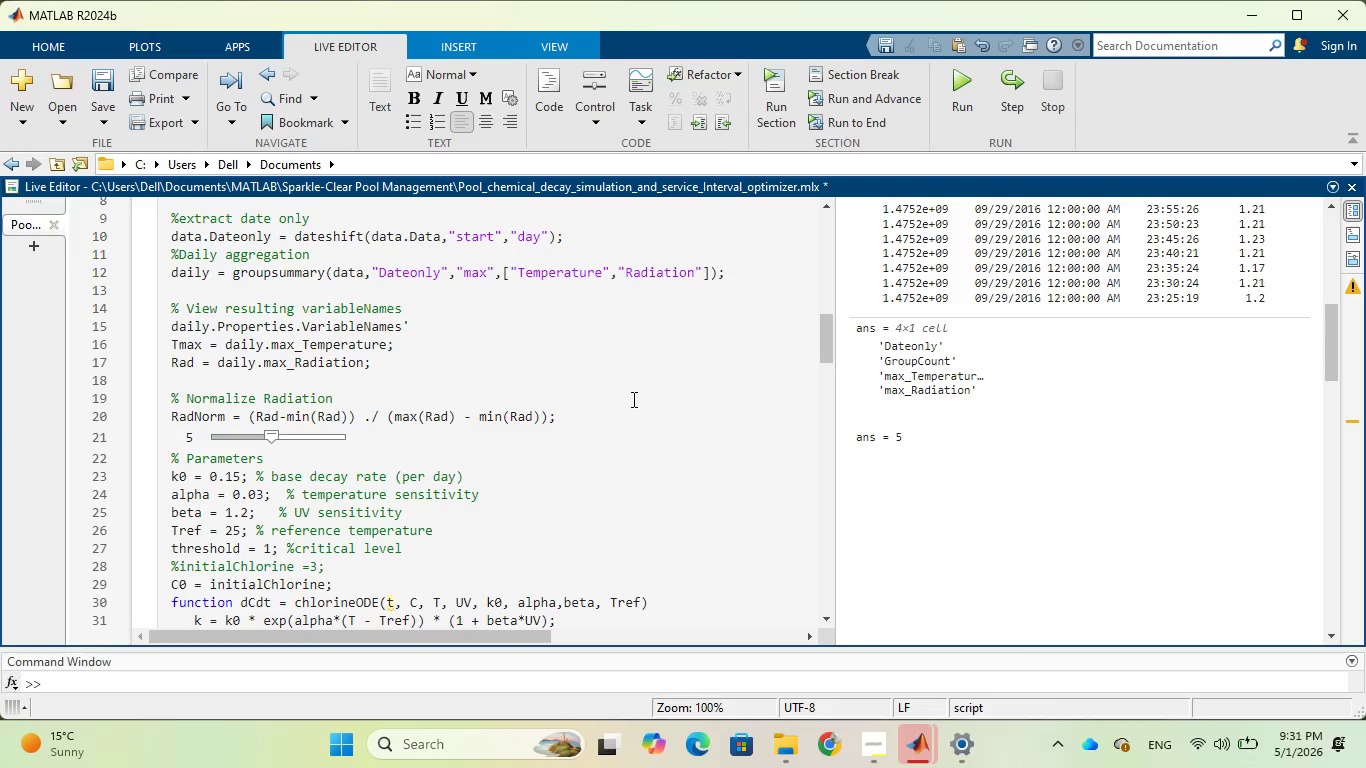 
wait(14.4)
 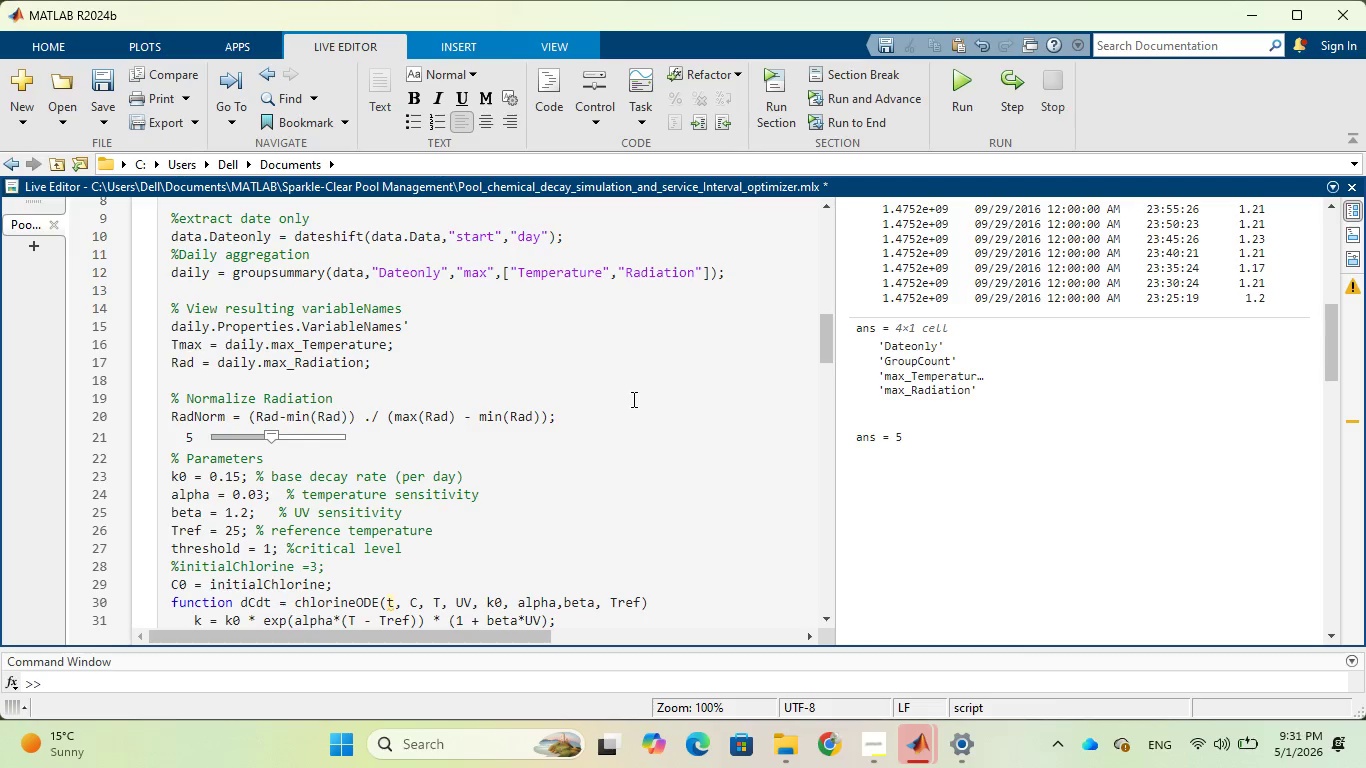 
scroll: coordinate [632, 399], scroll_direction: down, amount: 5.0
 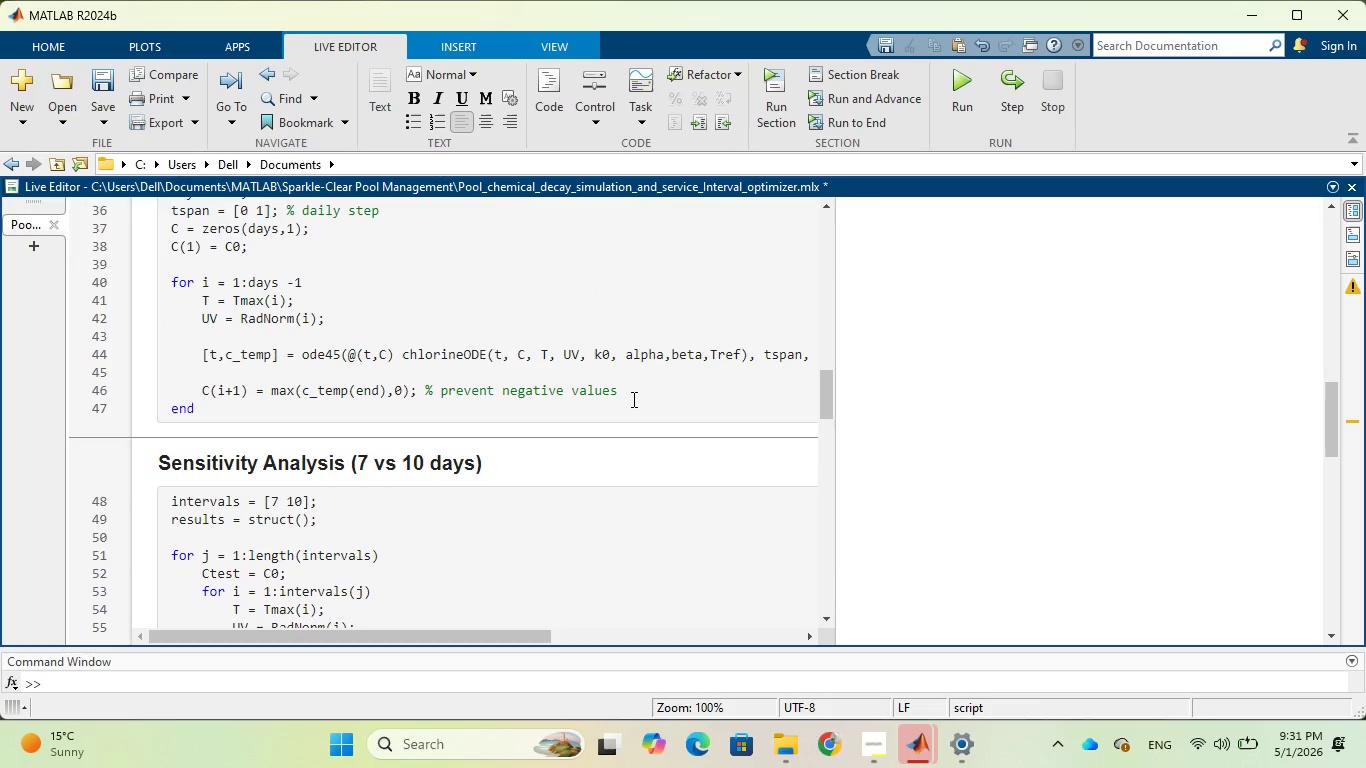 
scroll: coordinate [632, 399], scroll_direction: down, amount: 1.0
 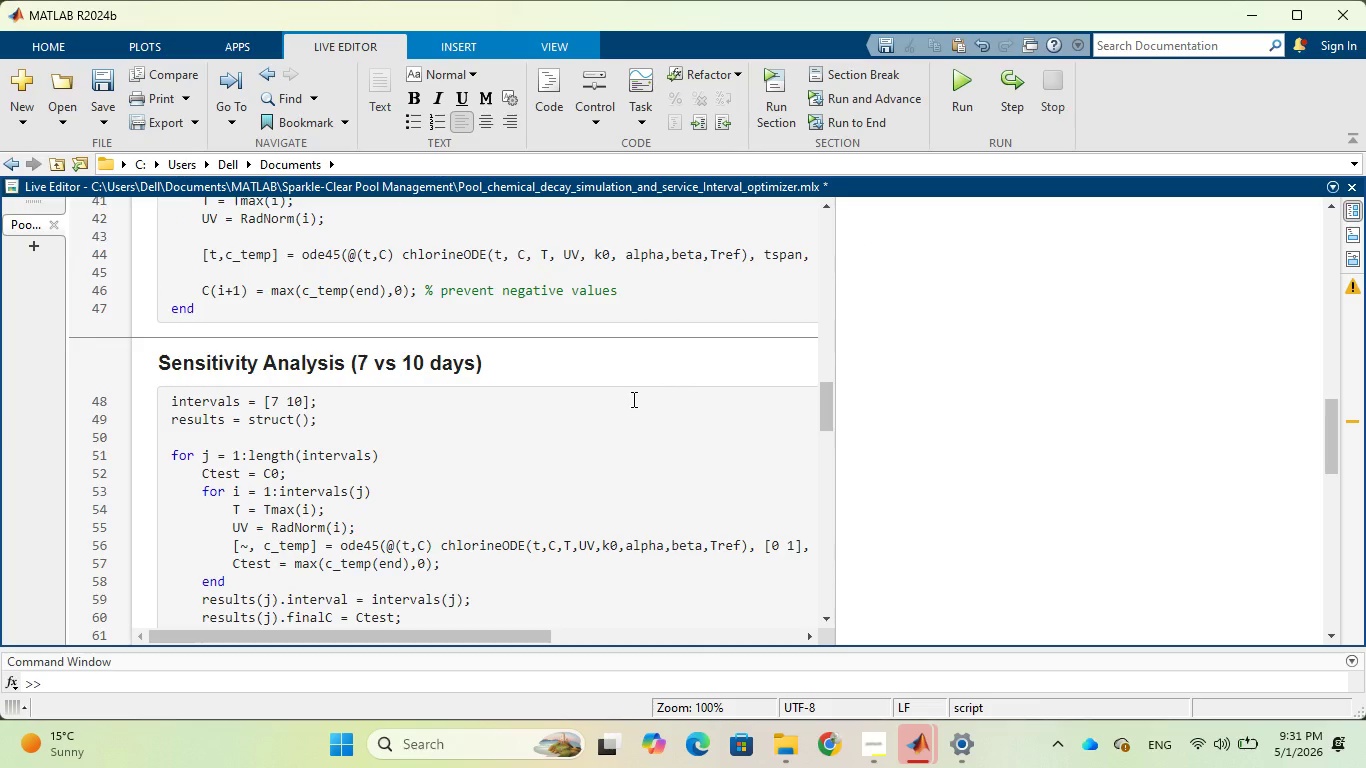 
wait(6.93)
 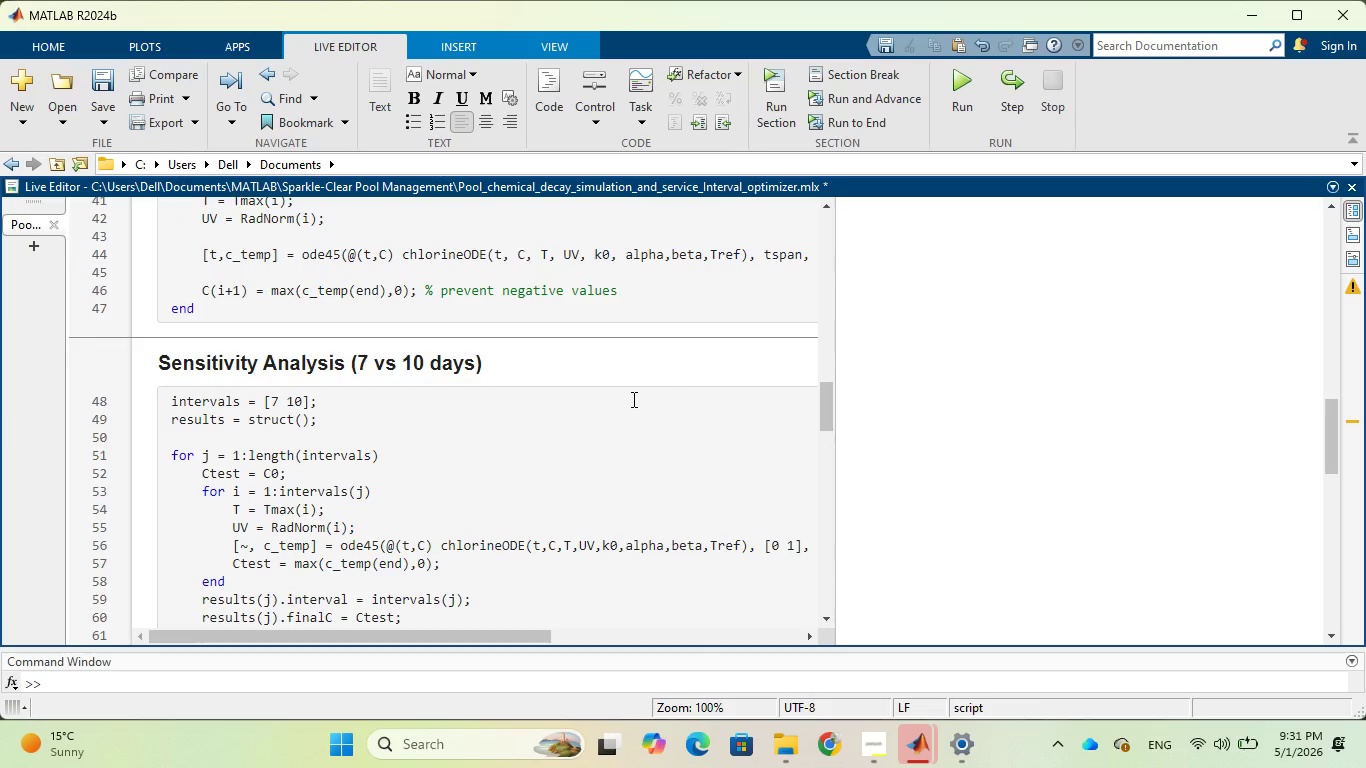 
scroll: coordinate [632, 399], scroll_direction: down, amount: 7.0
 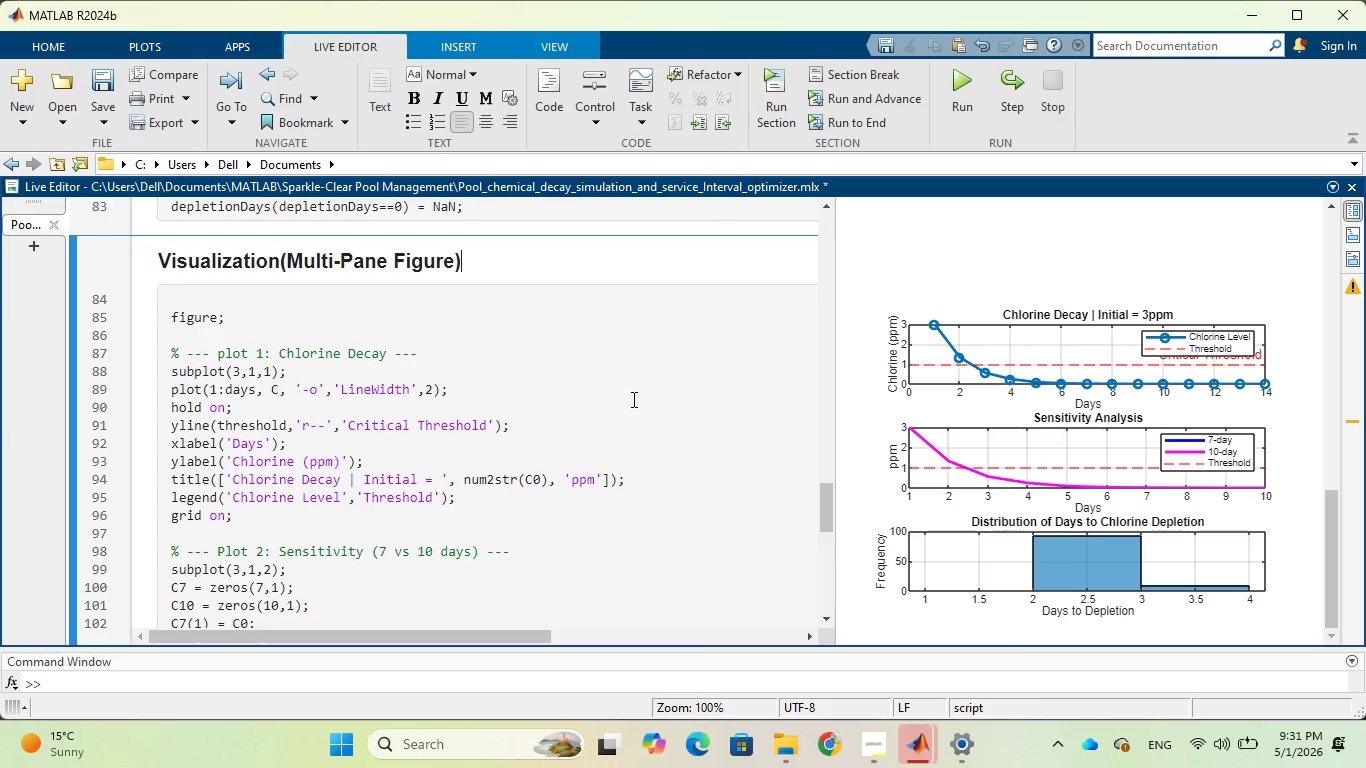 
scroll: coordinate [632, 399], scroll_direction: down, amount: 2.0
 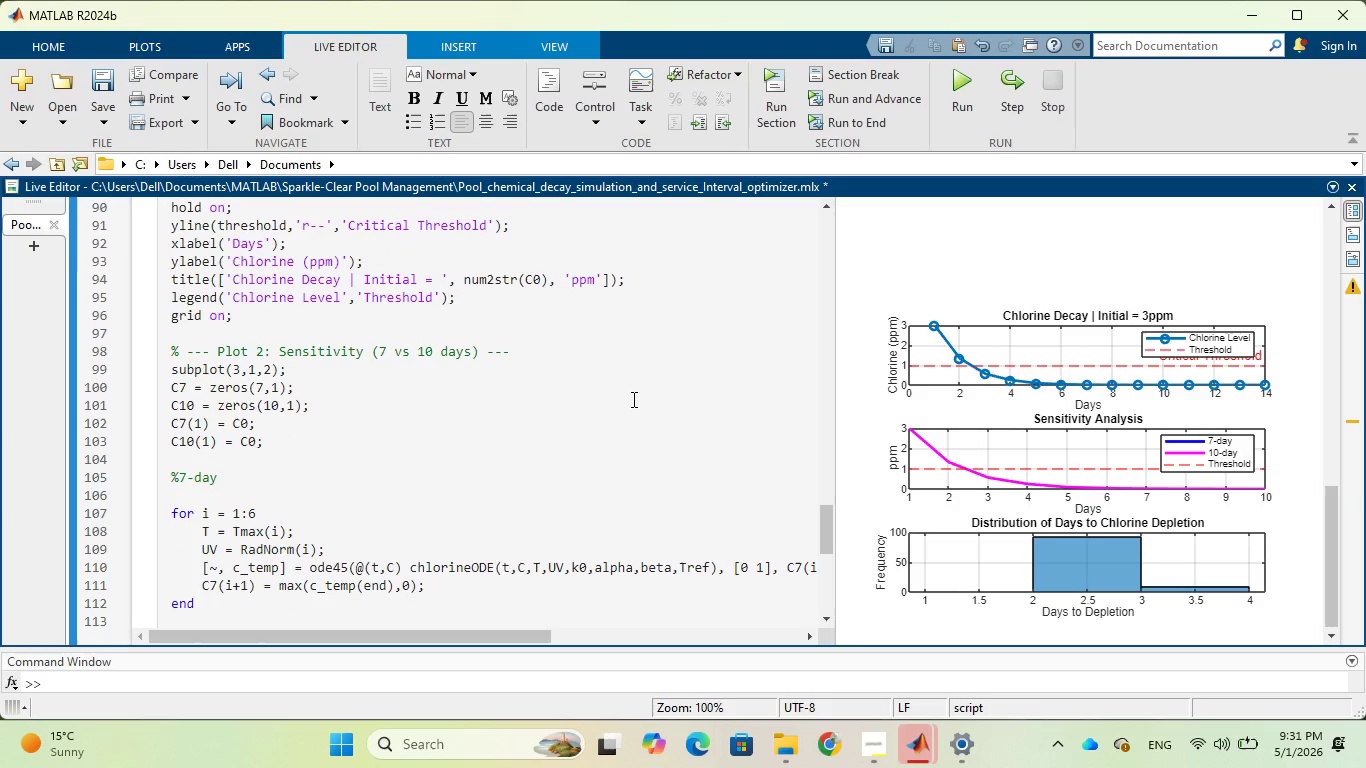 
wait(5.75)
 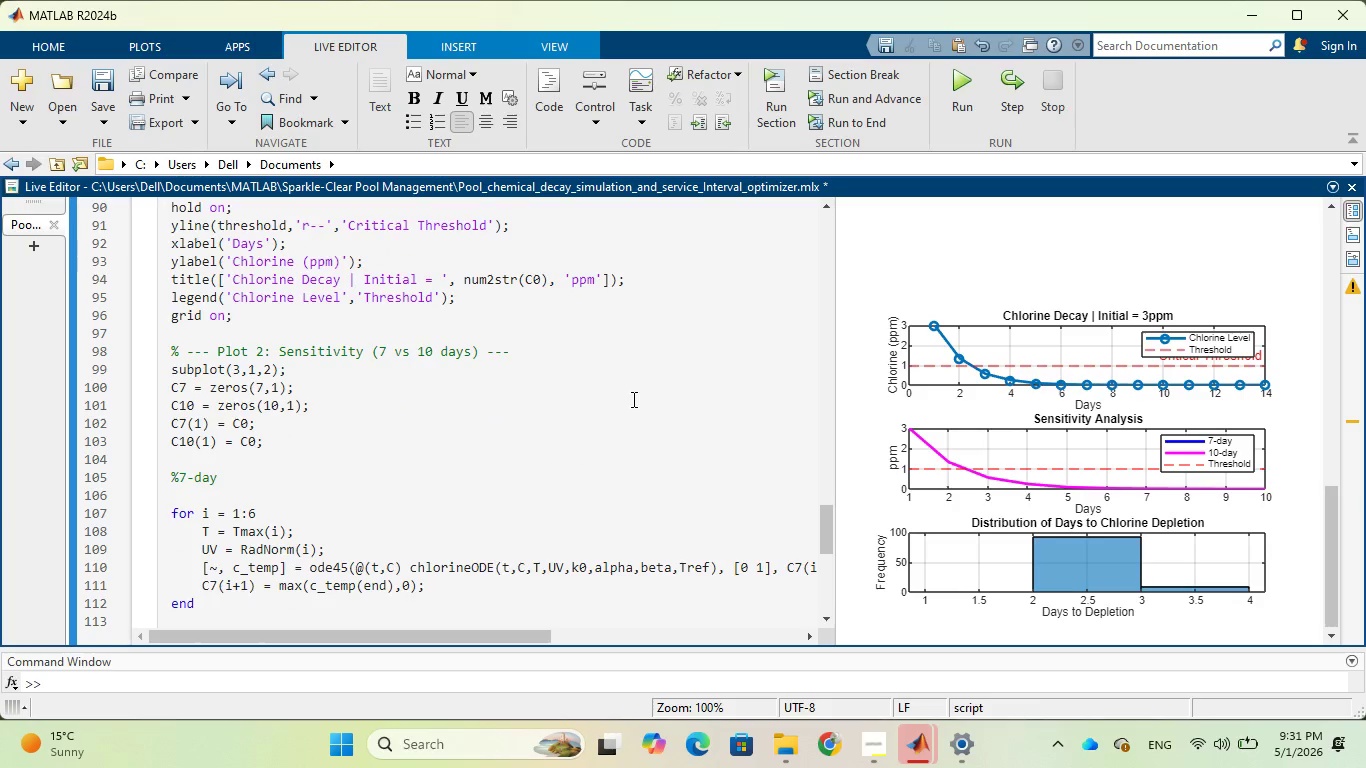 
scroll: coordinate [632, 399], scroll_direction: down, amount: 2.0
 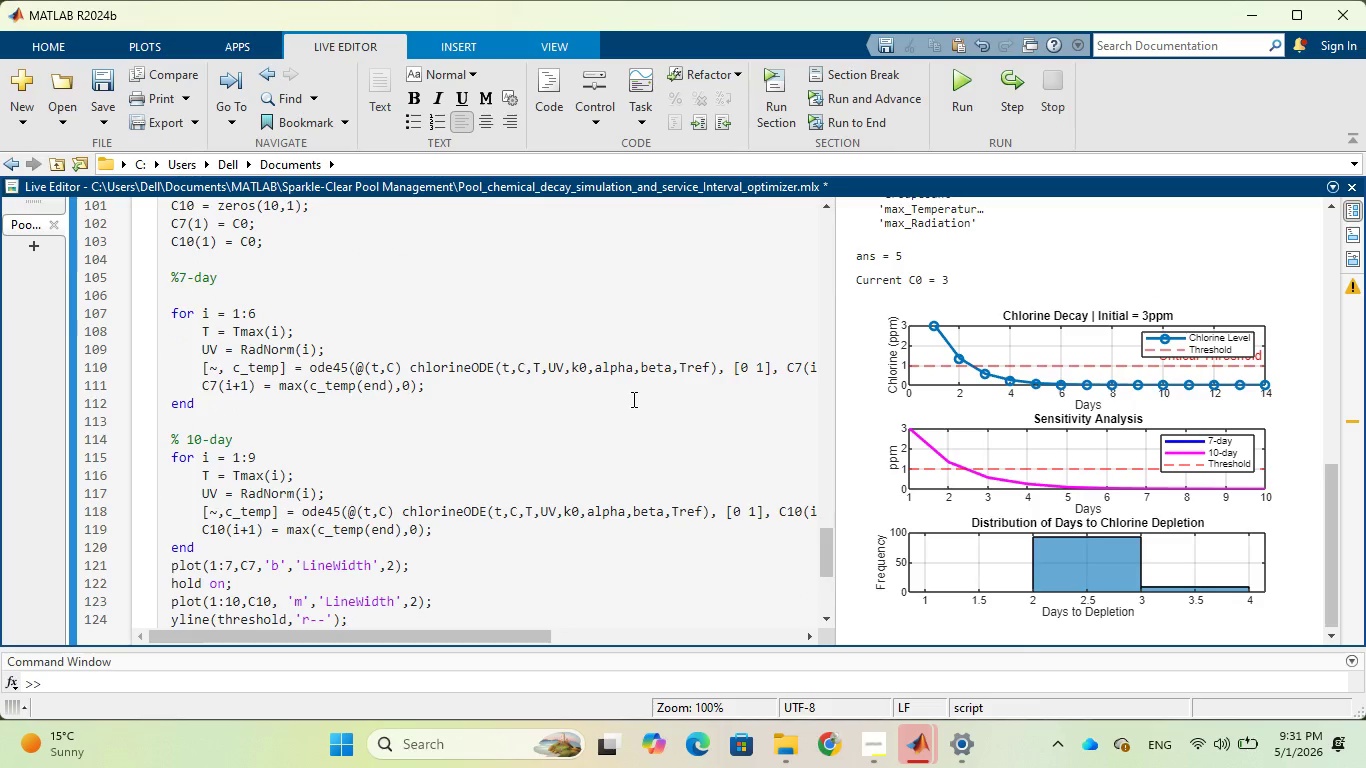 
left_click([961, 90])
 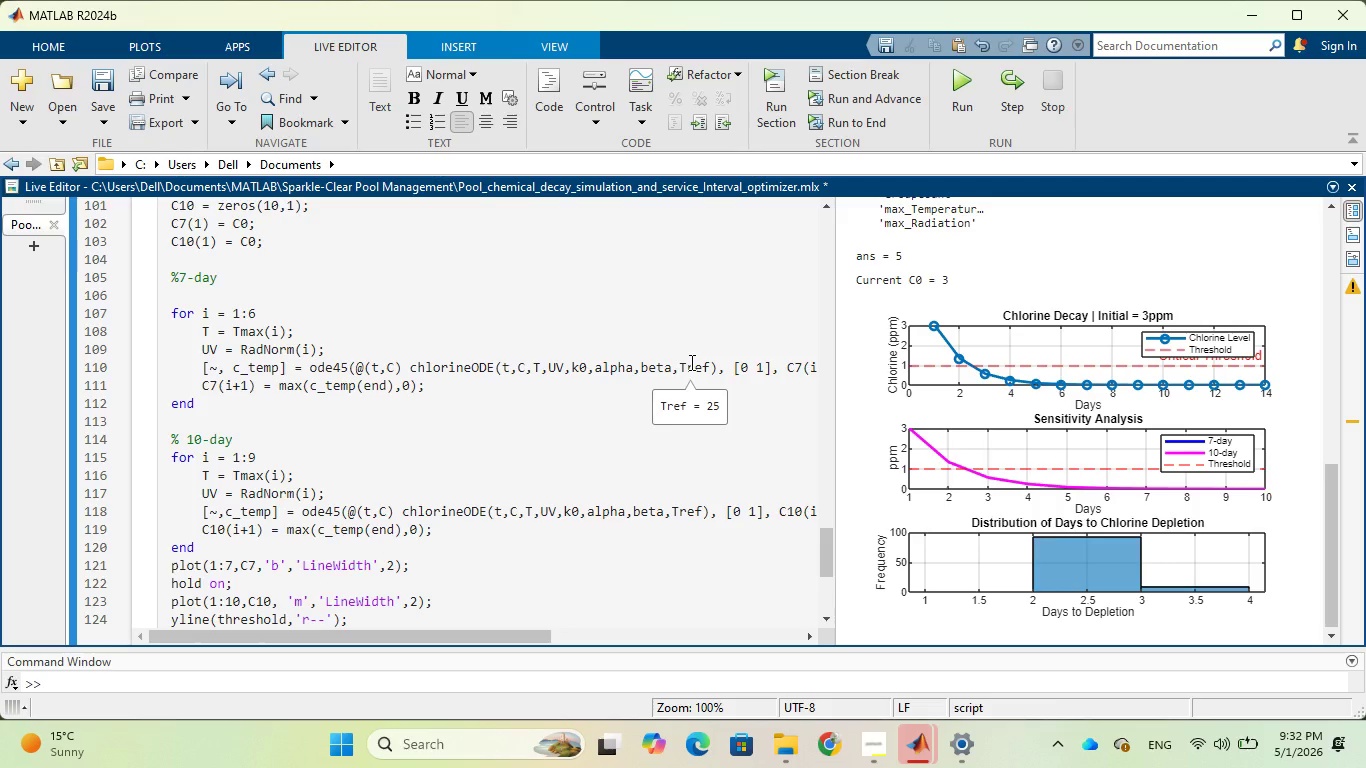 
wait(50.95)
 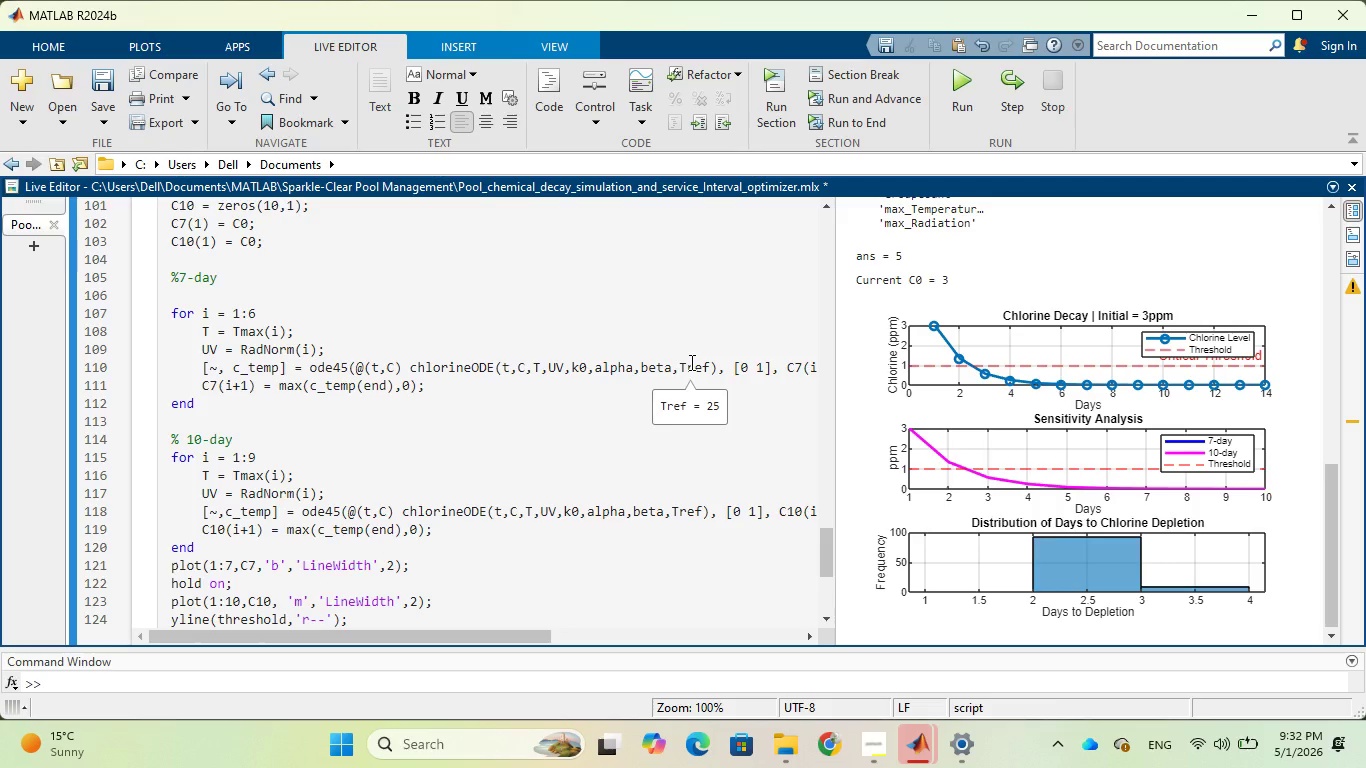 
scroll: coordinate [501, 551], scroll_direction: up, amount: 18.0
 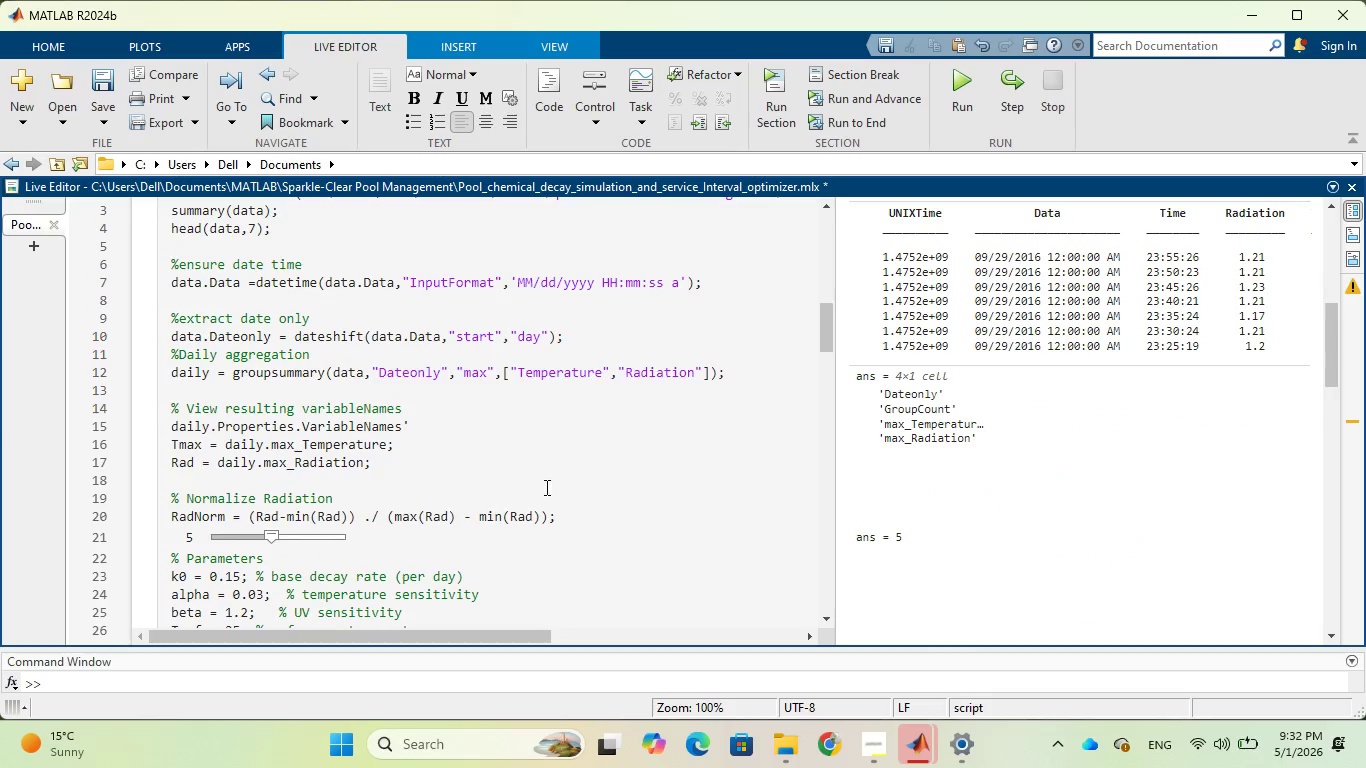 
wait(6.94)
 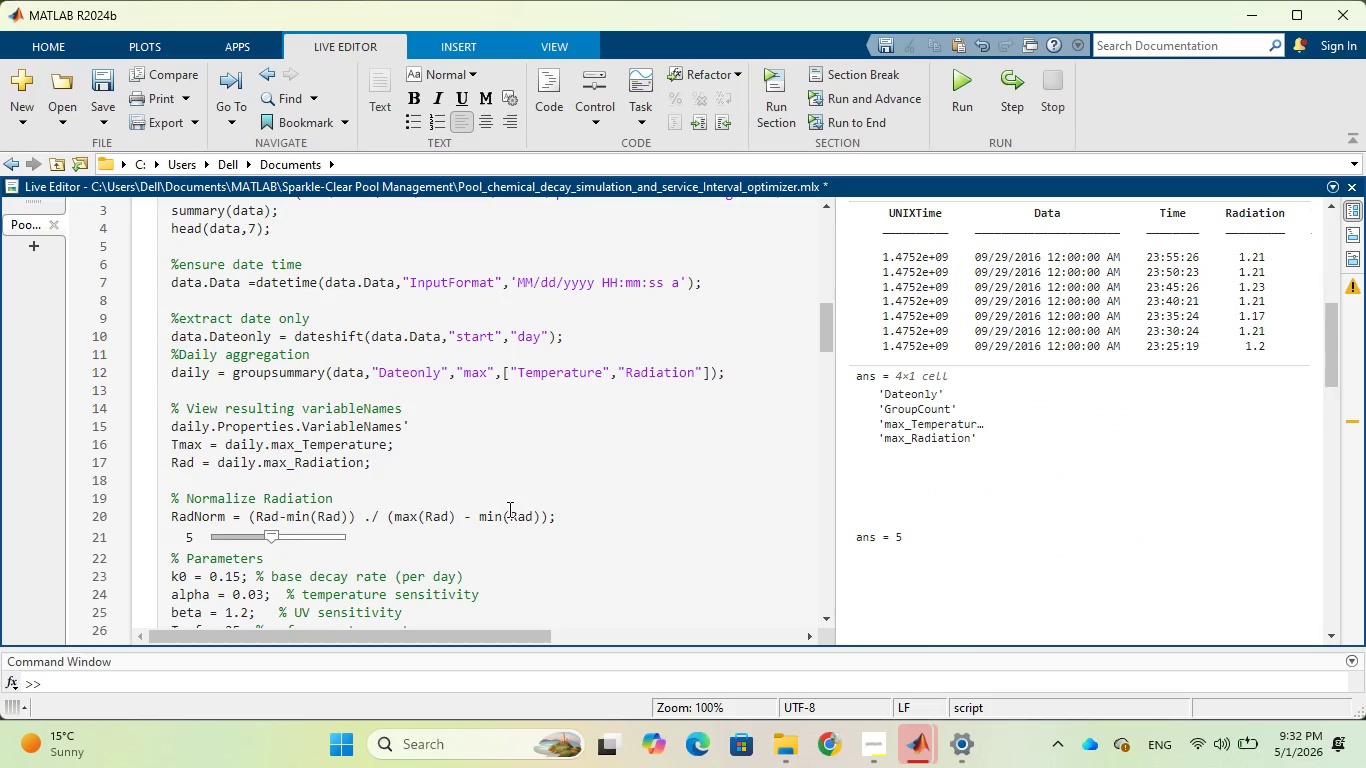 
scroll: coordinate [500, 491], scroll_direction: down, amount: 1.0
 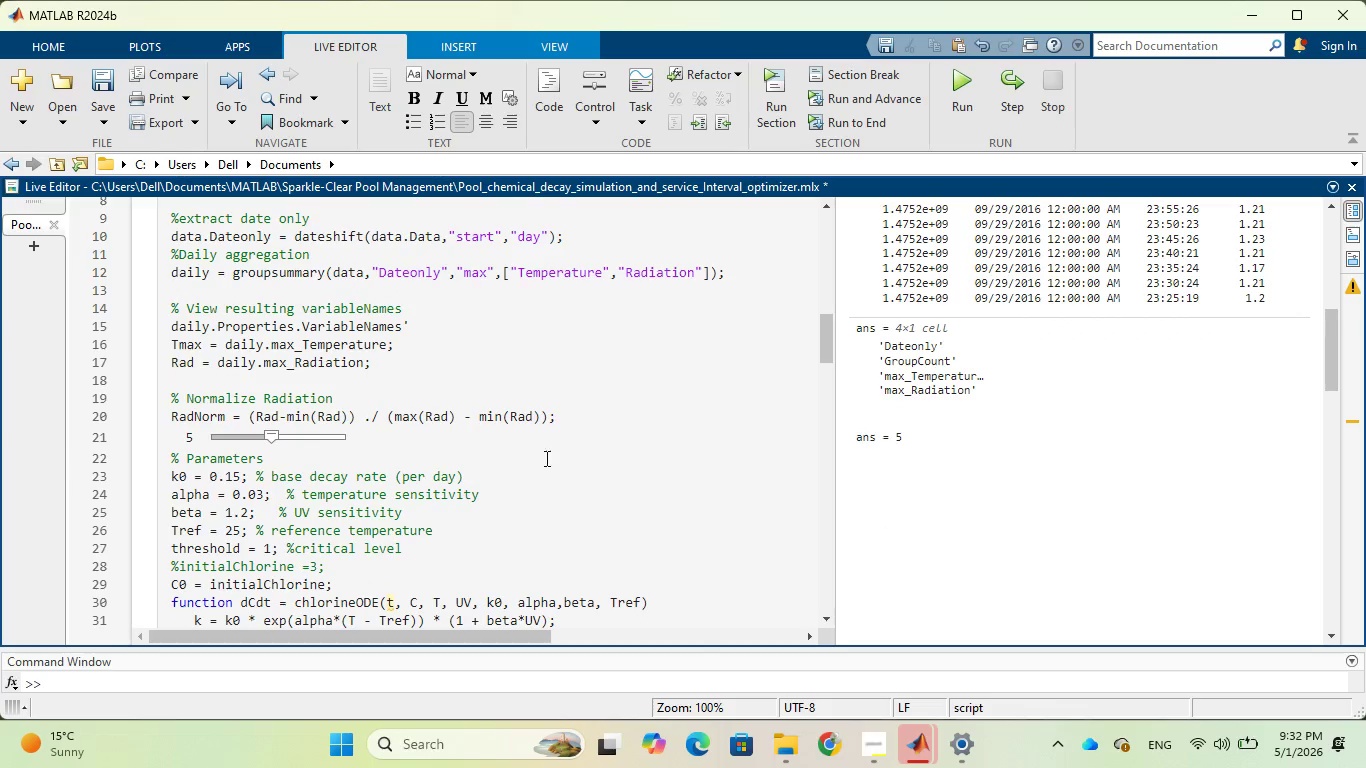 
left_click([615, 403])
 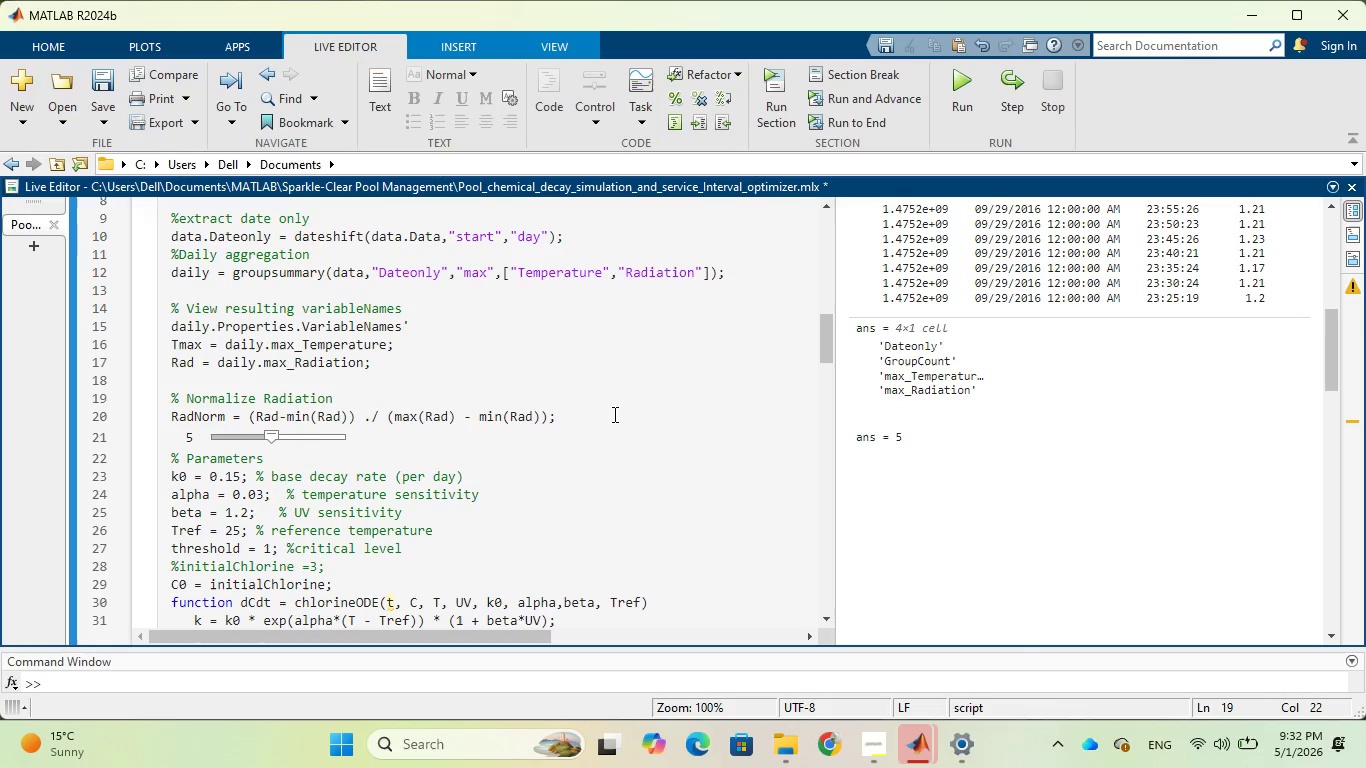 
left_click([613, 414])
 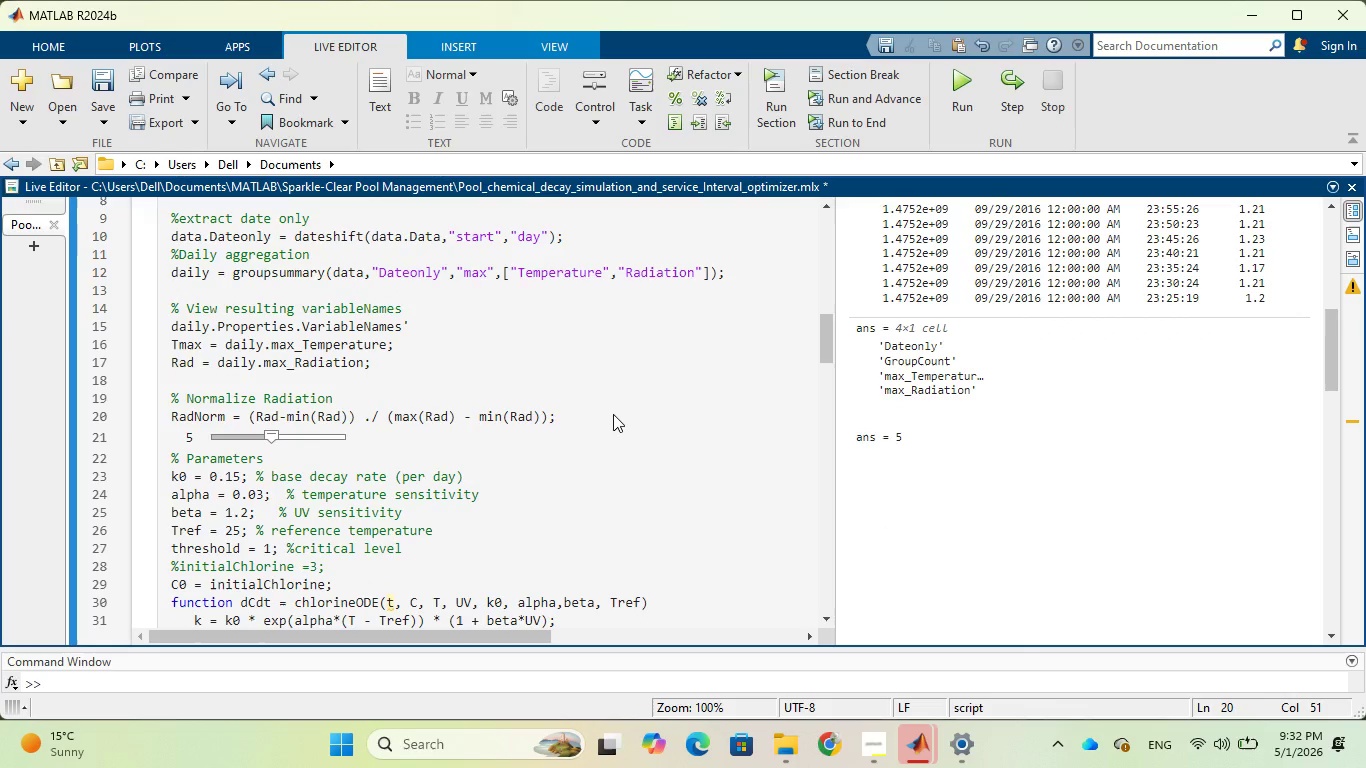 
key(Enter)
 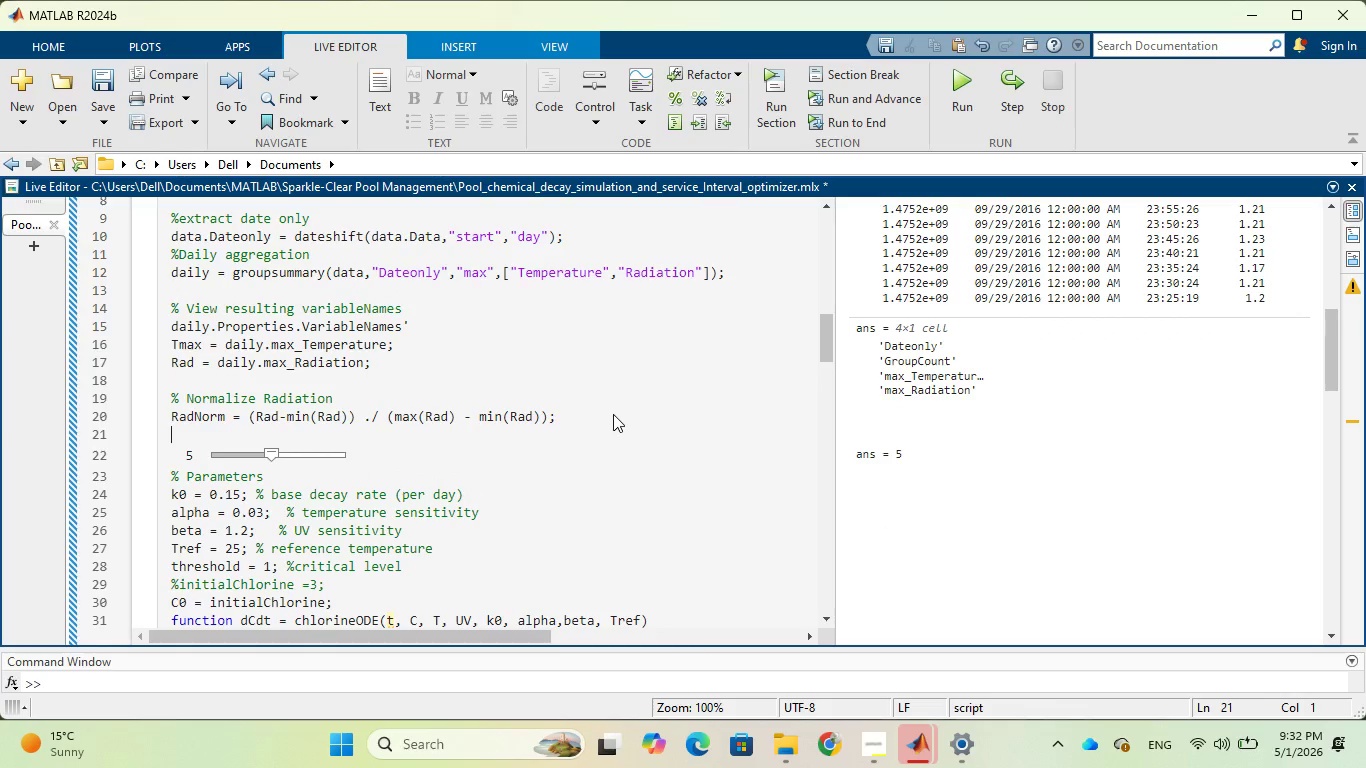 
key(Enter)
 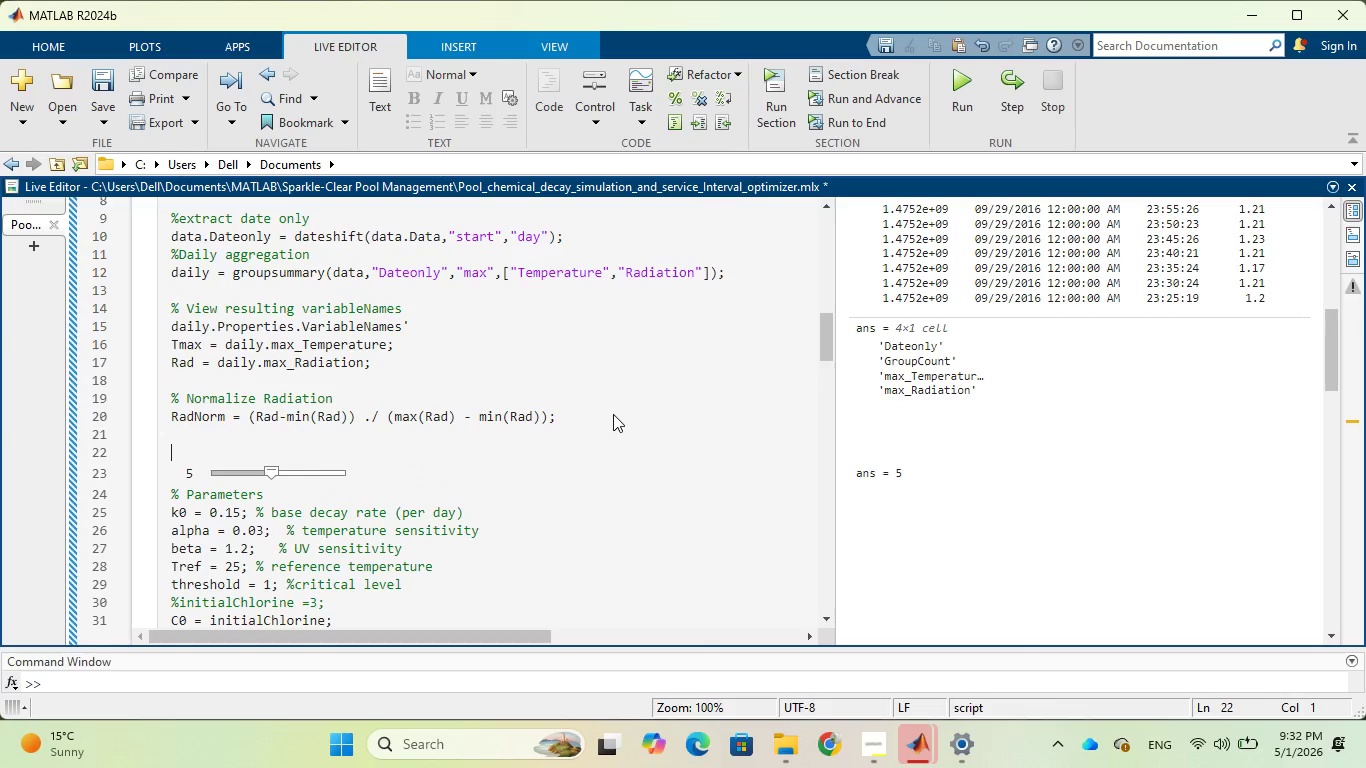 
type(%Slider)
 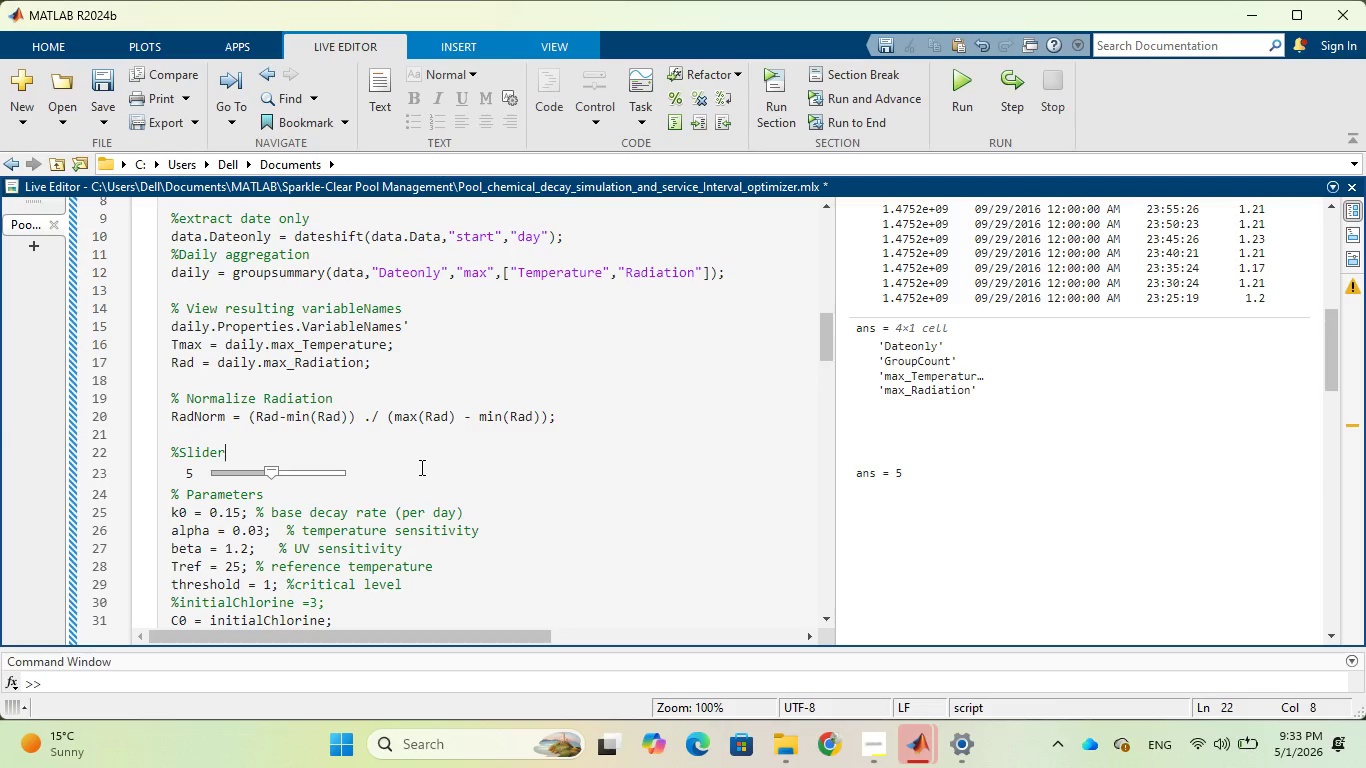 
key(Enter)
 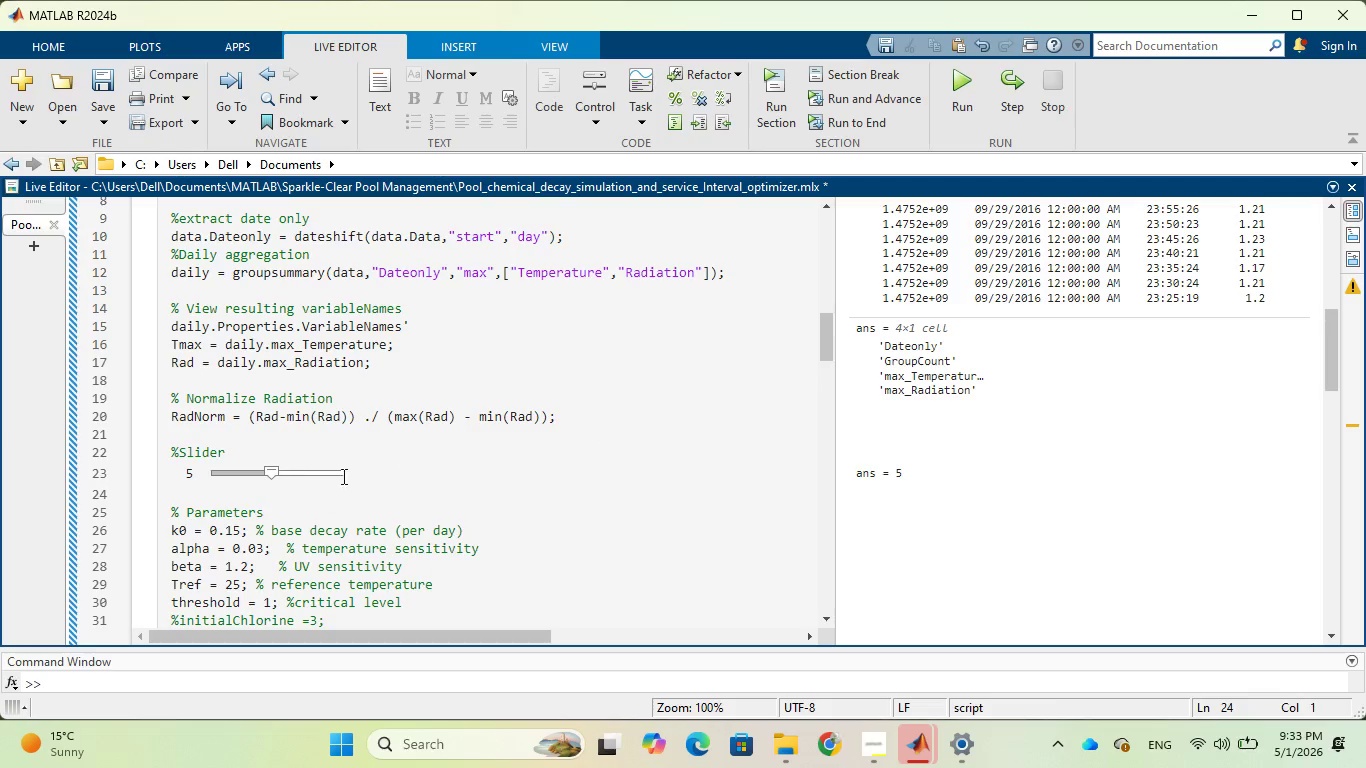 
left_click([298, 474])
 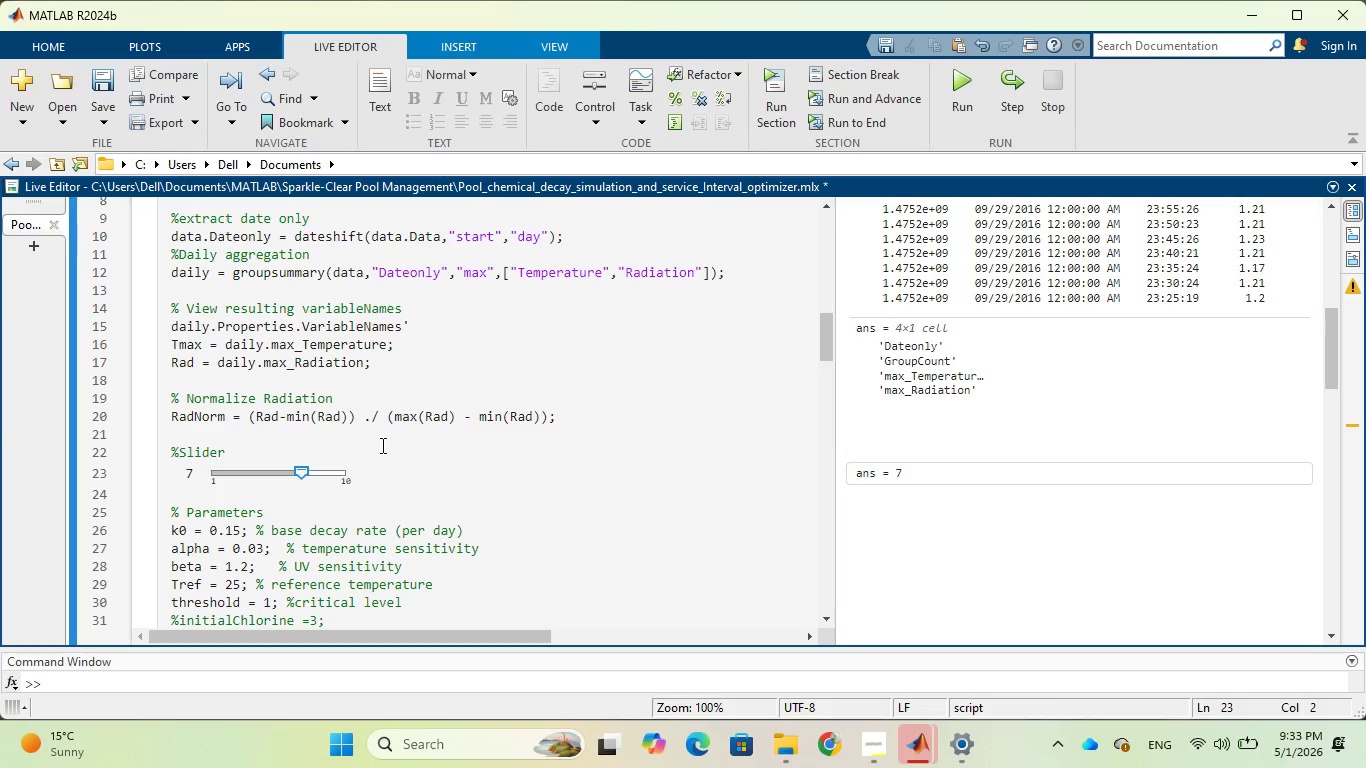 
wait(20.16)
 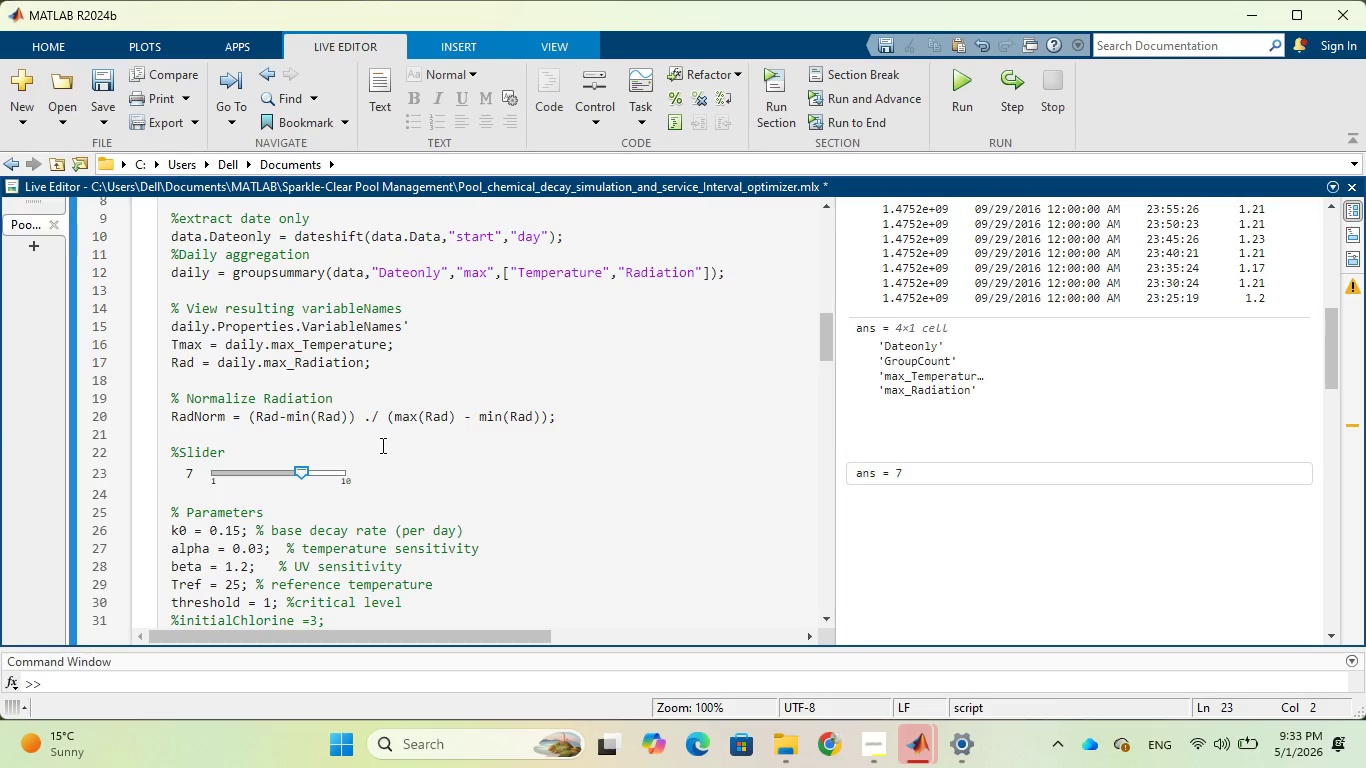 
scroll: coordinate [335, 485], scroll_direction: down, amount: 1.0
 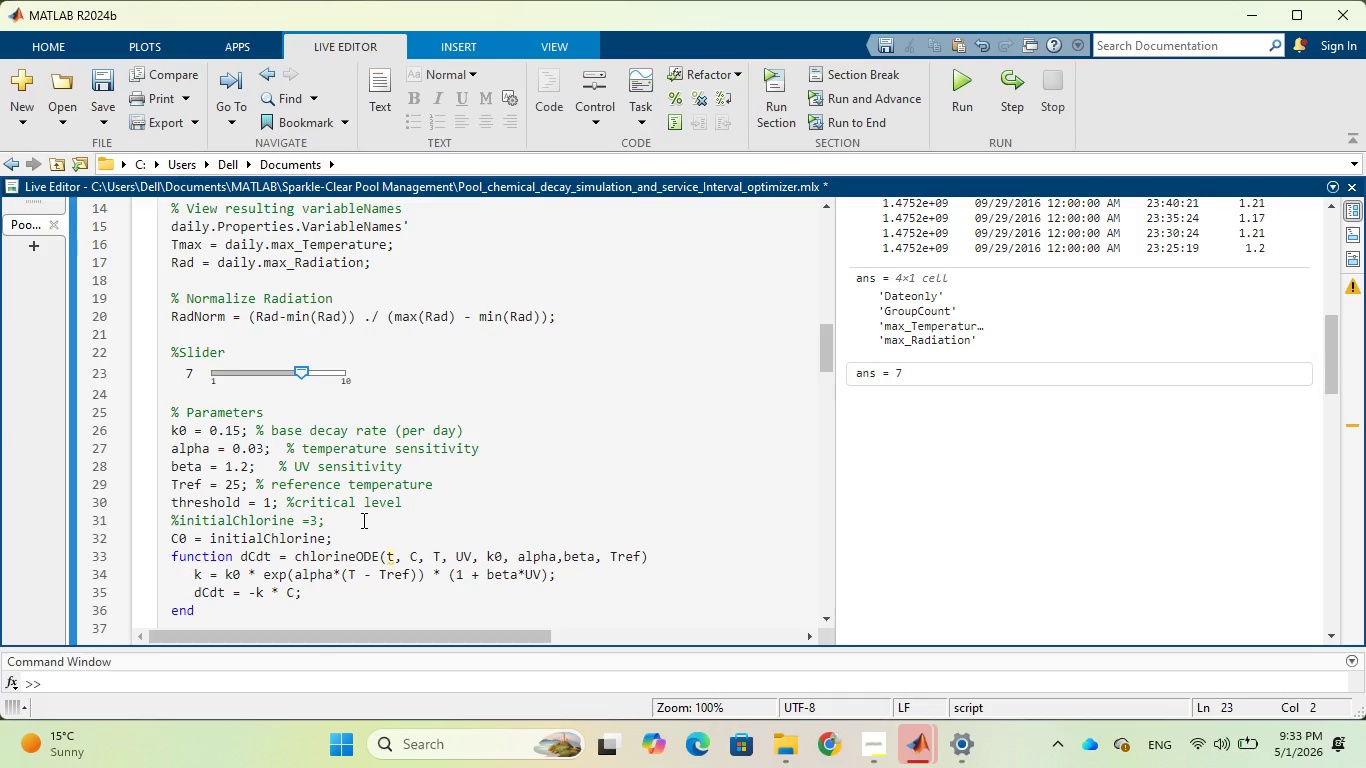 
left_click_drag(start_coordinate=[341, 522], to_coordinate=[173, 528])
 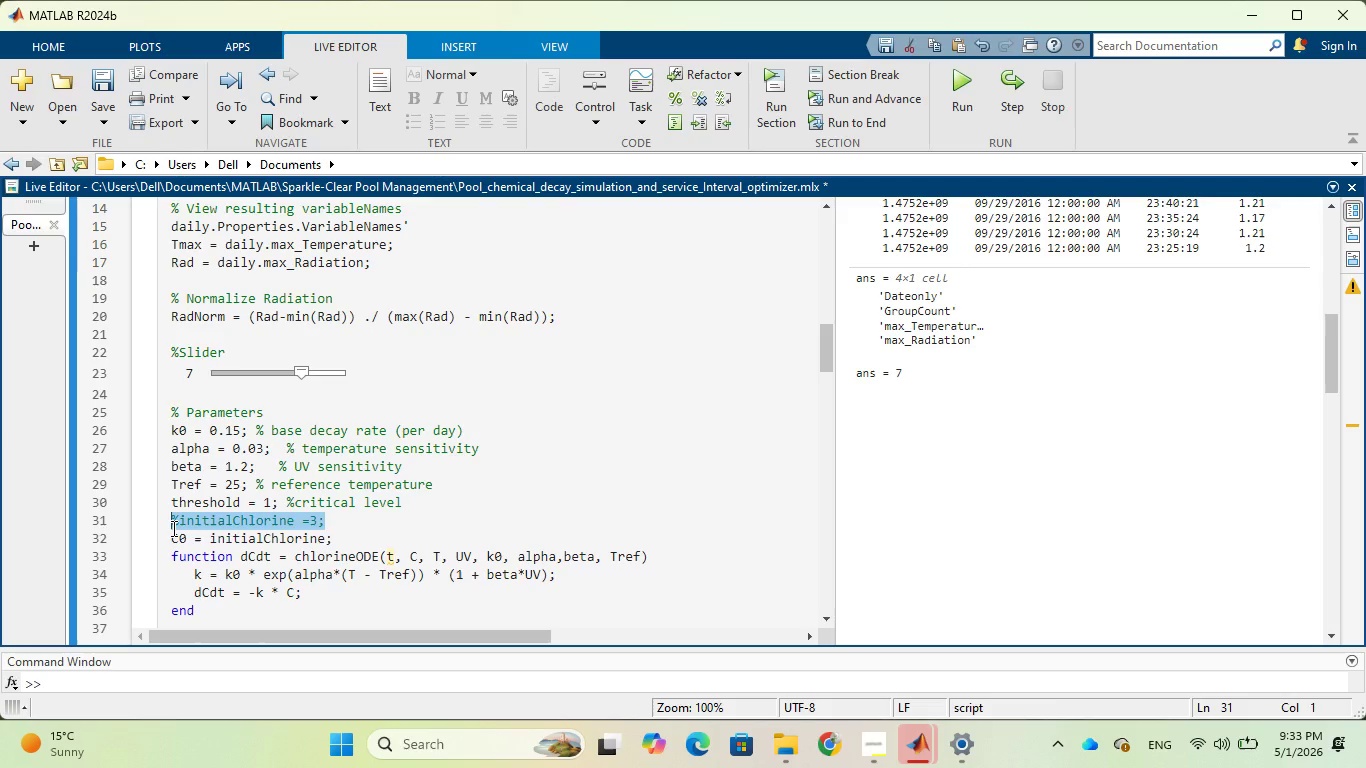 
key(Backspace)
 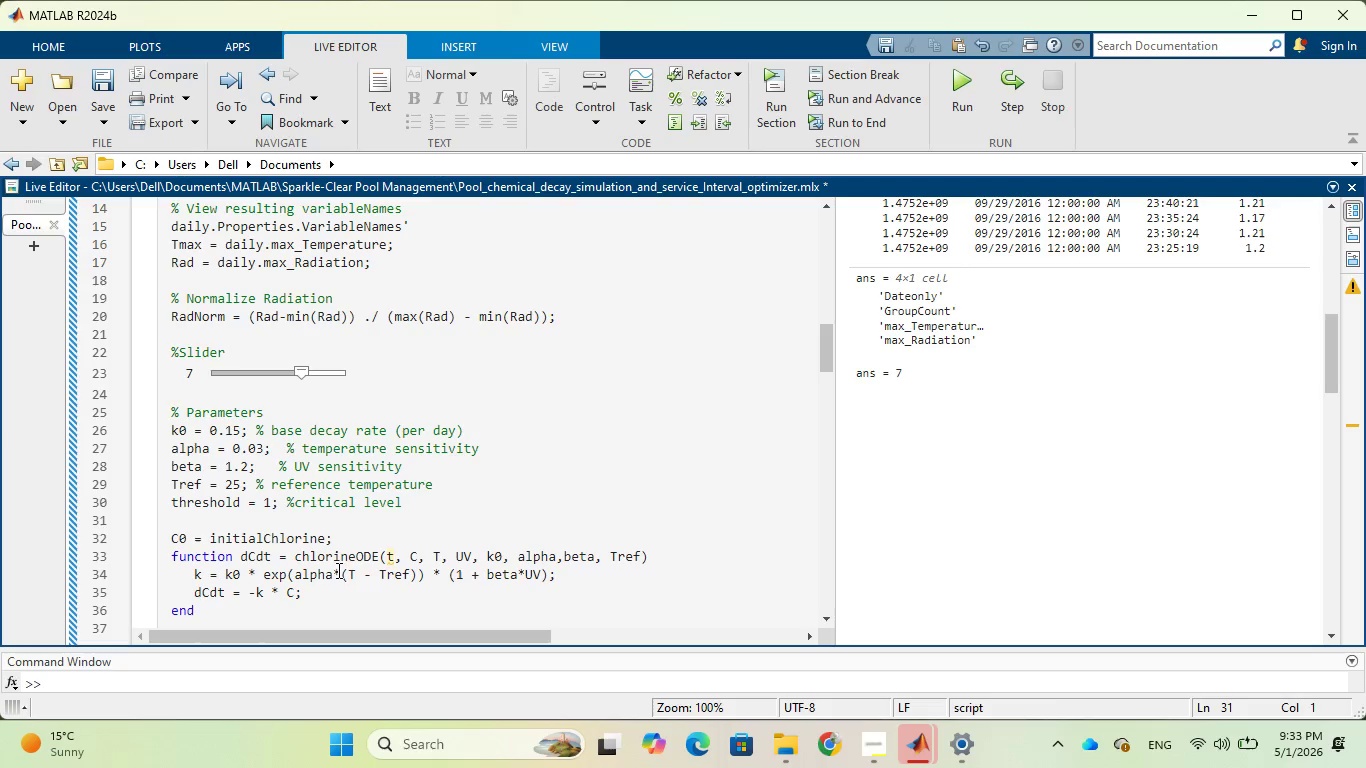 
wait(21.84)
 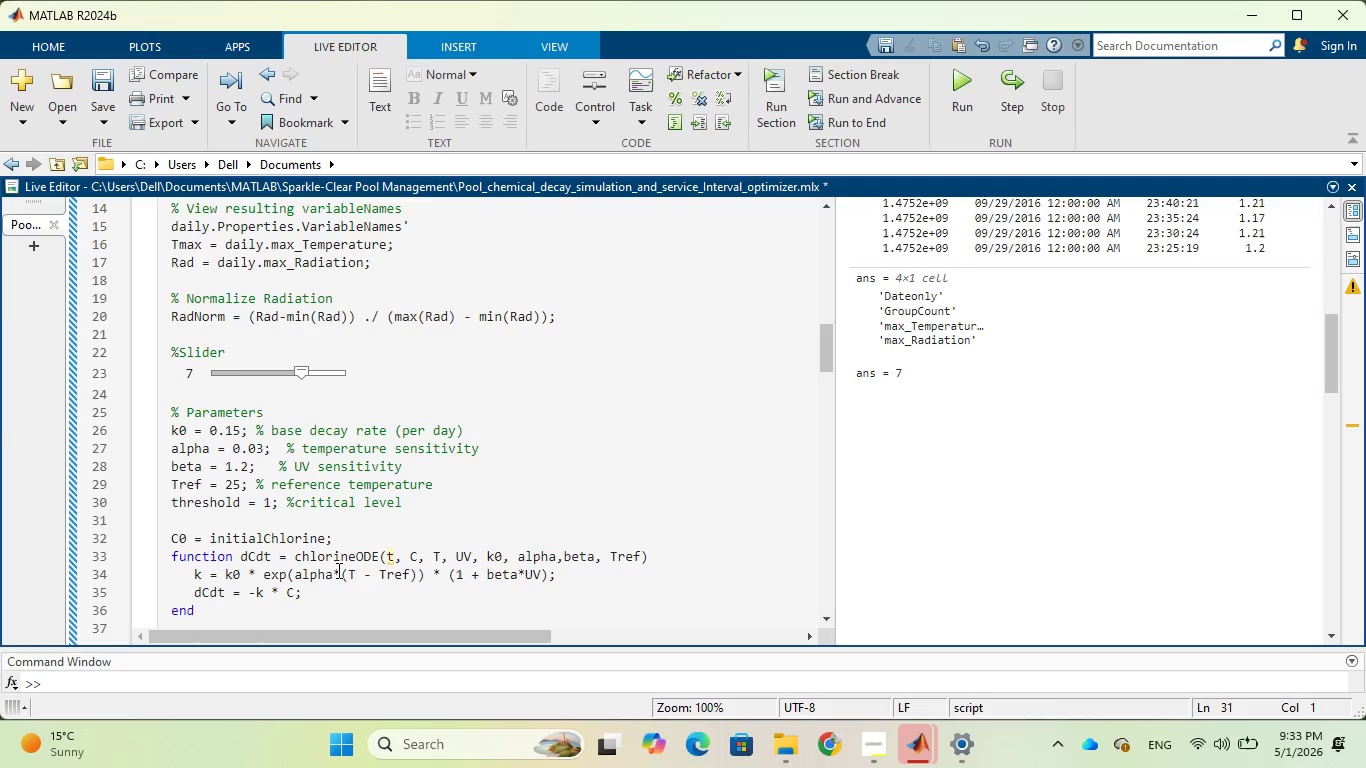 
scroll: coordinate [358, 566], scroll_direction: down, amount: 1.0
 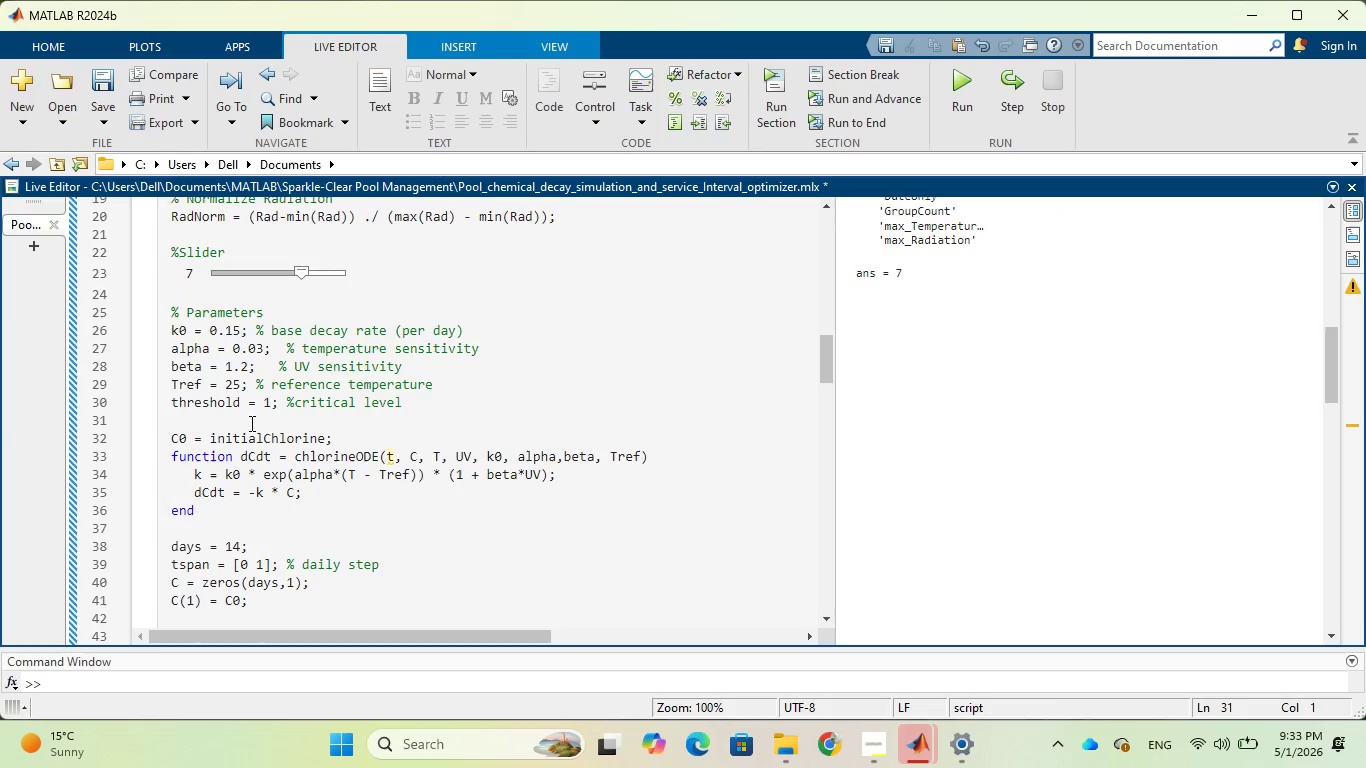 
key(Backspace)
 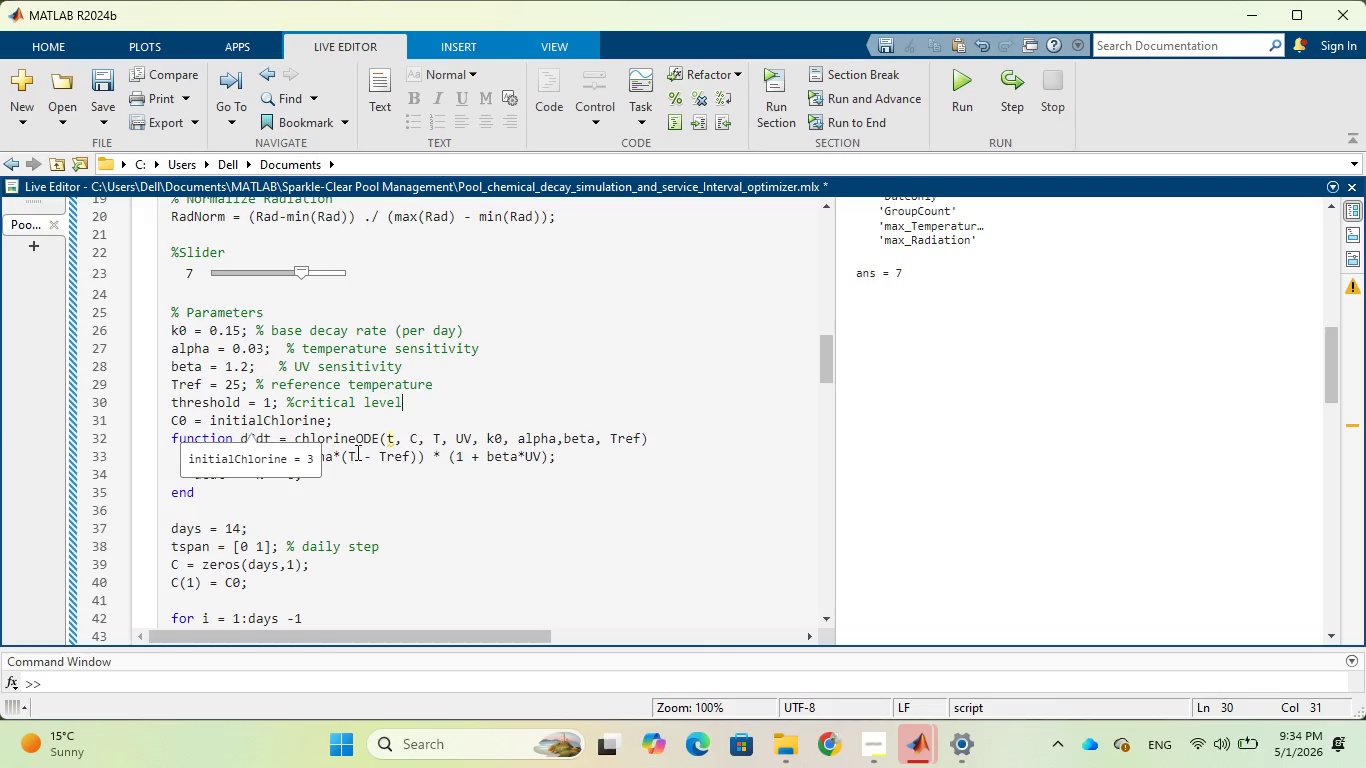 
left_click([362, 424])
 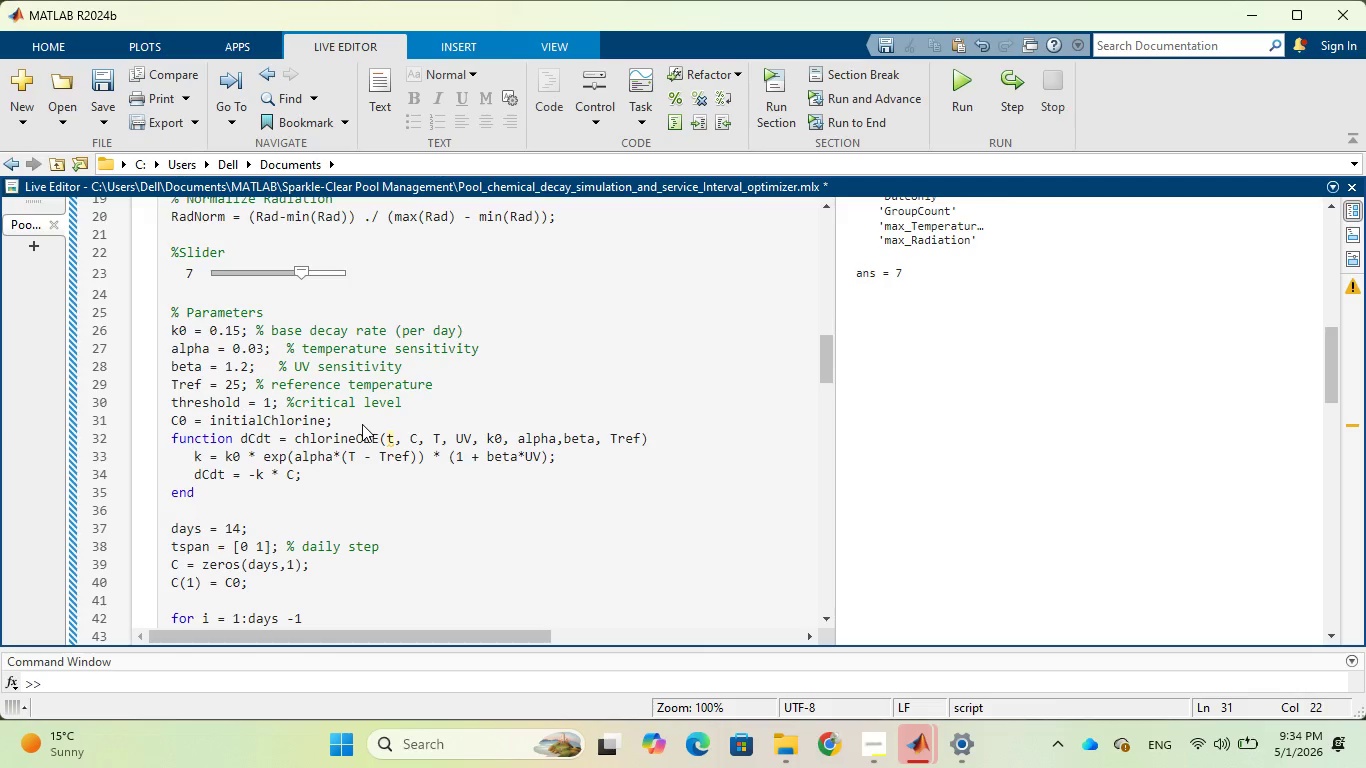 
key(Enter)
 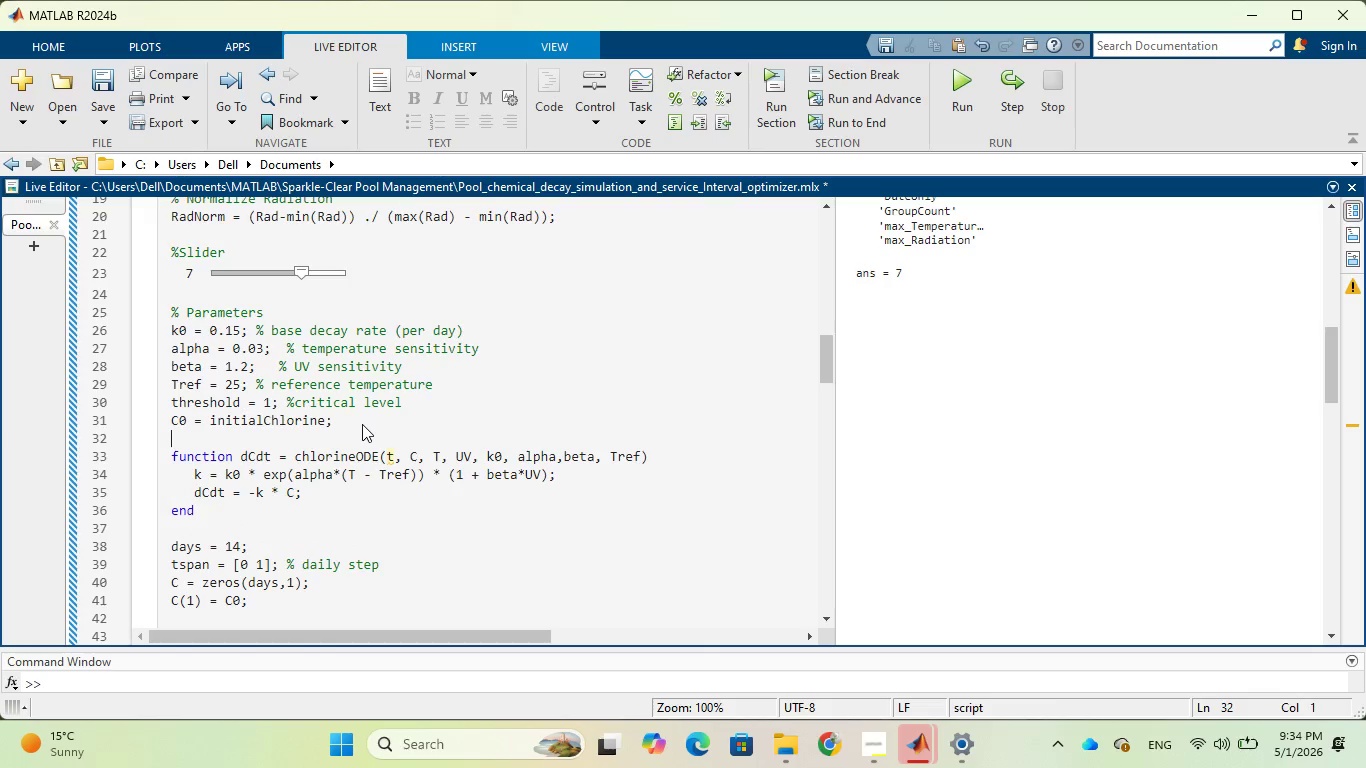 
scroll: coordinate [362, 424], scroll_direction: down, amount: 1.0
 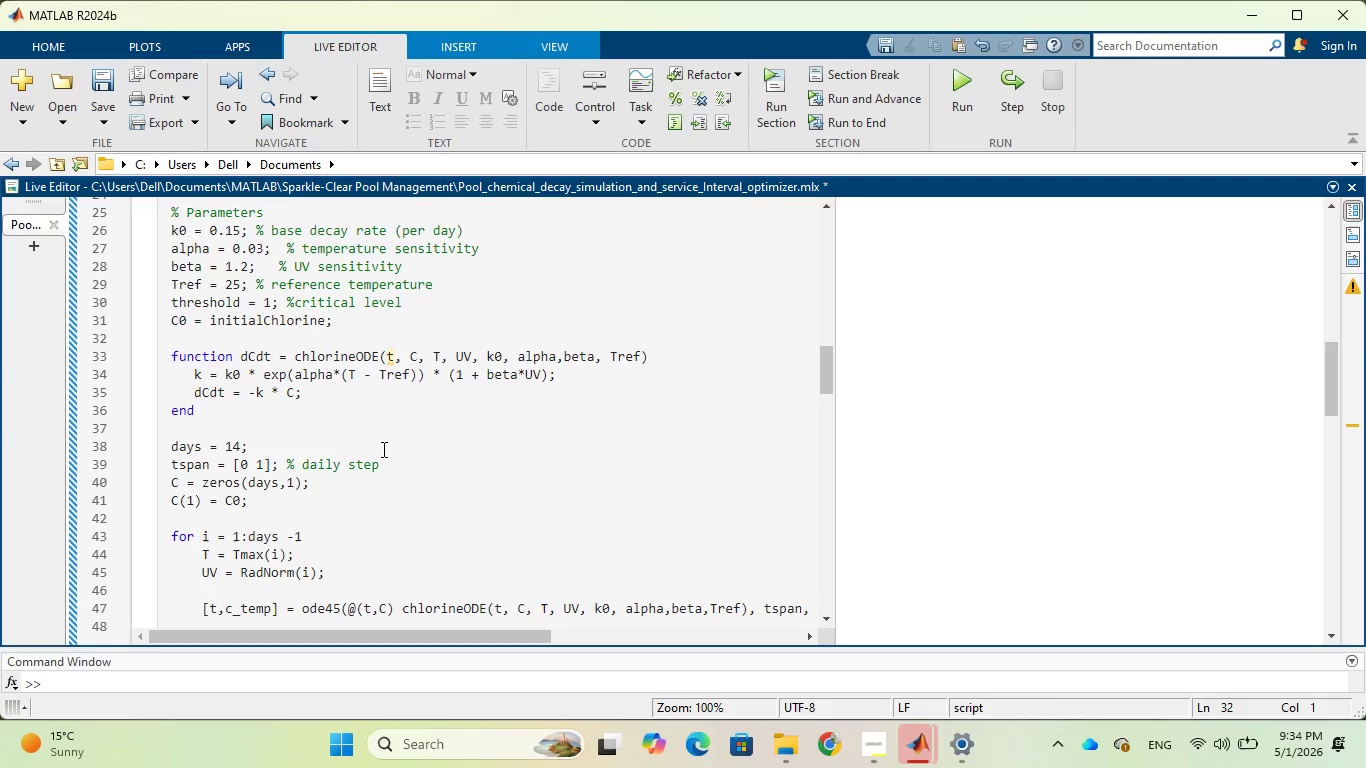 
wait(10.24)
 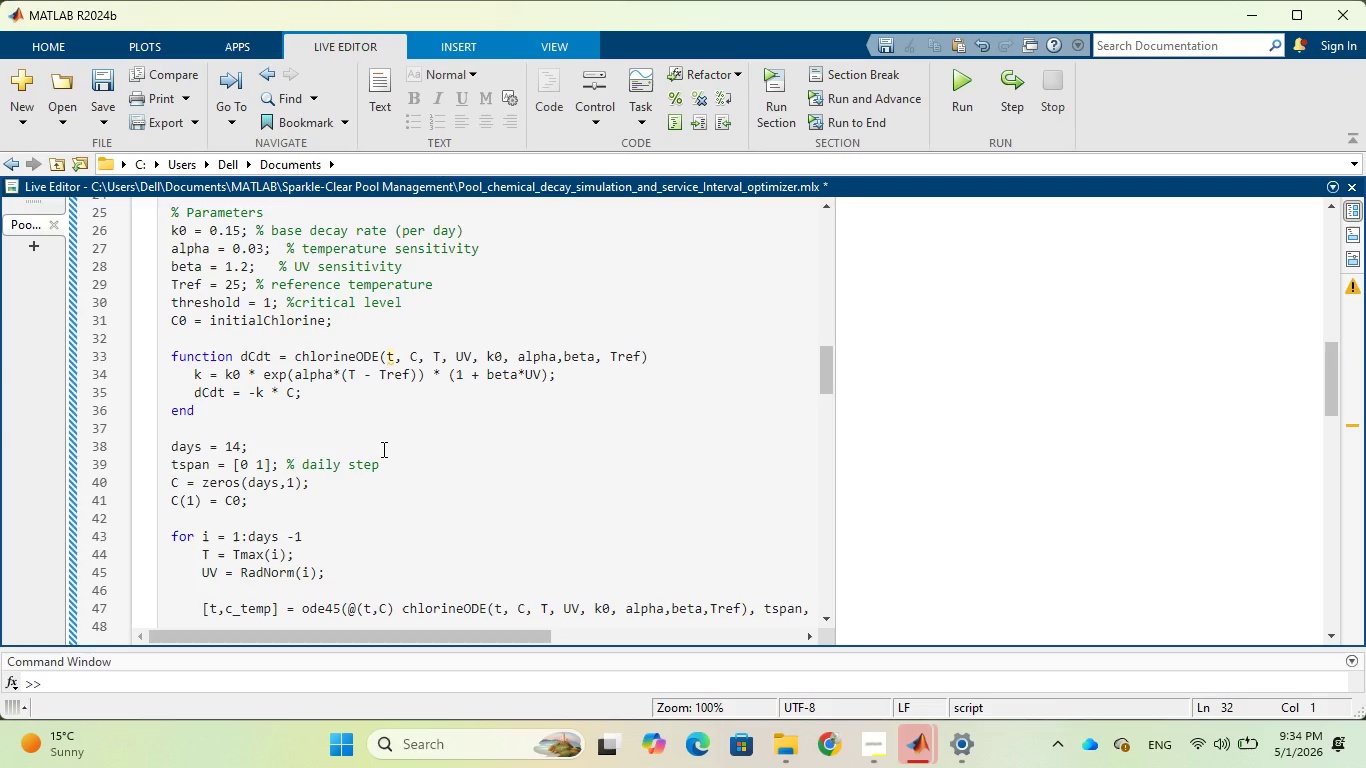 
scroll: coordinate [383, 449], scroll_direction: down, amount: 1.0
 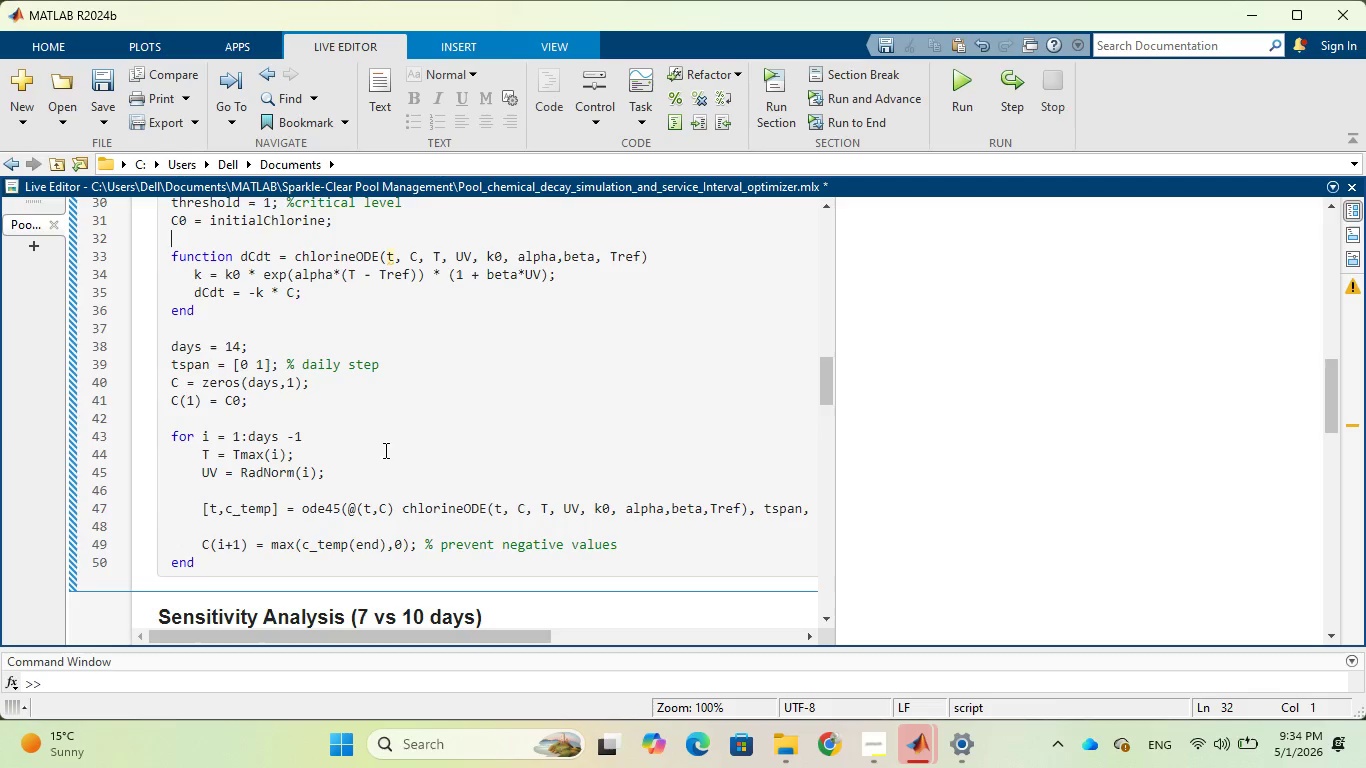 
wait(16.88)
 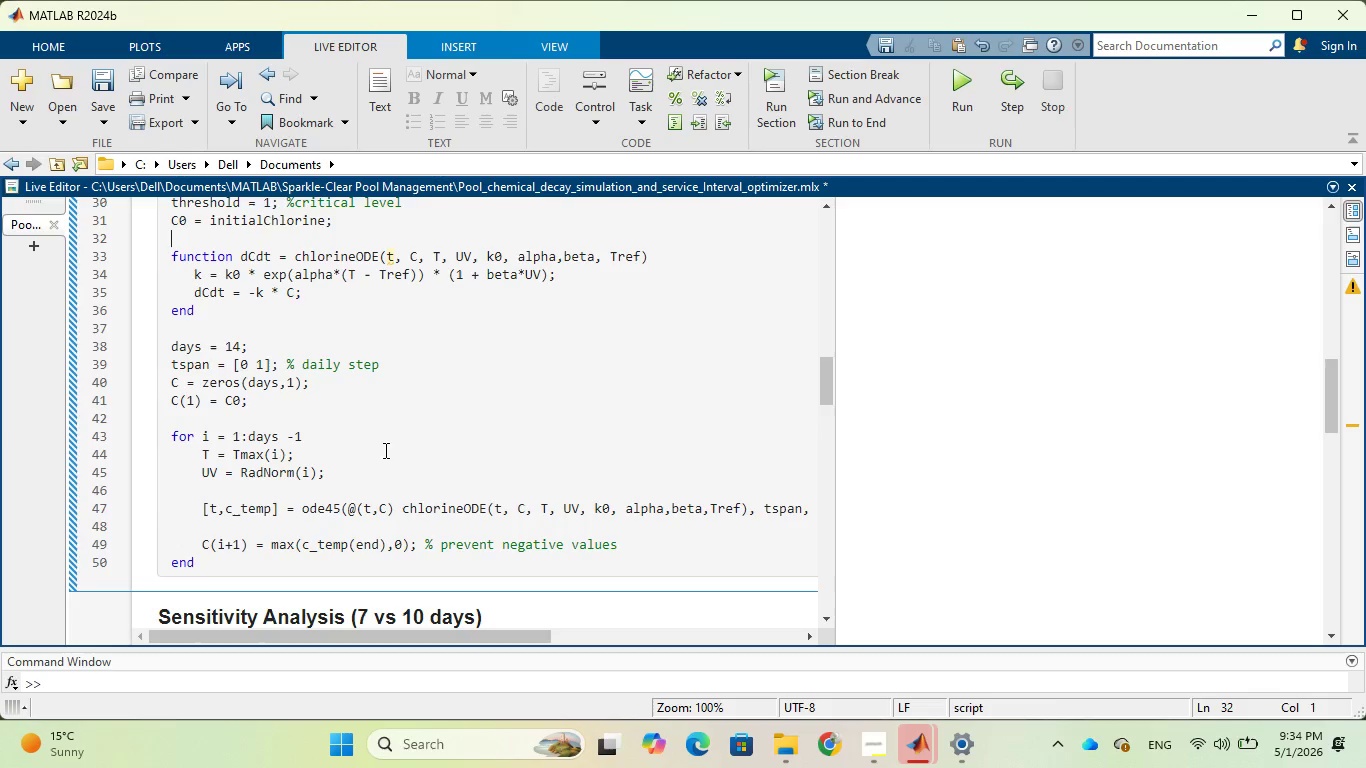 
left_click([288, 440])
 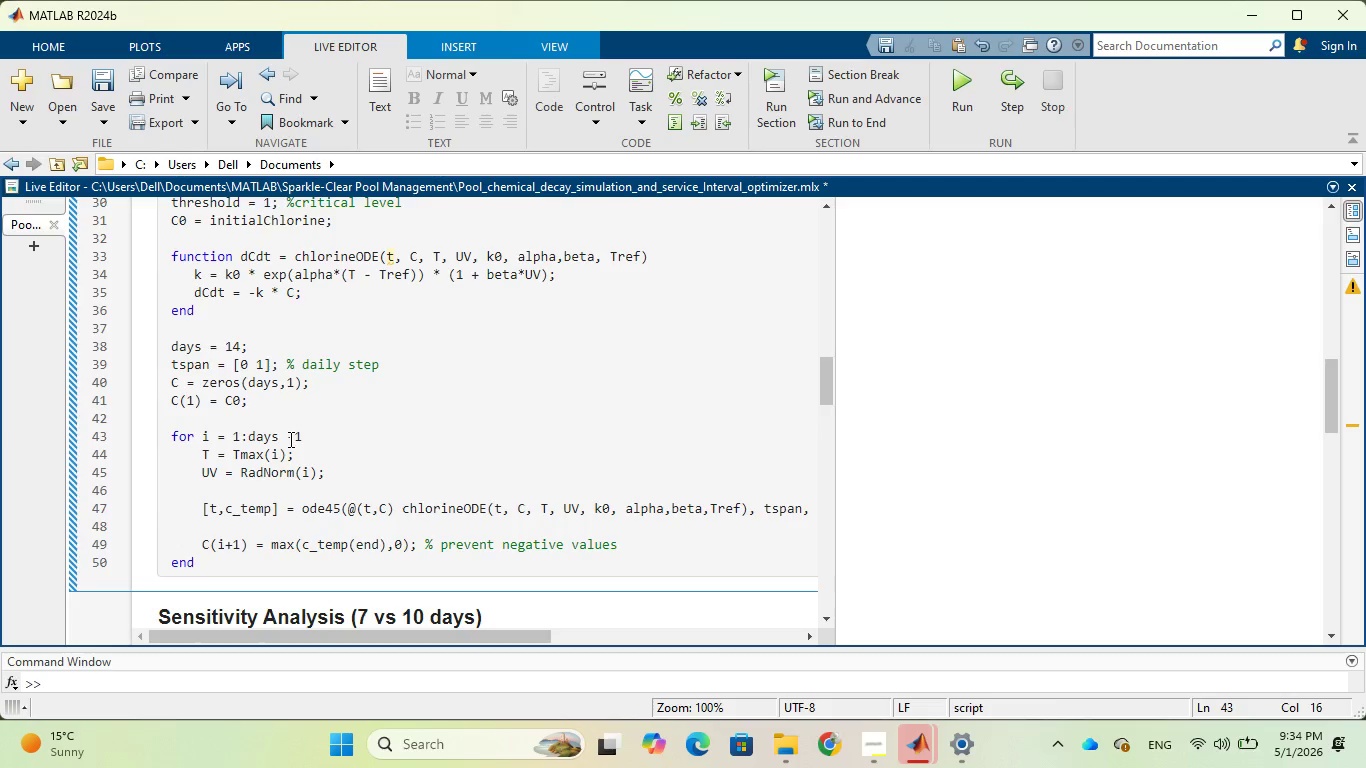 
key(Backspace)
 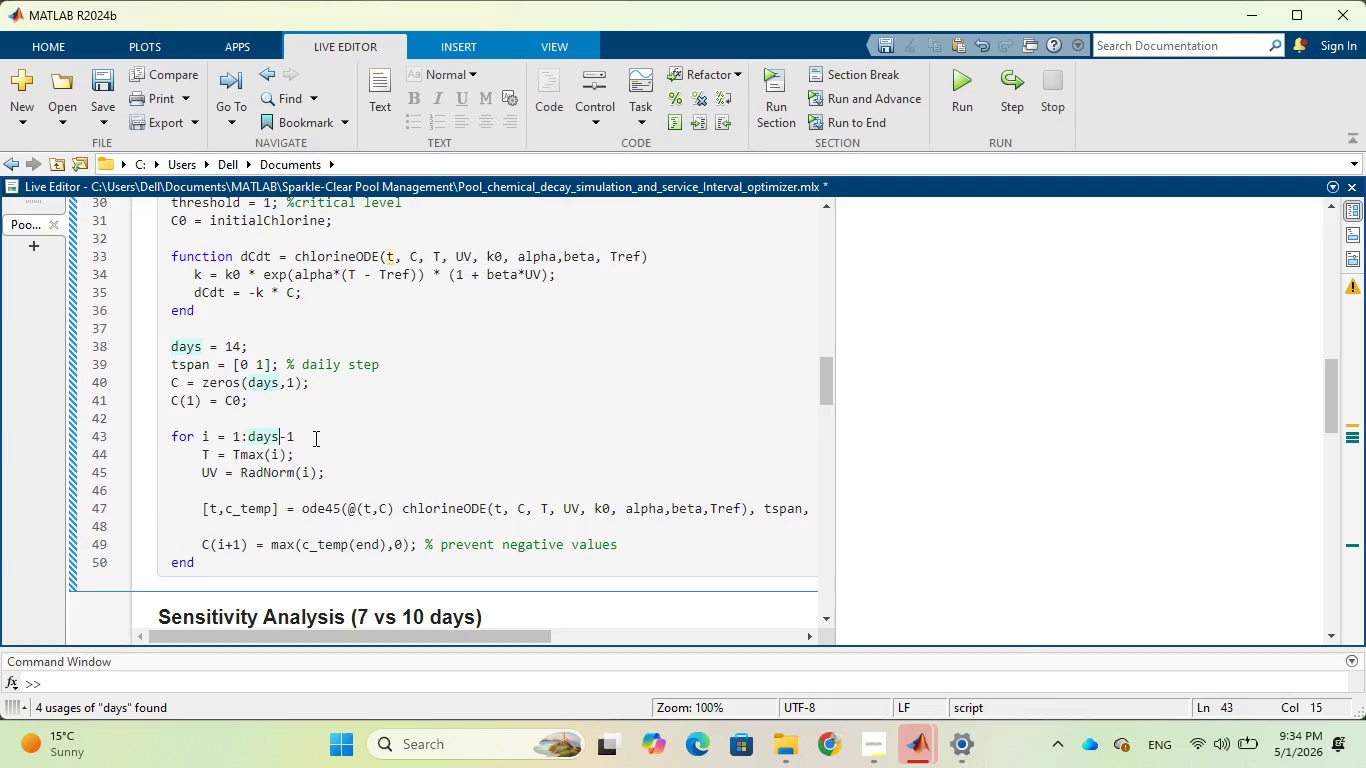 
left_click([314, 438])
 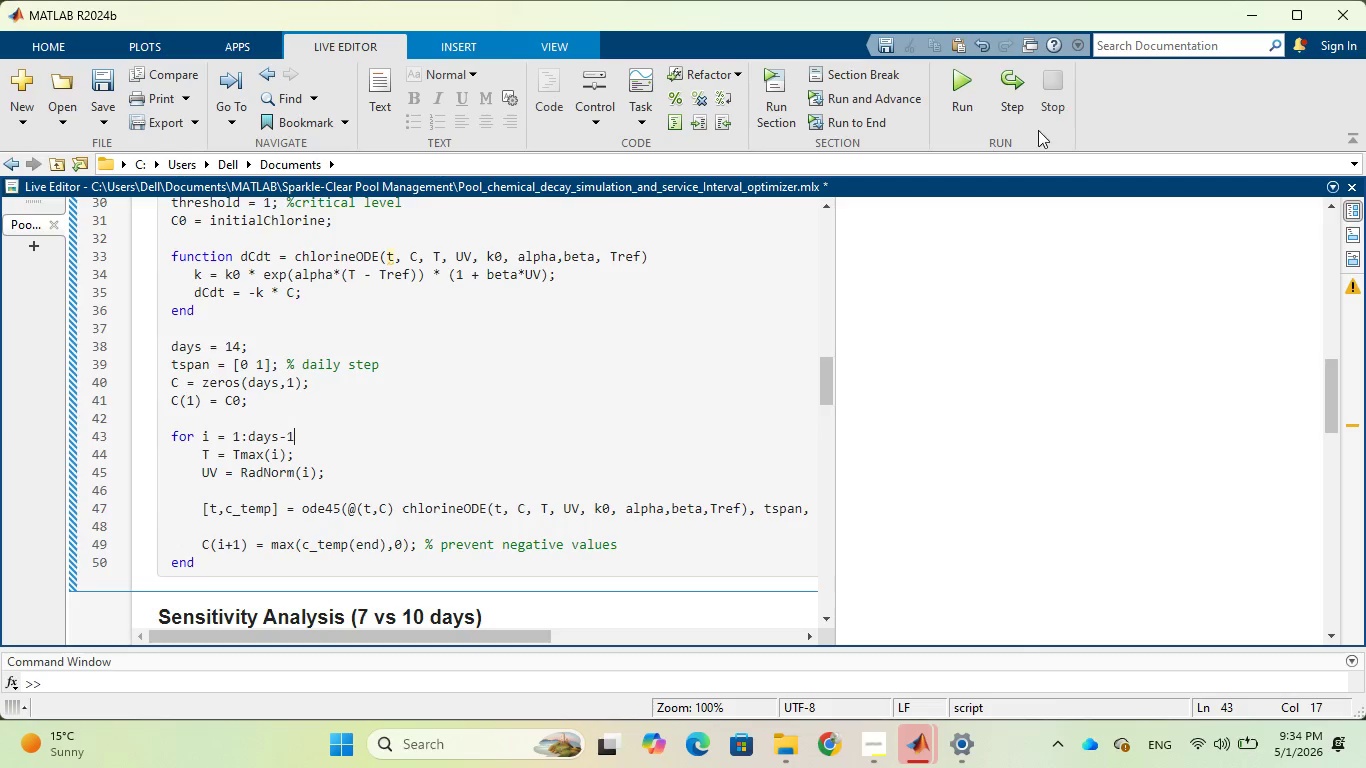 
left_click([968, 99])
 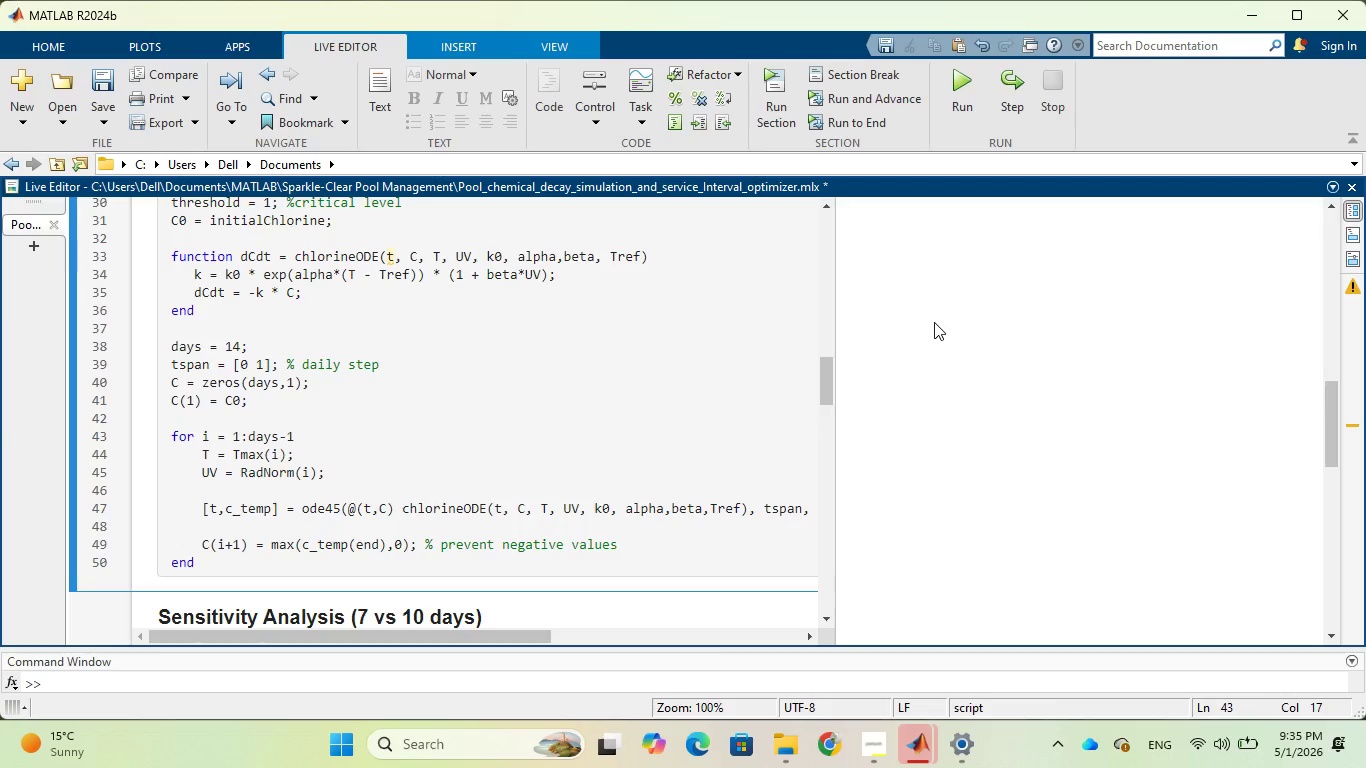 
wait(24.38)
 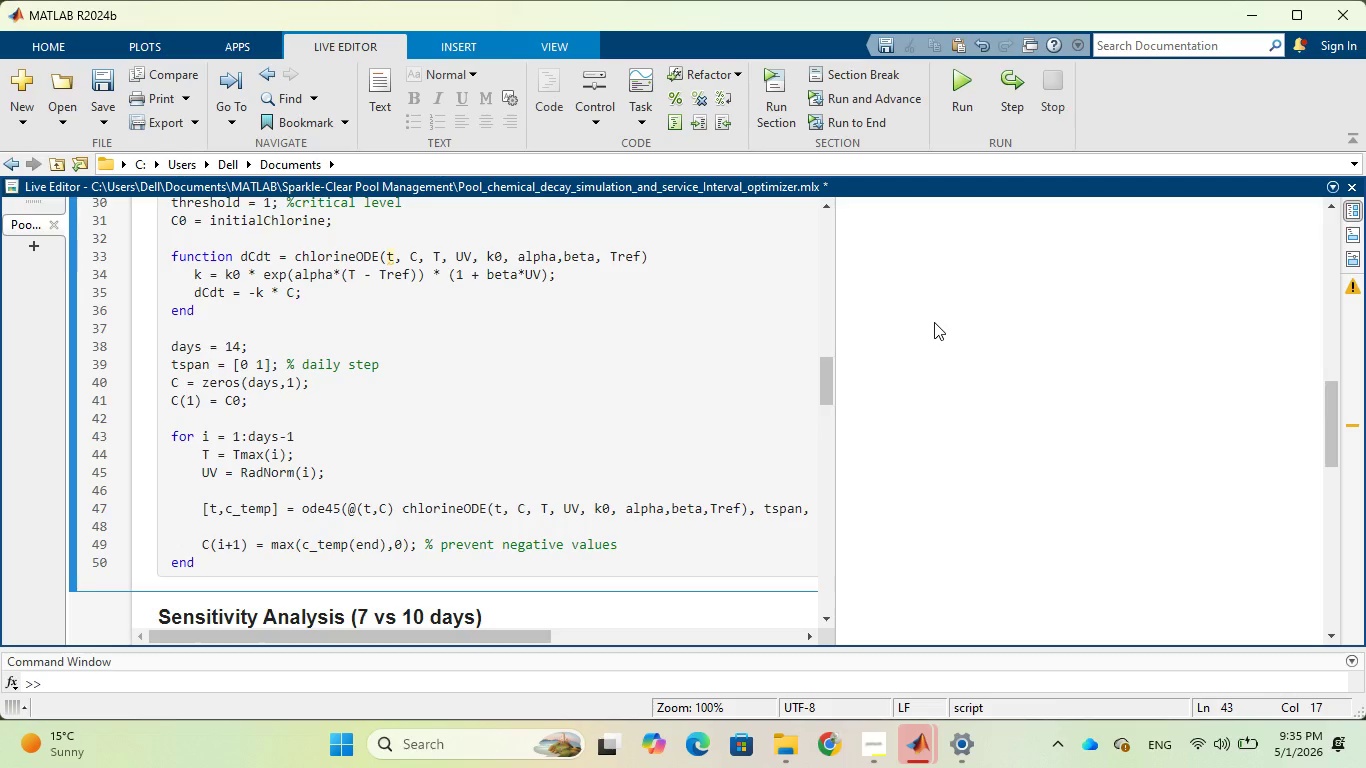 
scroll: coordinate [1044, 366], scroll_direction: down, amount: 9.0
 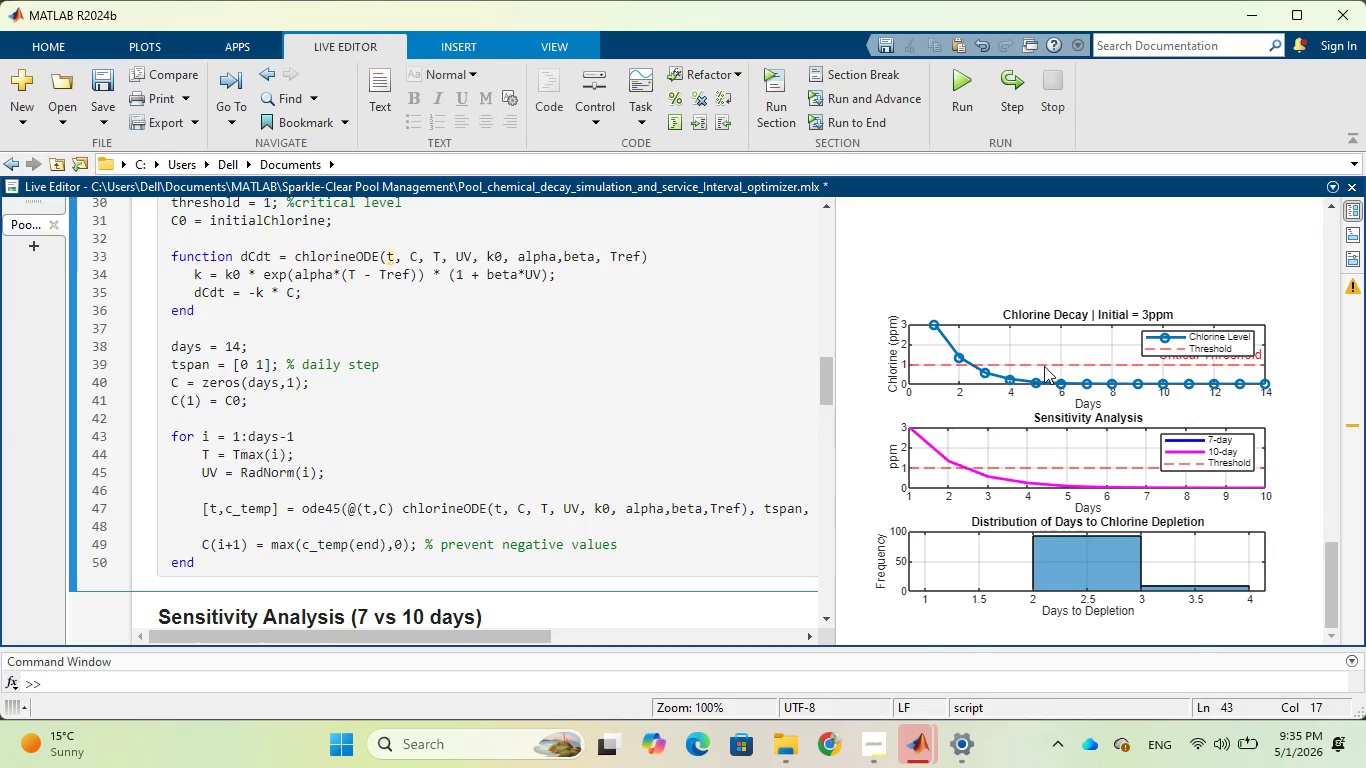 
scroll: coordinate [1044, 366], scroll_direction: up, amount: 2.0
 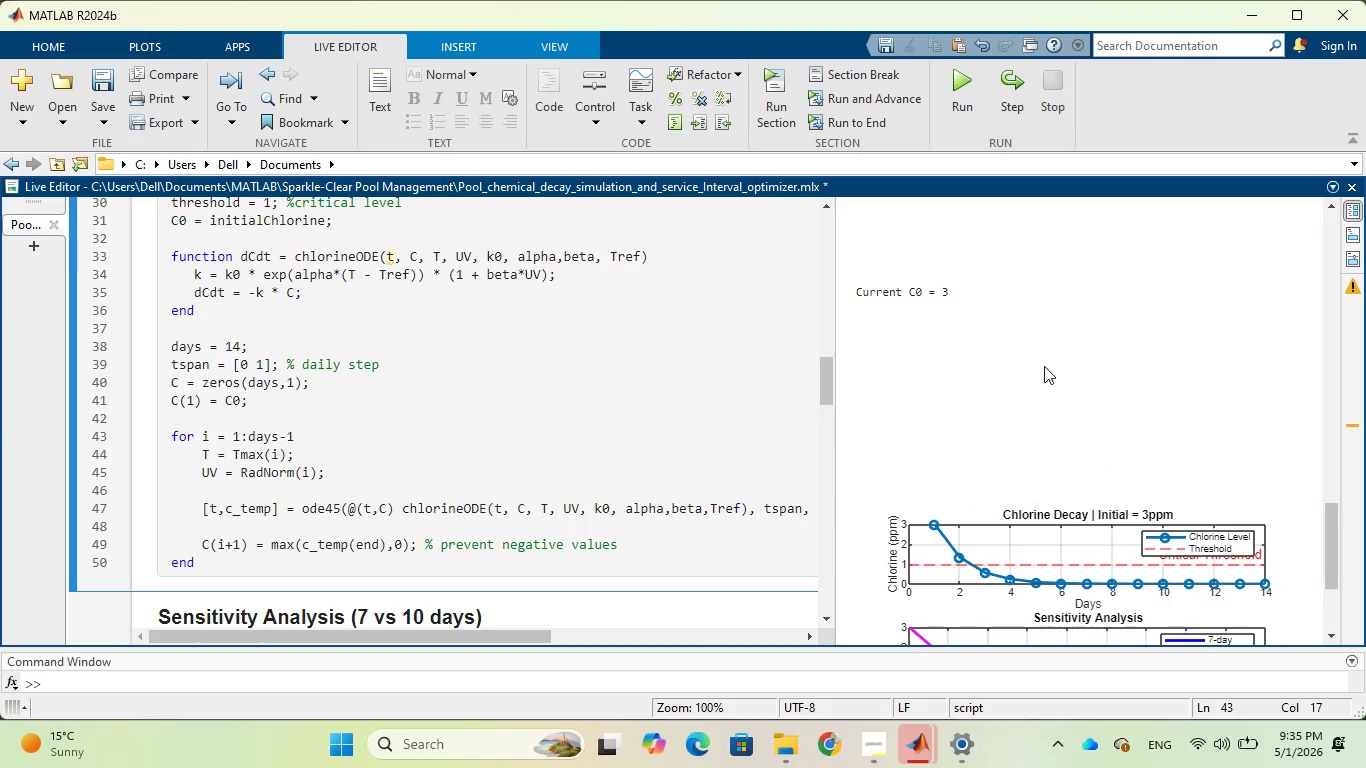 
scroll: coordinate [1044, 366], scroll_direction: down, amount: 6.0
 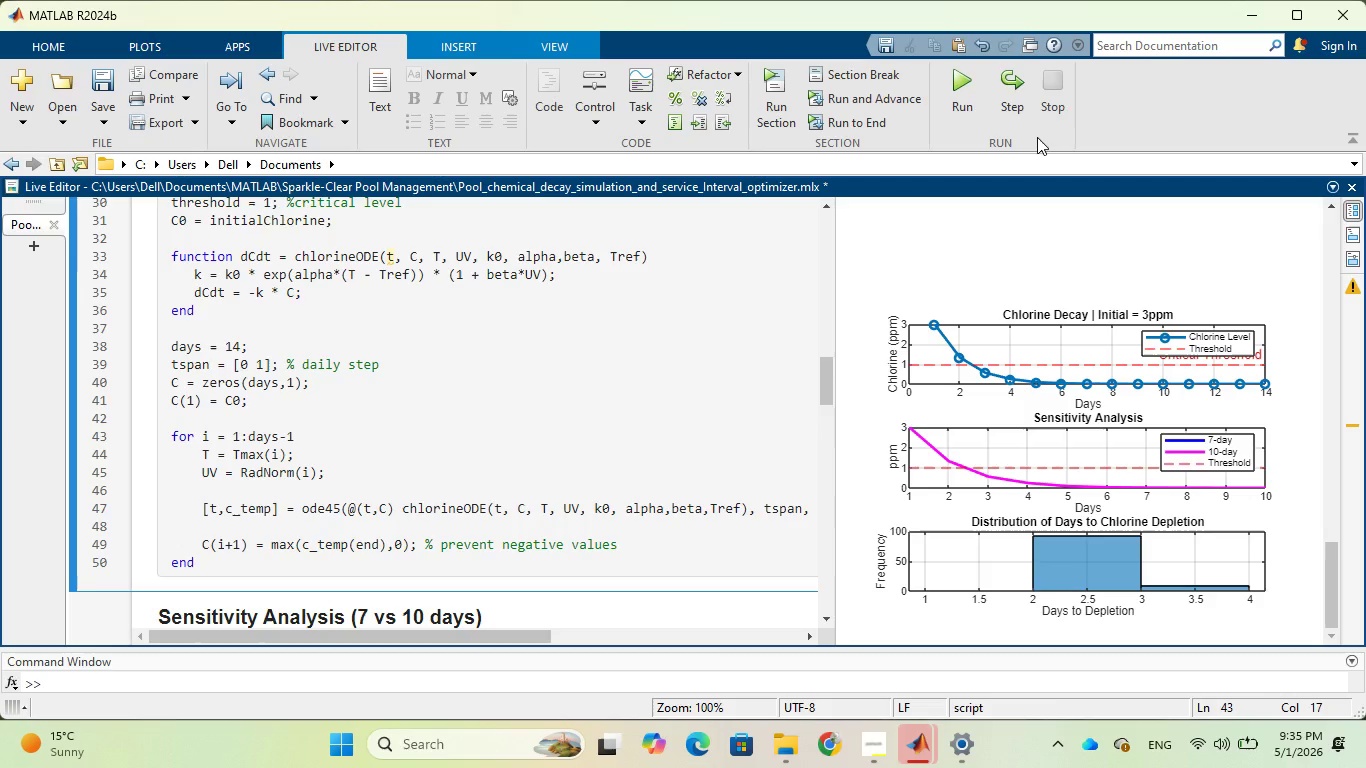 
wait(18.36)
 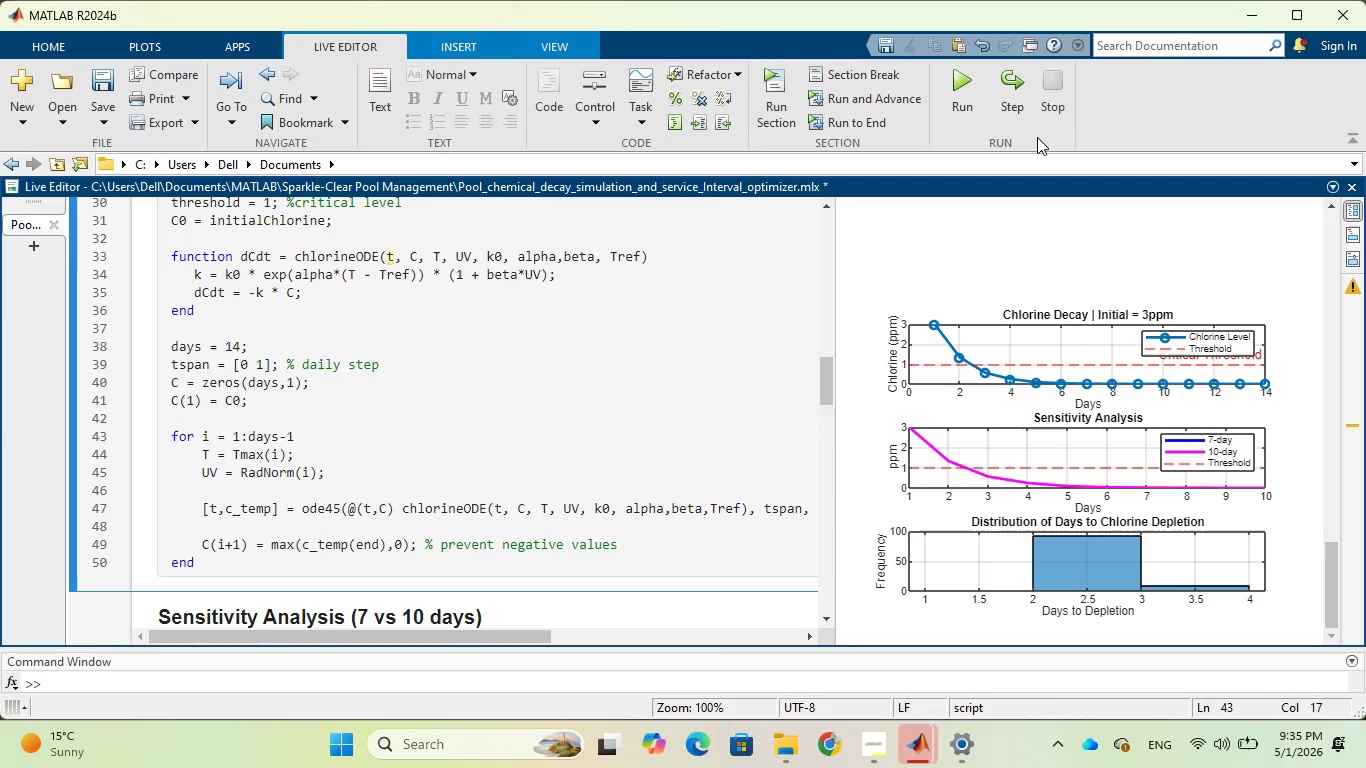 
scroll: coordinate [630, 439], scroll_direction: up, amount: 2.0
 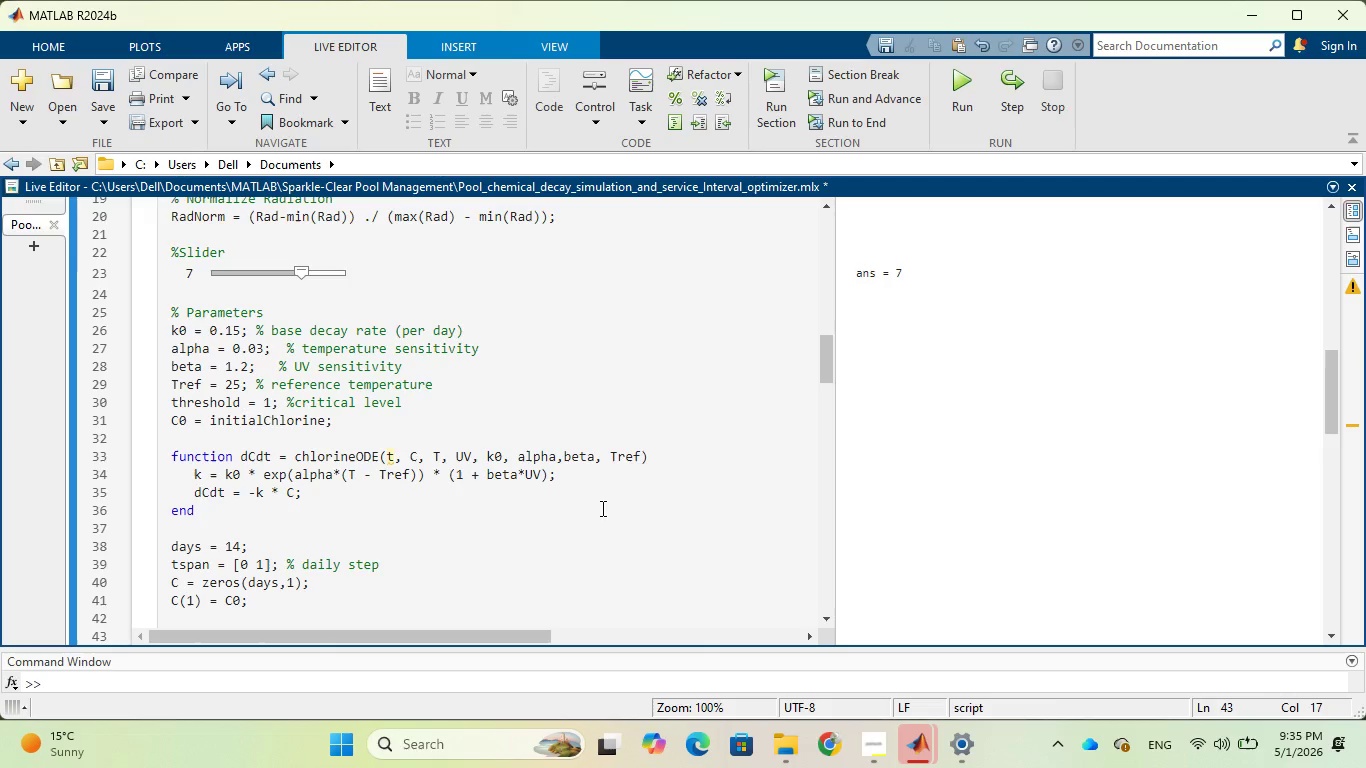 
wait(20.0)
 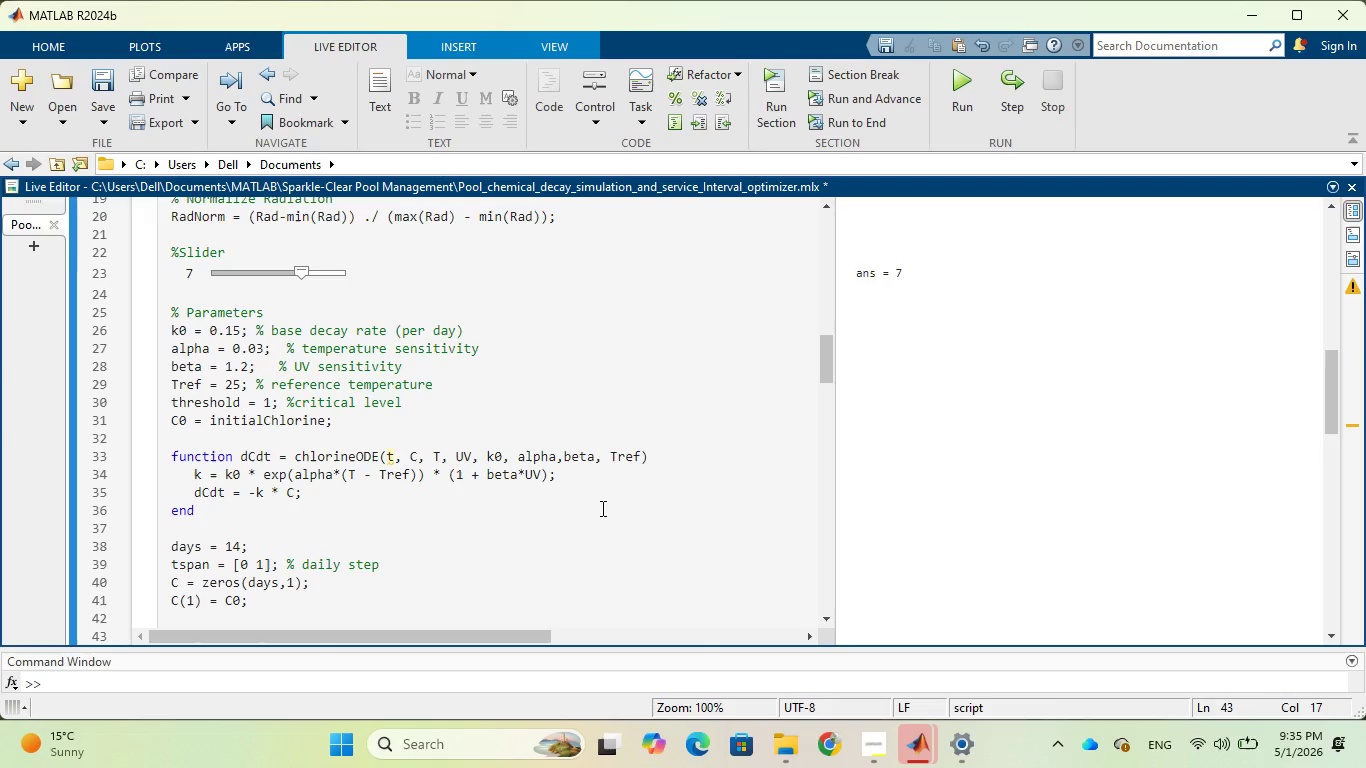 
scroll: coordinate [591, 523], scroll_direction: down, amount: 3.0
 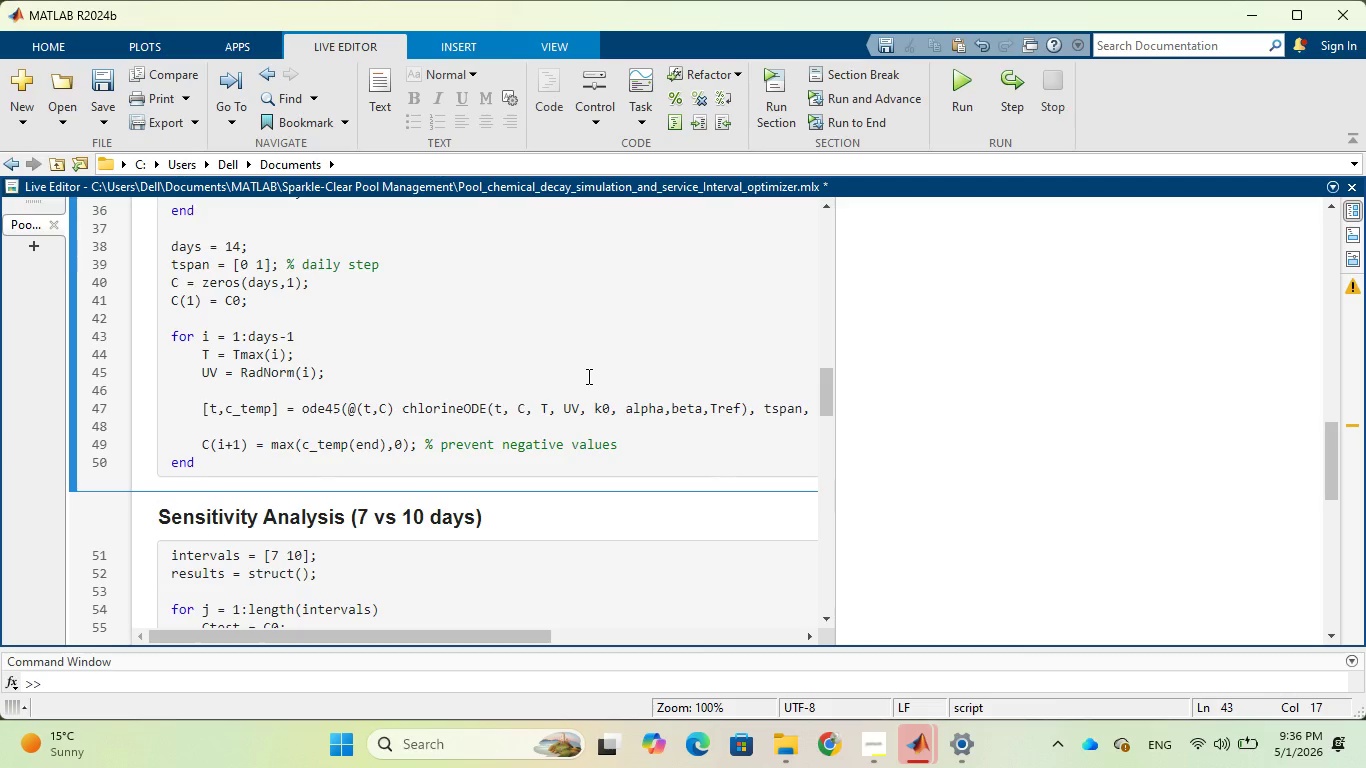 
wait(30.09)
 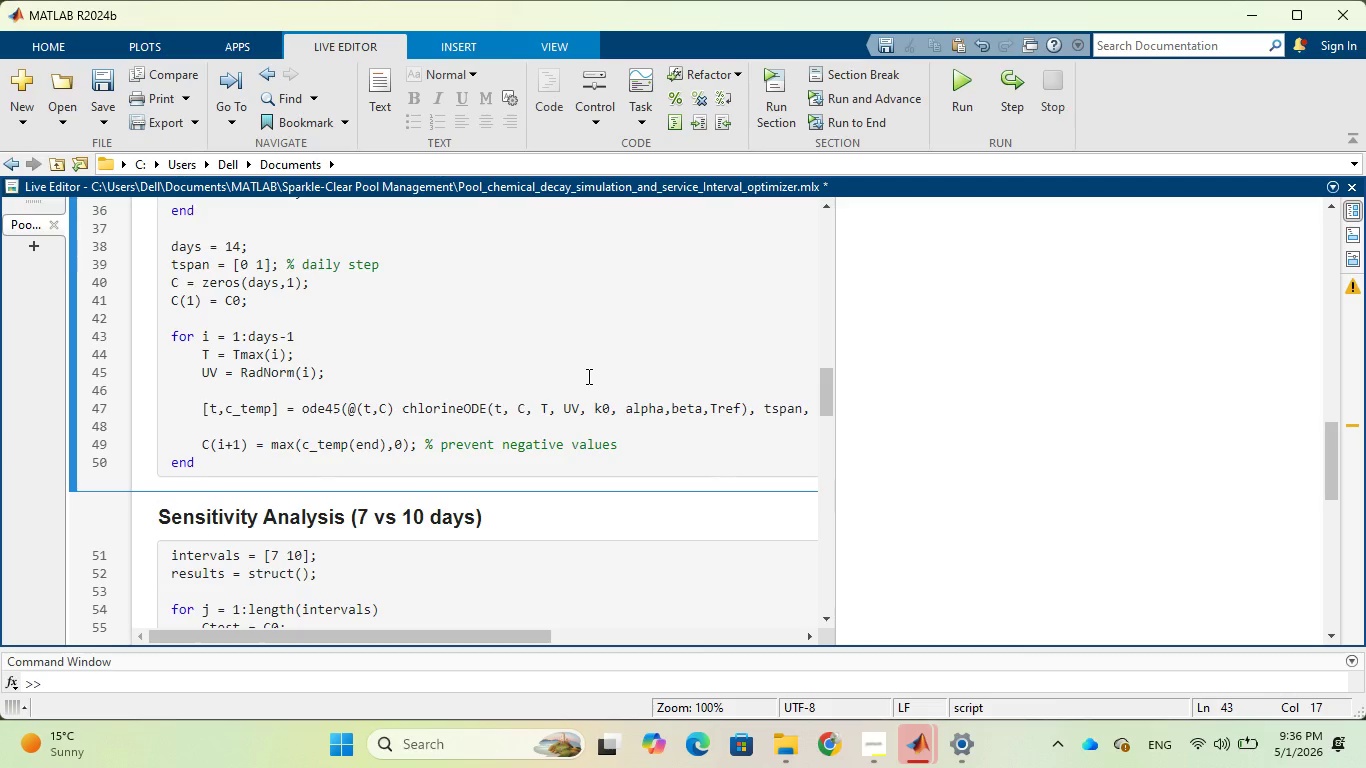 
left_click([215, 408])
 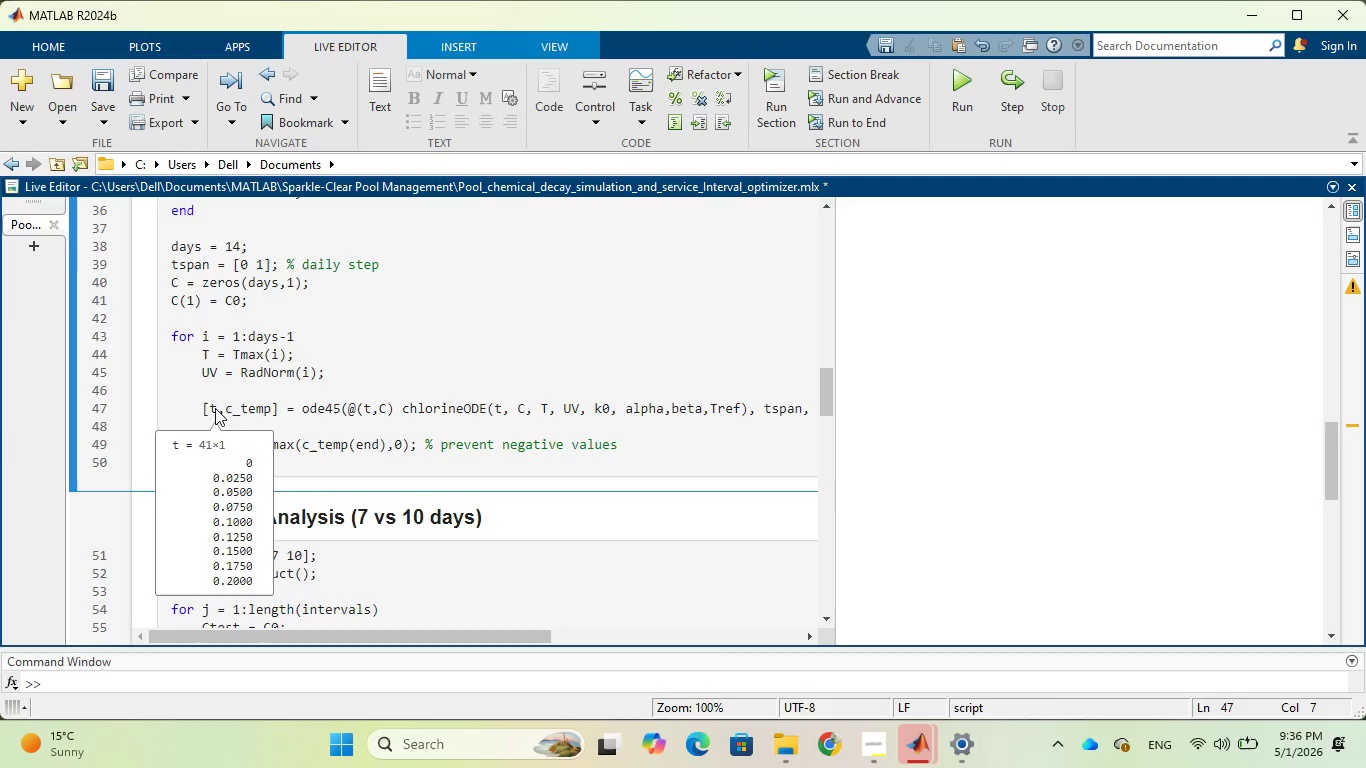 
key(Backspace)
 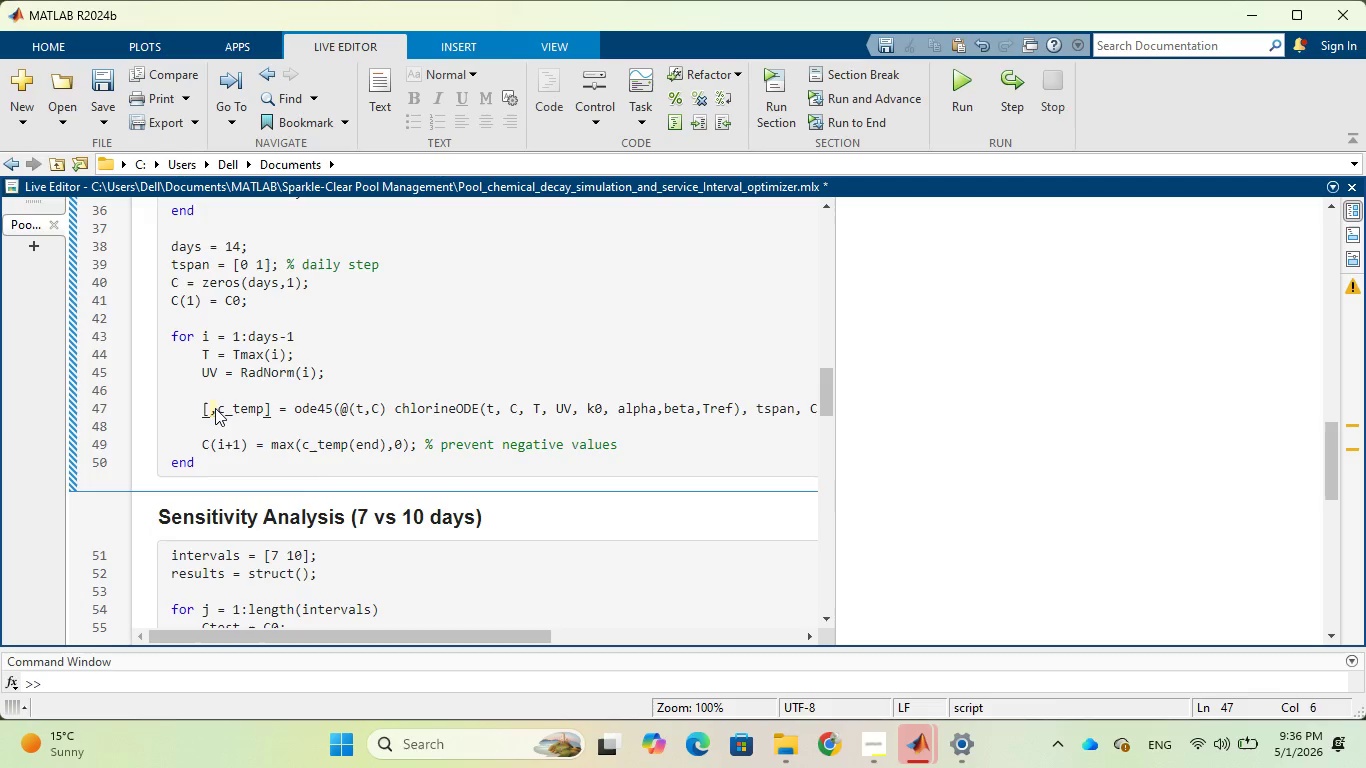 
key(Shift+Backquote)
 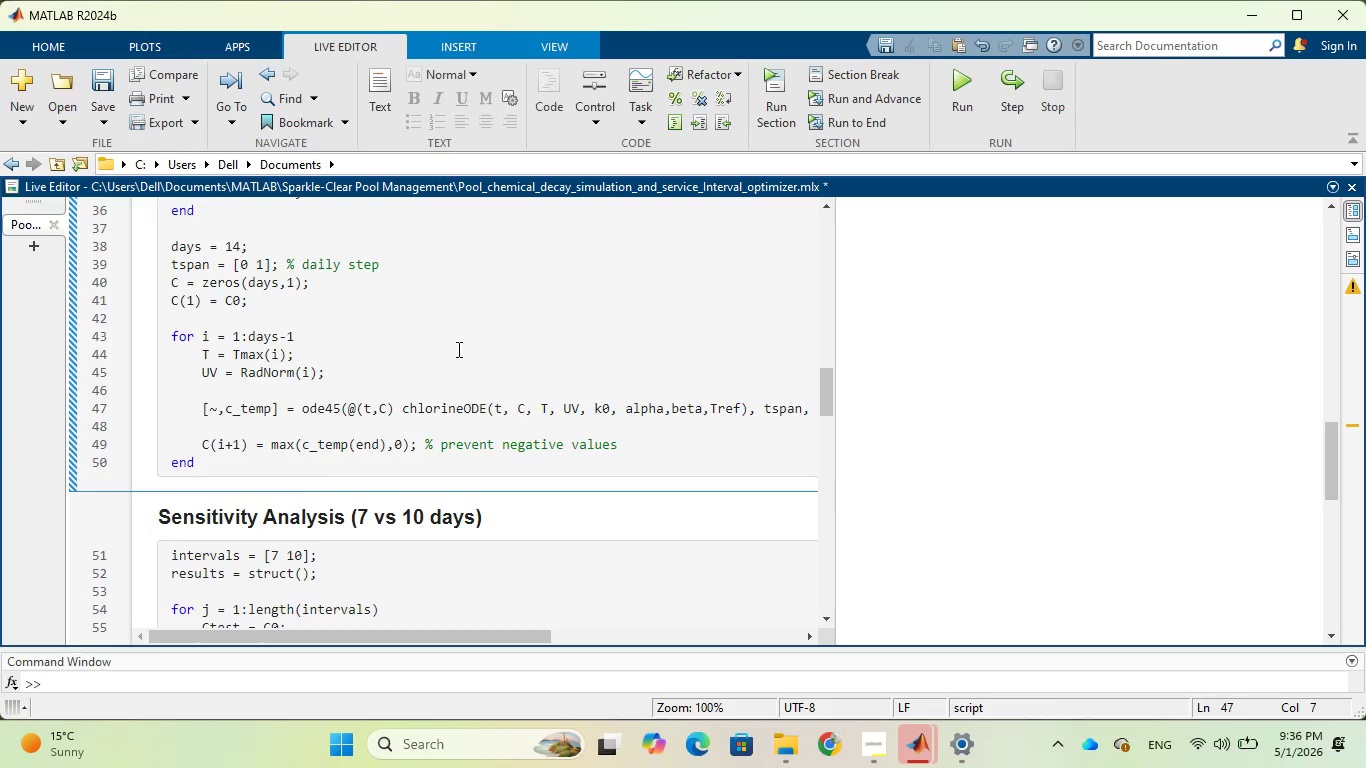 
scroll: coordinate [469, 349], scroll_direction: up, amount: 3.0
 